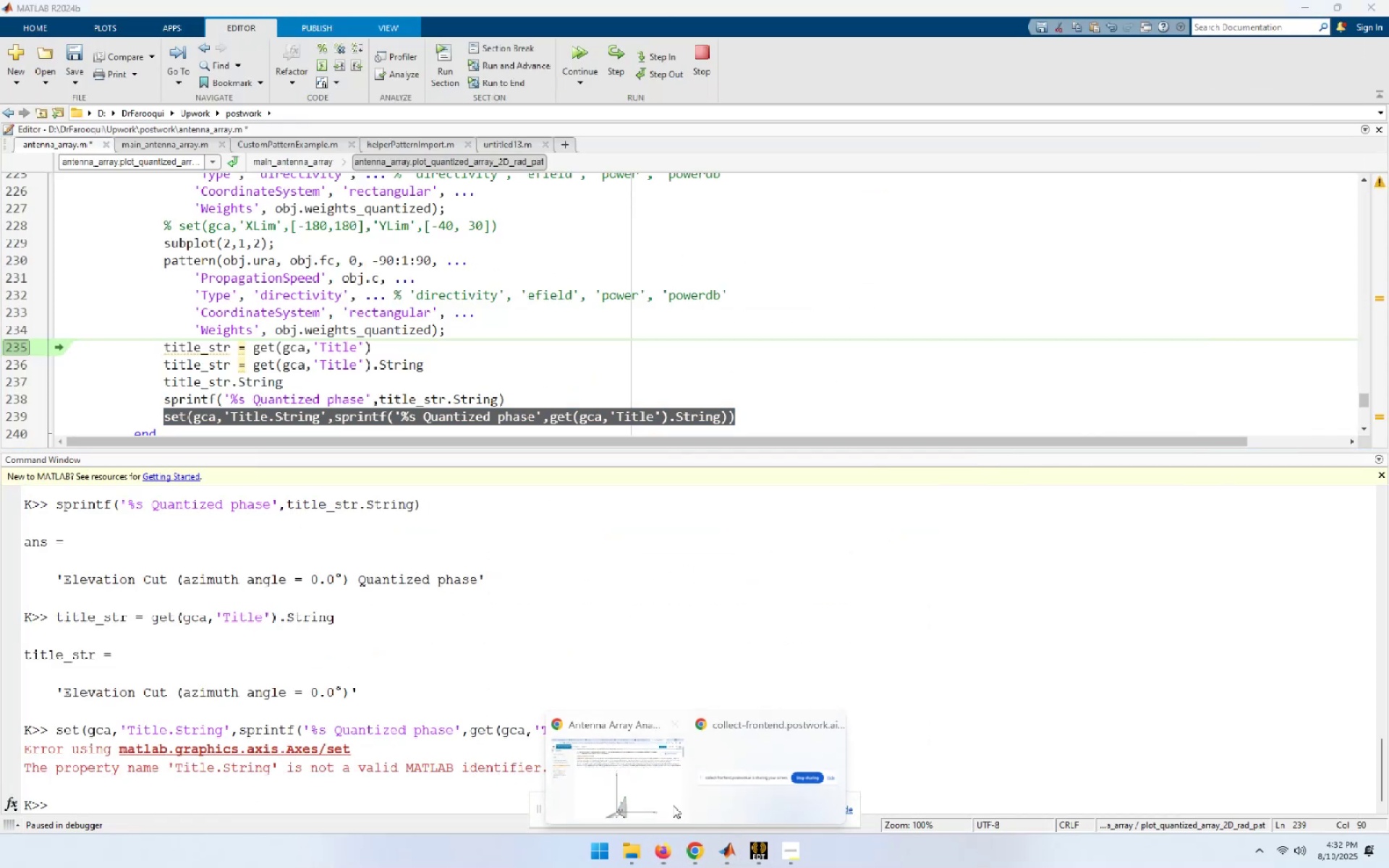 
left_click([647, 786])
 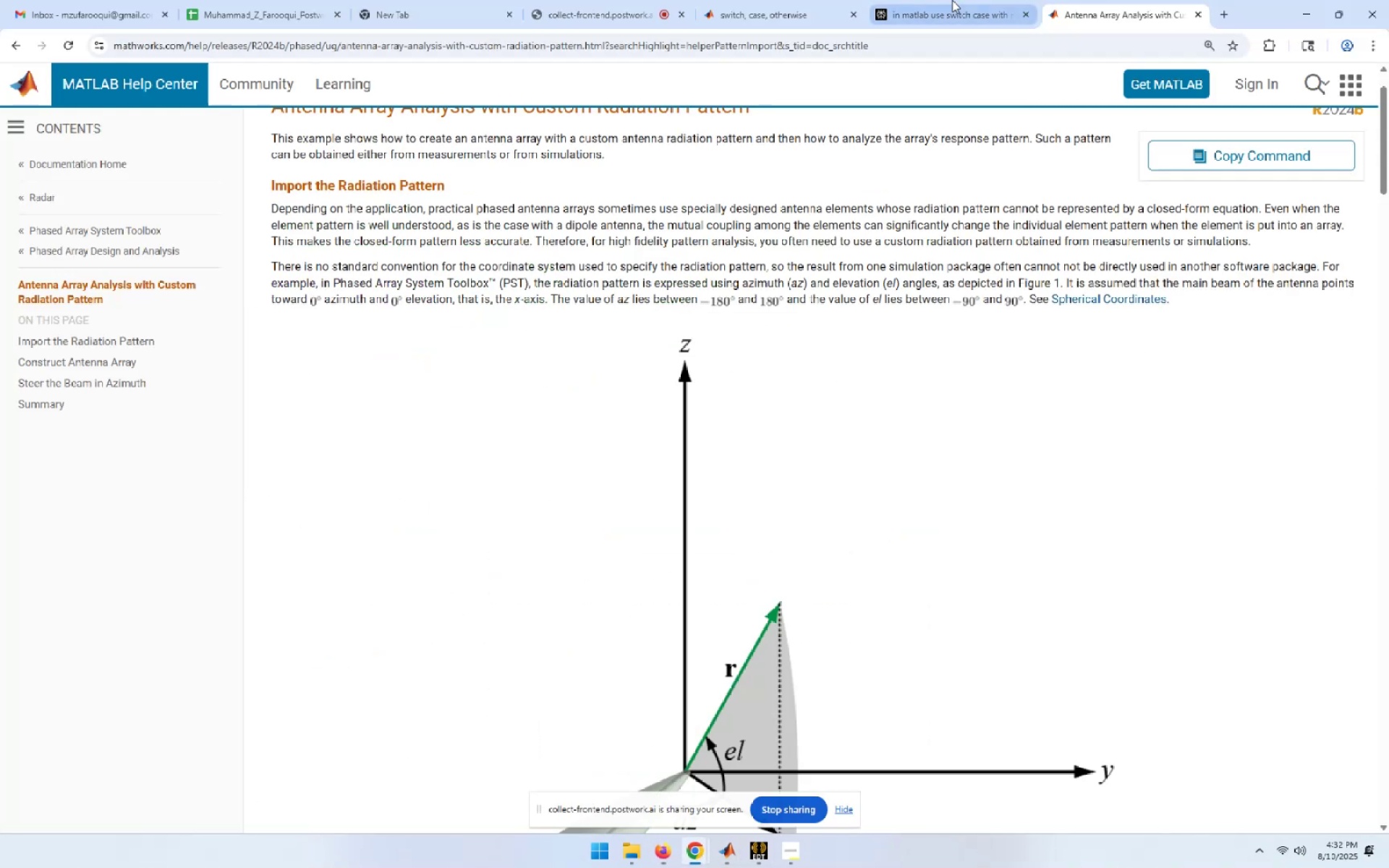 
left_click([952, 0])
 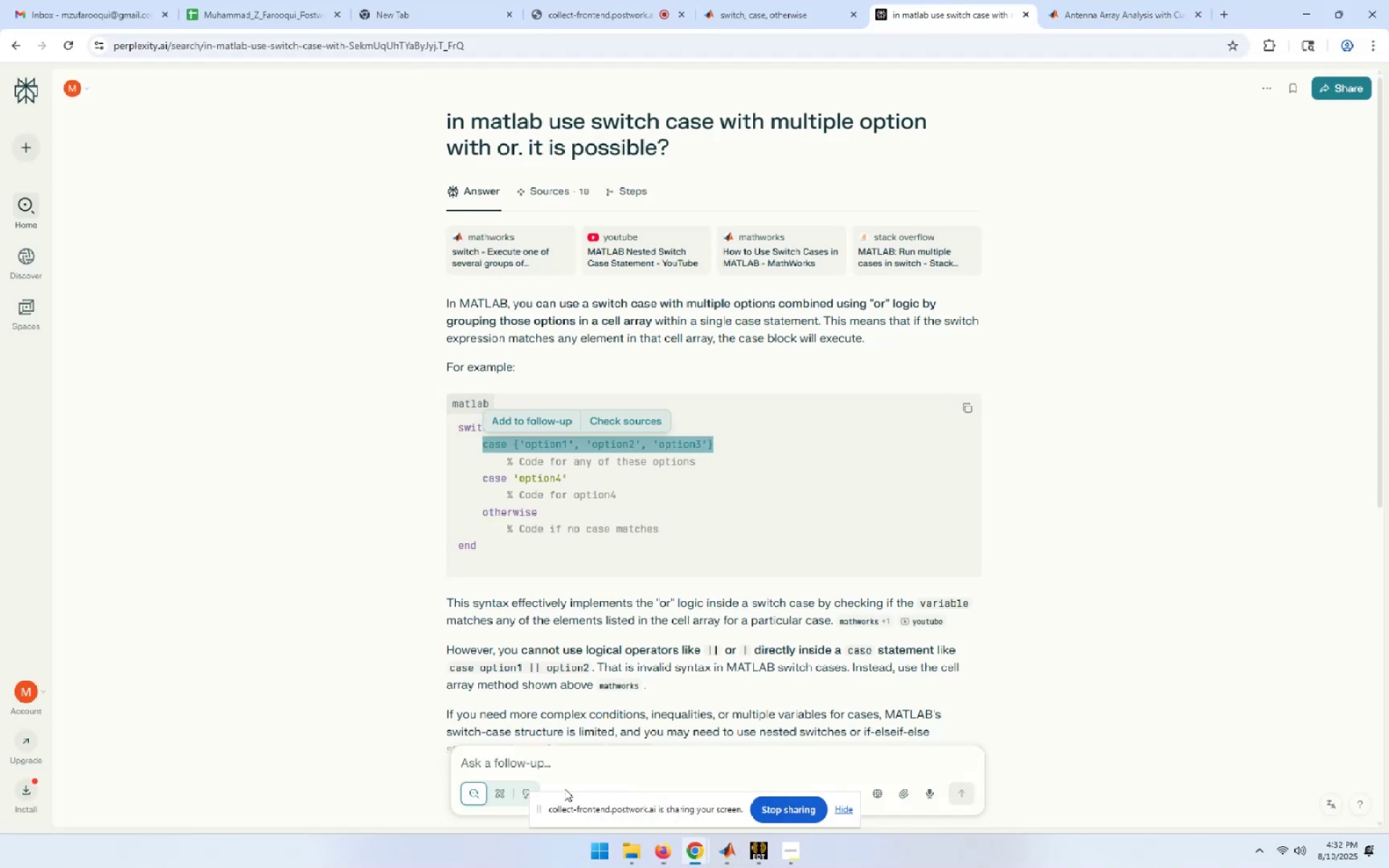 
left_click([550, 765])
 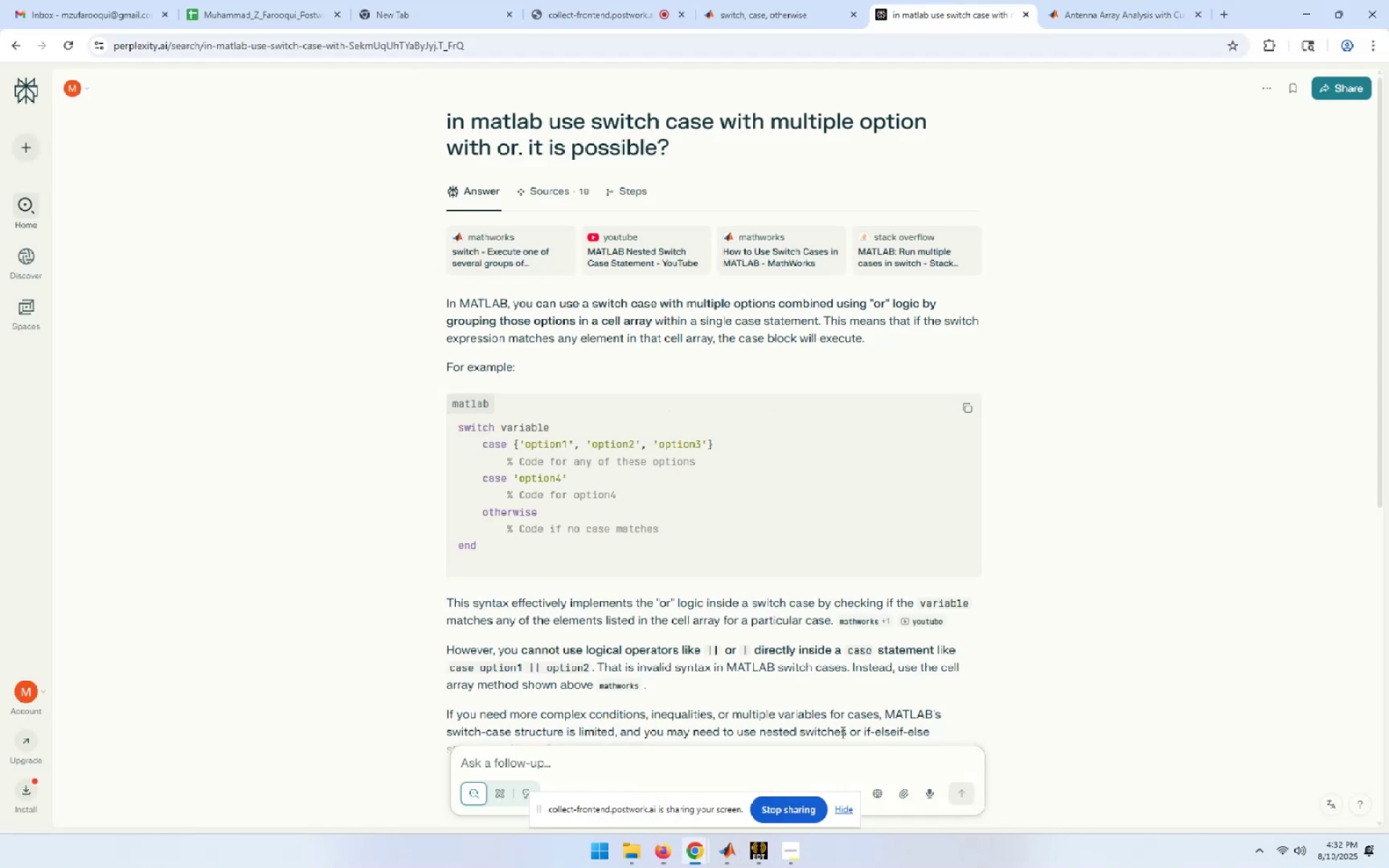 
type(correct the sy)
key(Backspace)
key(Backspace)
type(matla b )
key(Backspace)
key(Backspace)
key(Backspace)
type(b syntax )
 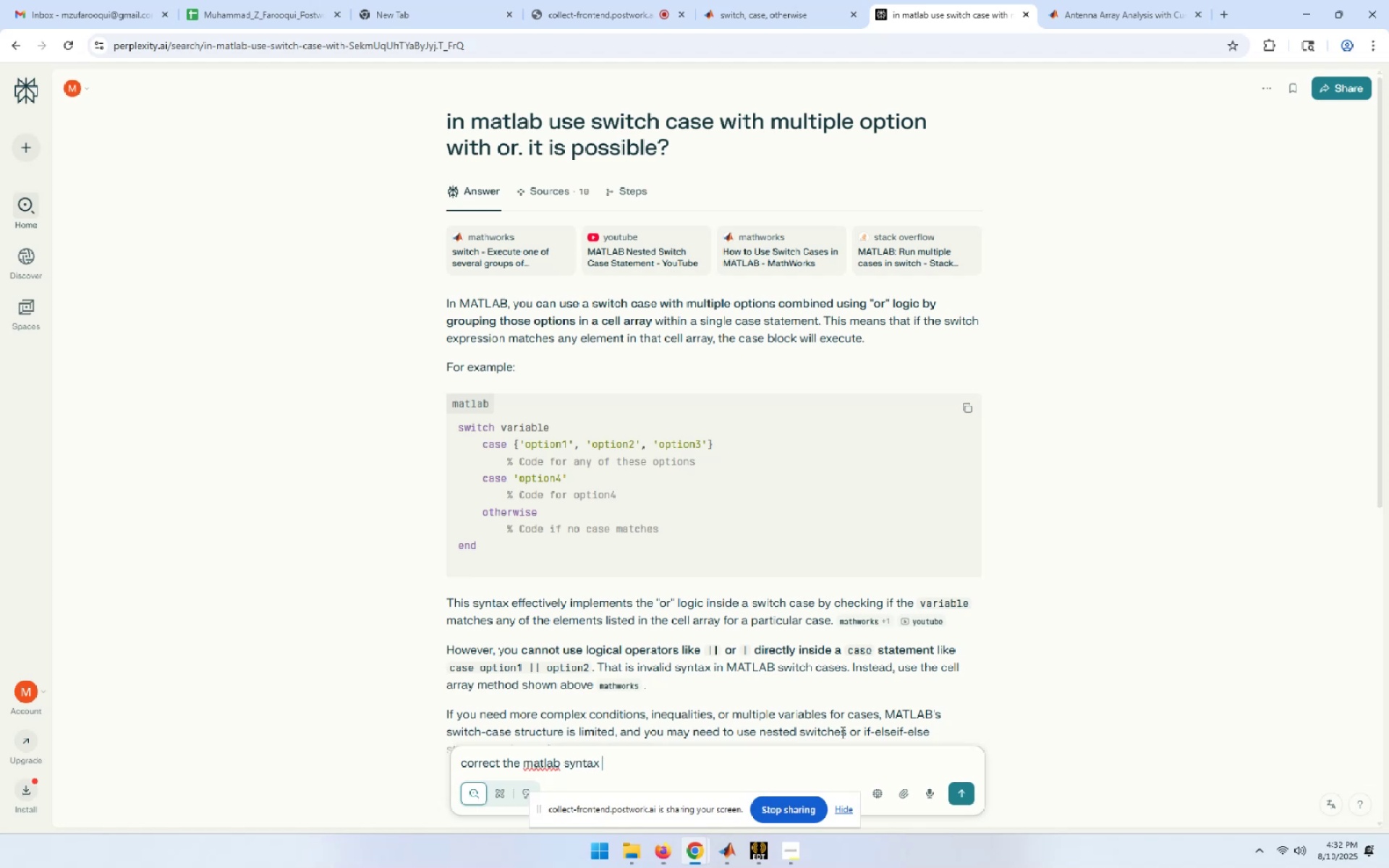 
key(Control+V)
 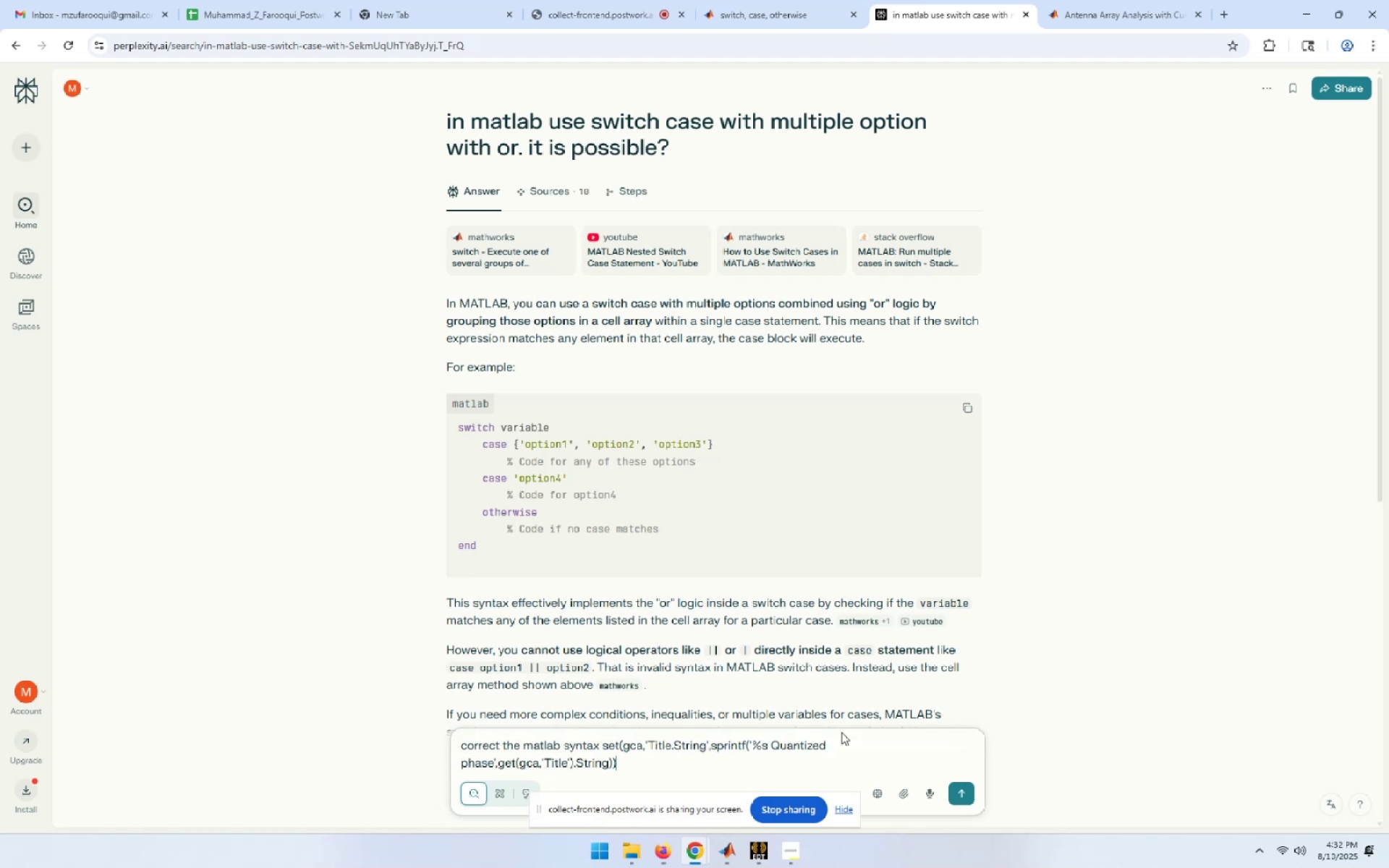 
key(Enter)
 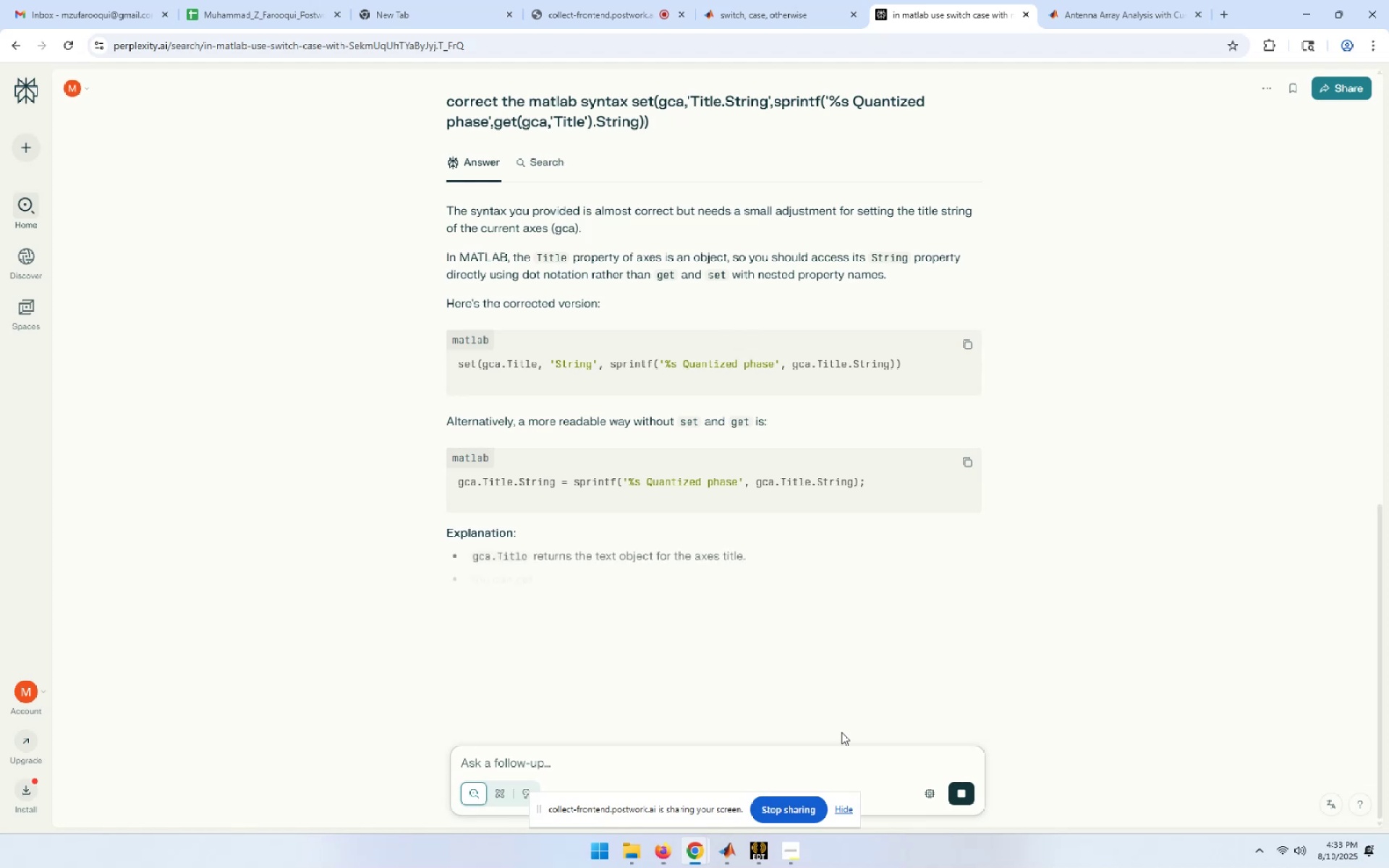 
wait(10.13)
 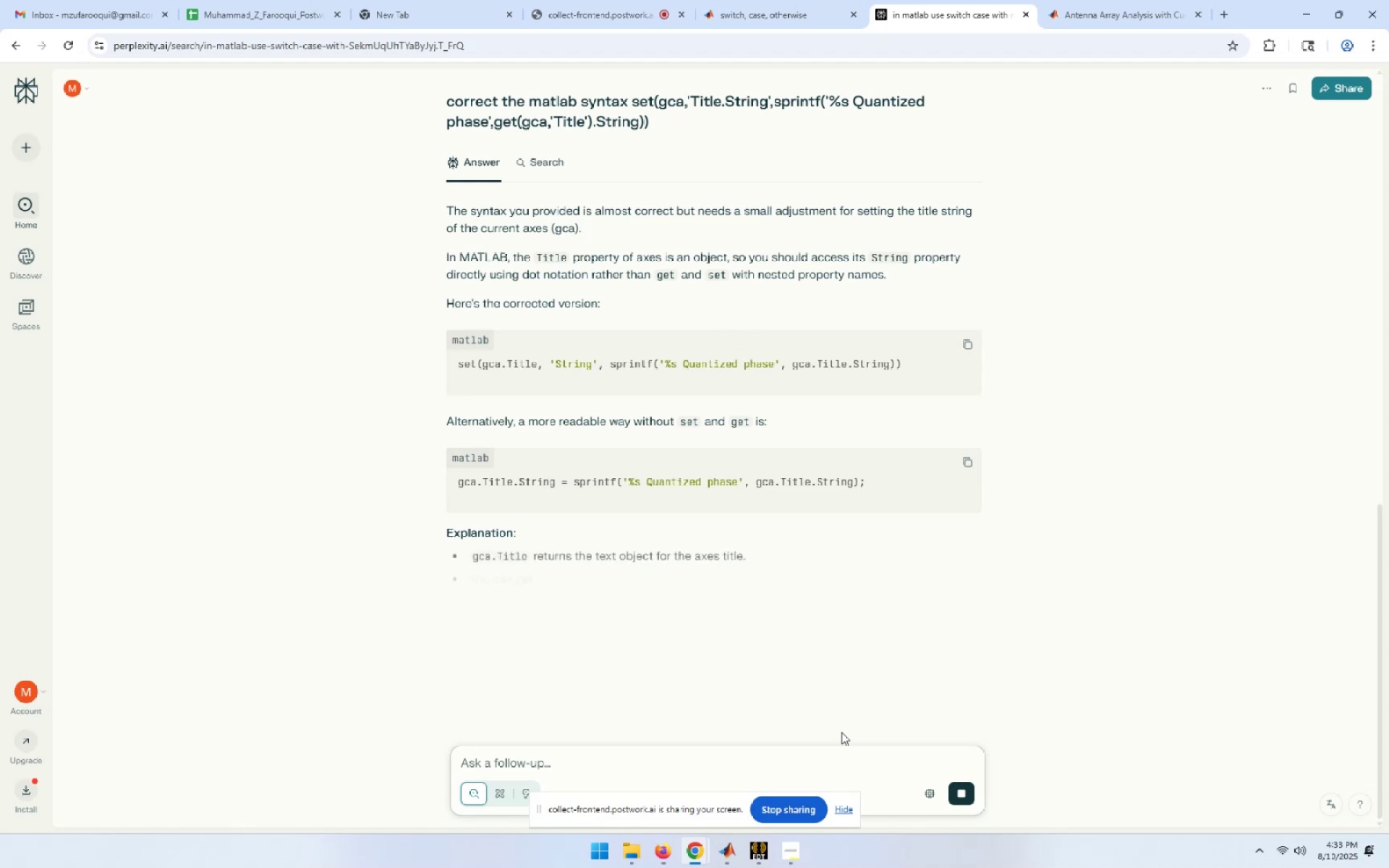 
left_click([972, 349])
 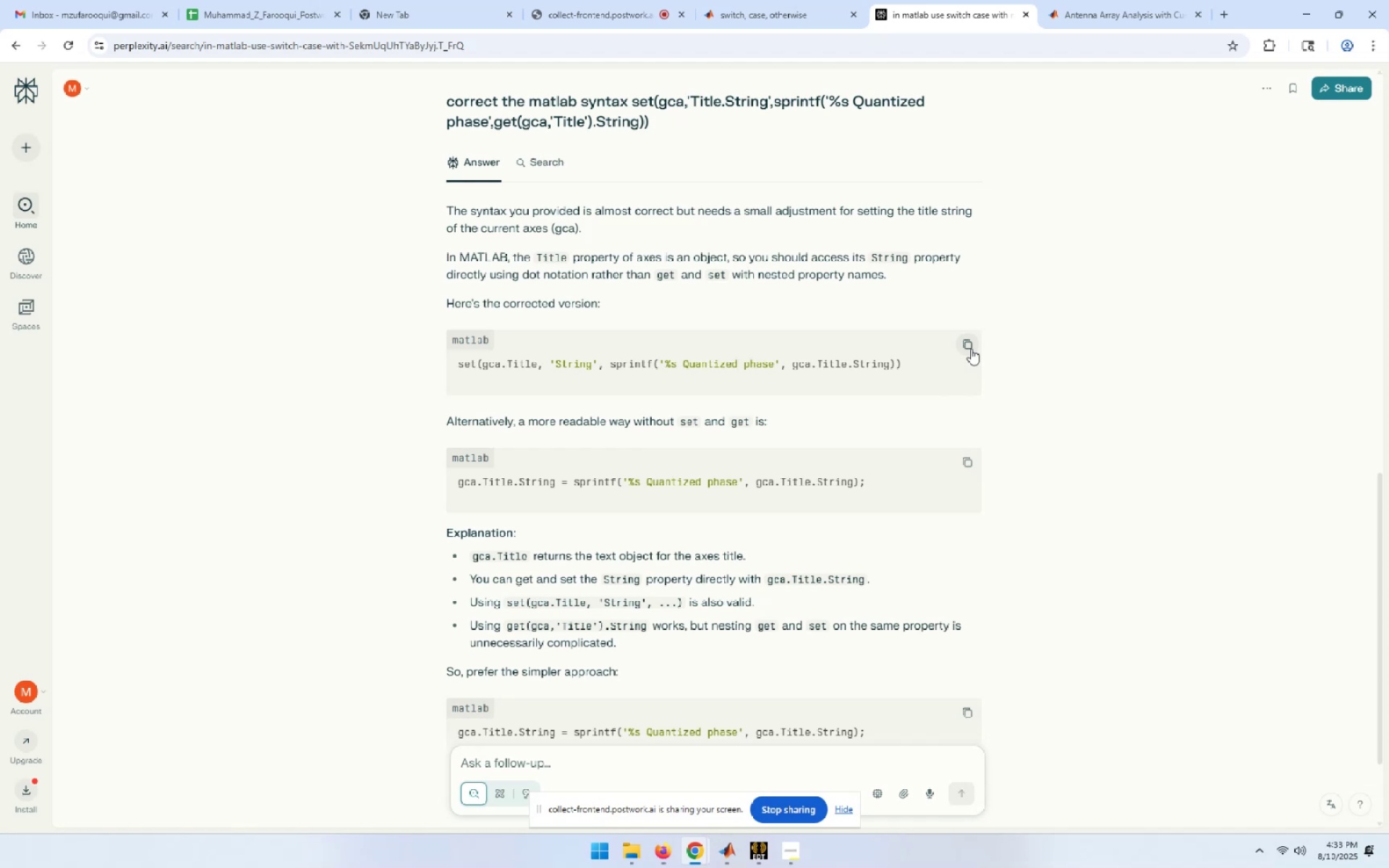 
wait(10.27)
 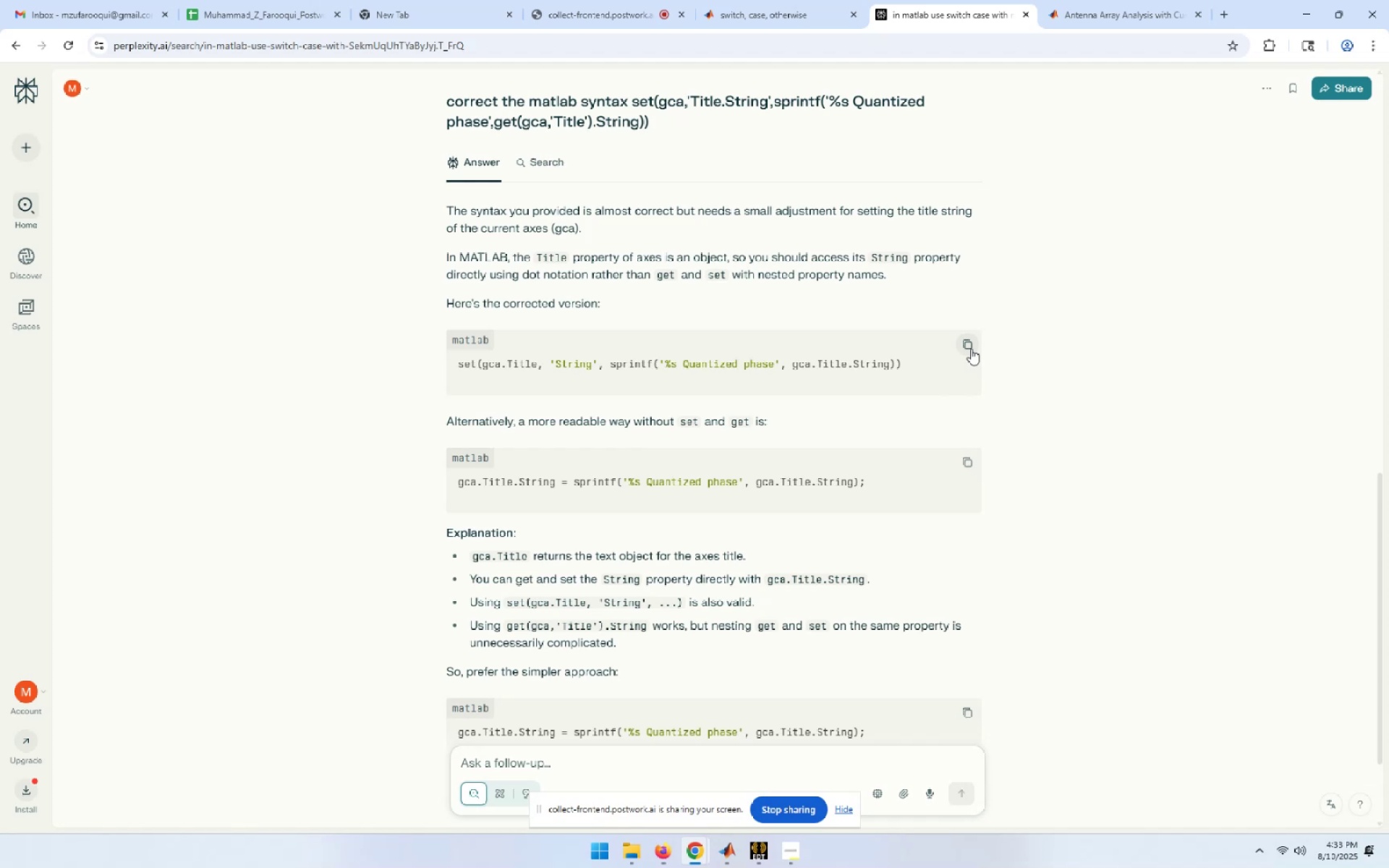 
left_click([971, 467])
 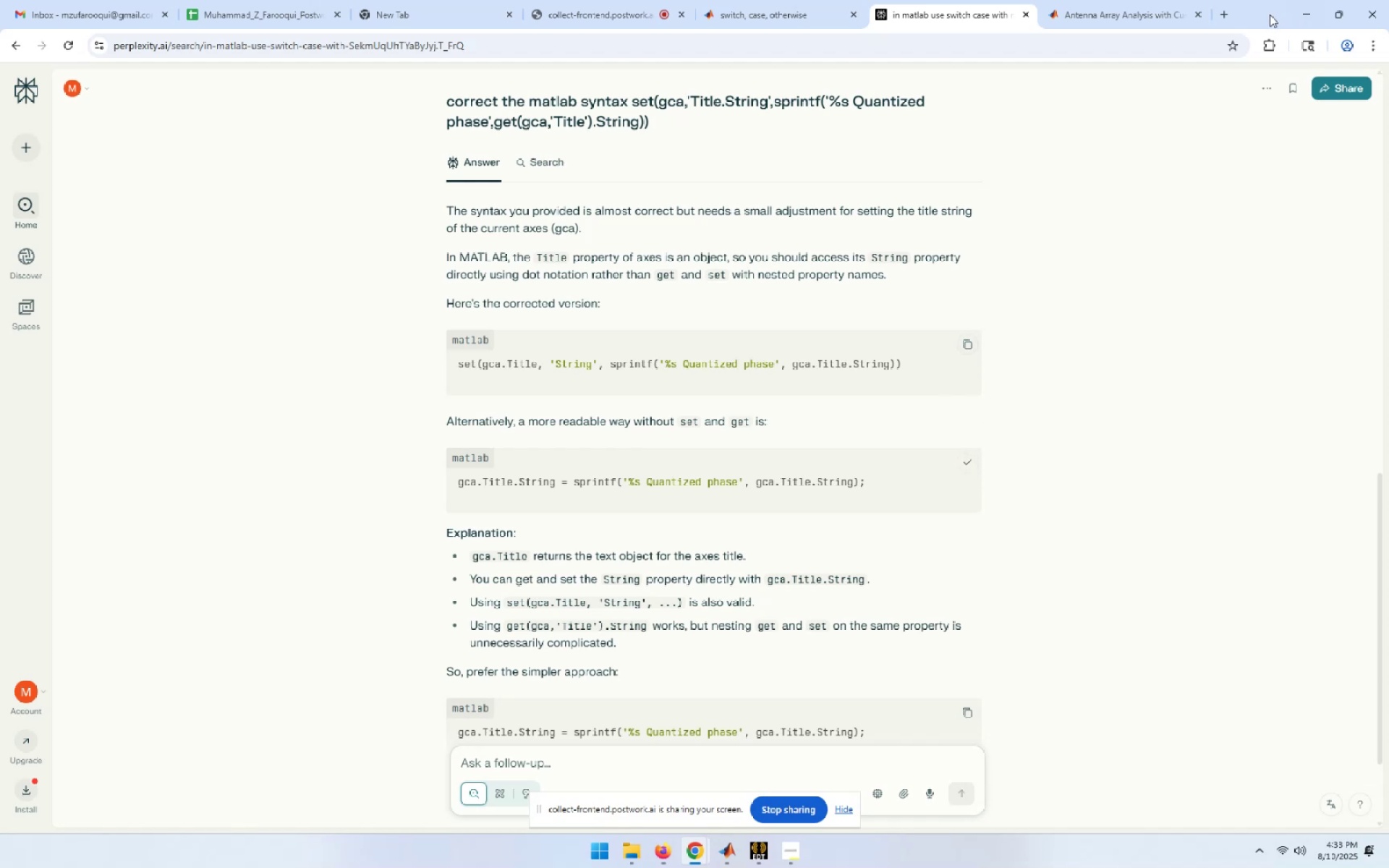 
left_click([1292, 12])
 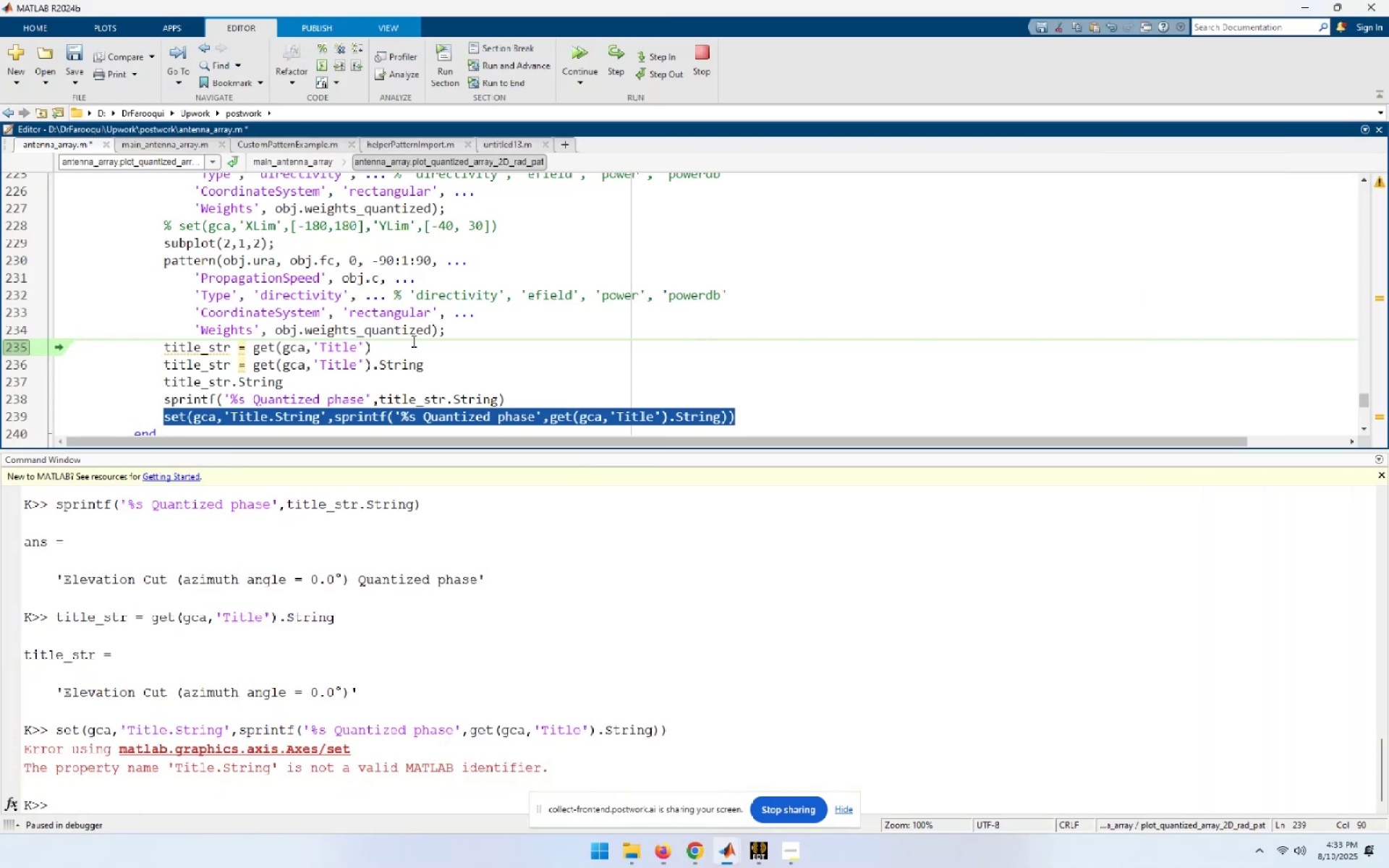 
left_click([480, 313])
 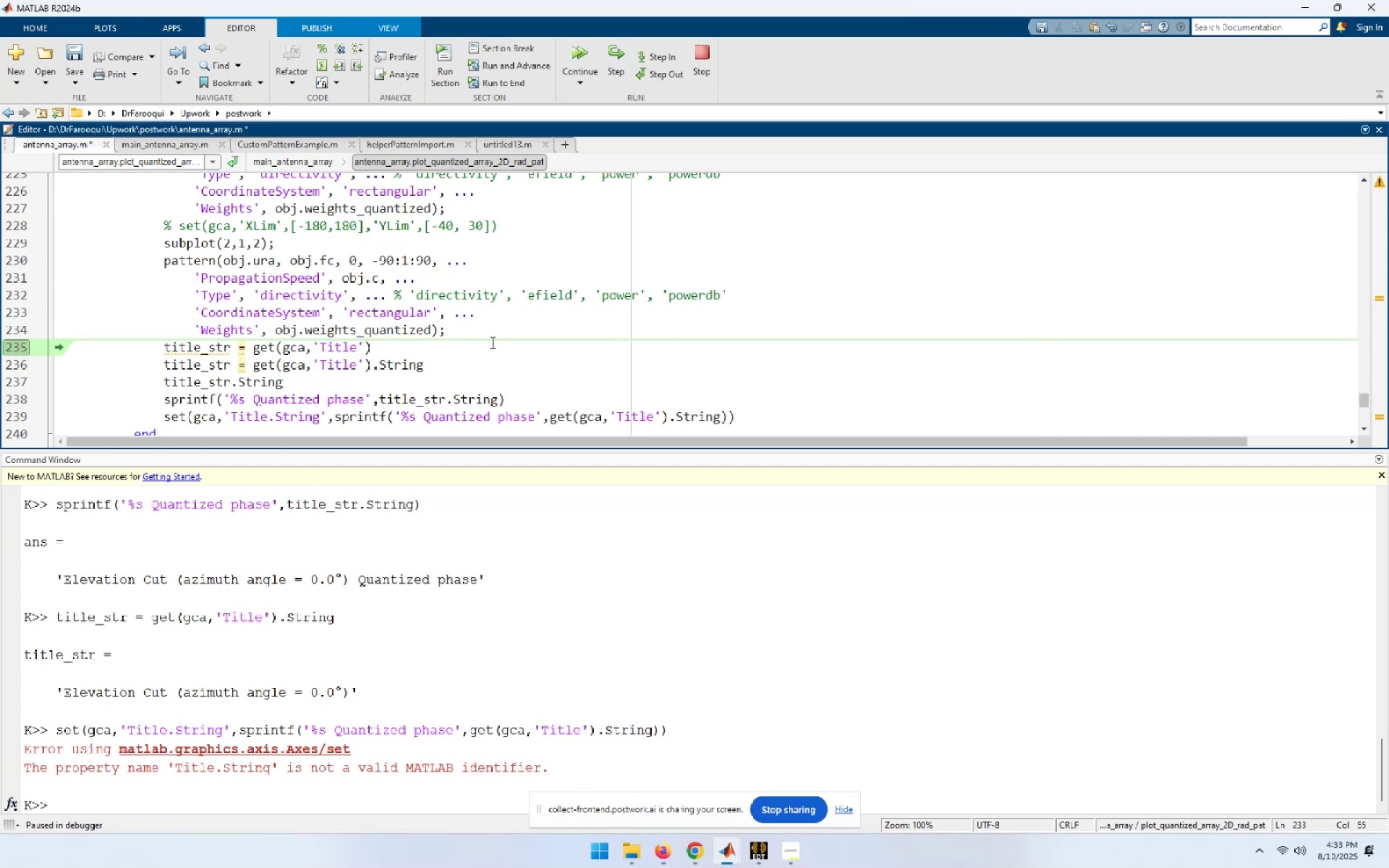 
left_click([474, 332])
 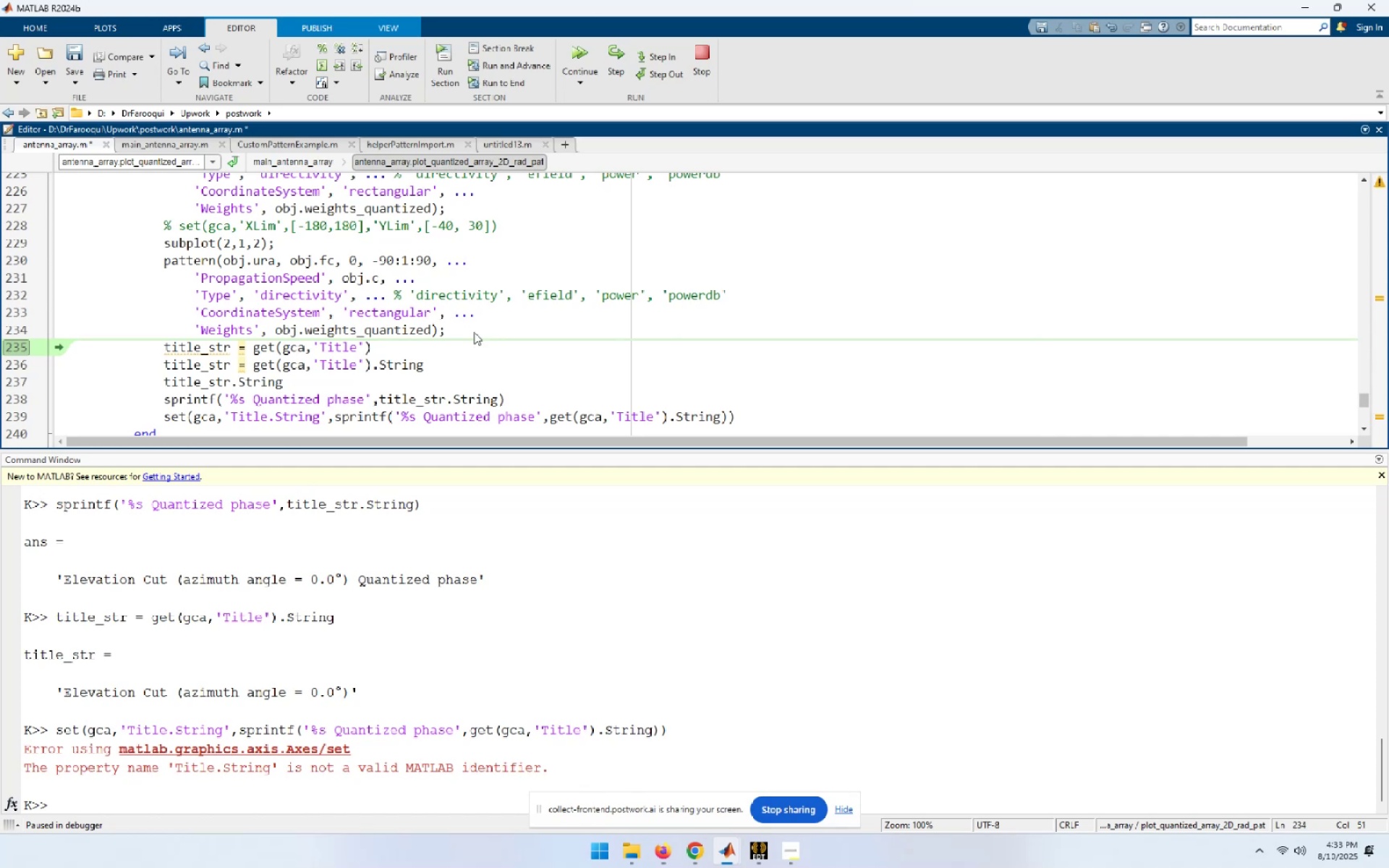 
key(Enter)
 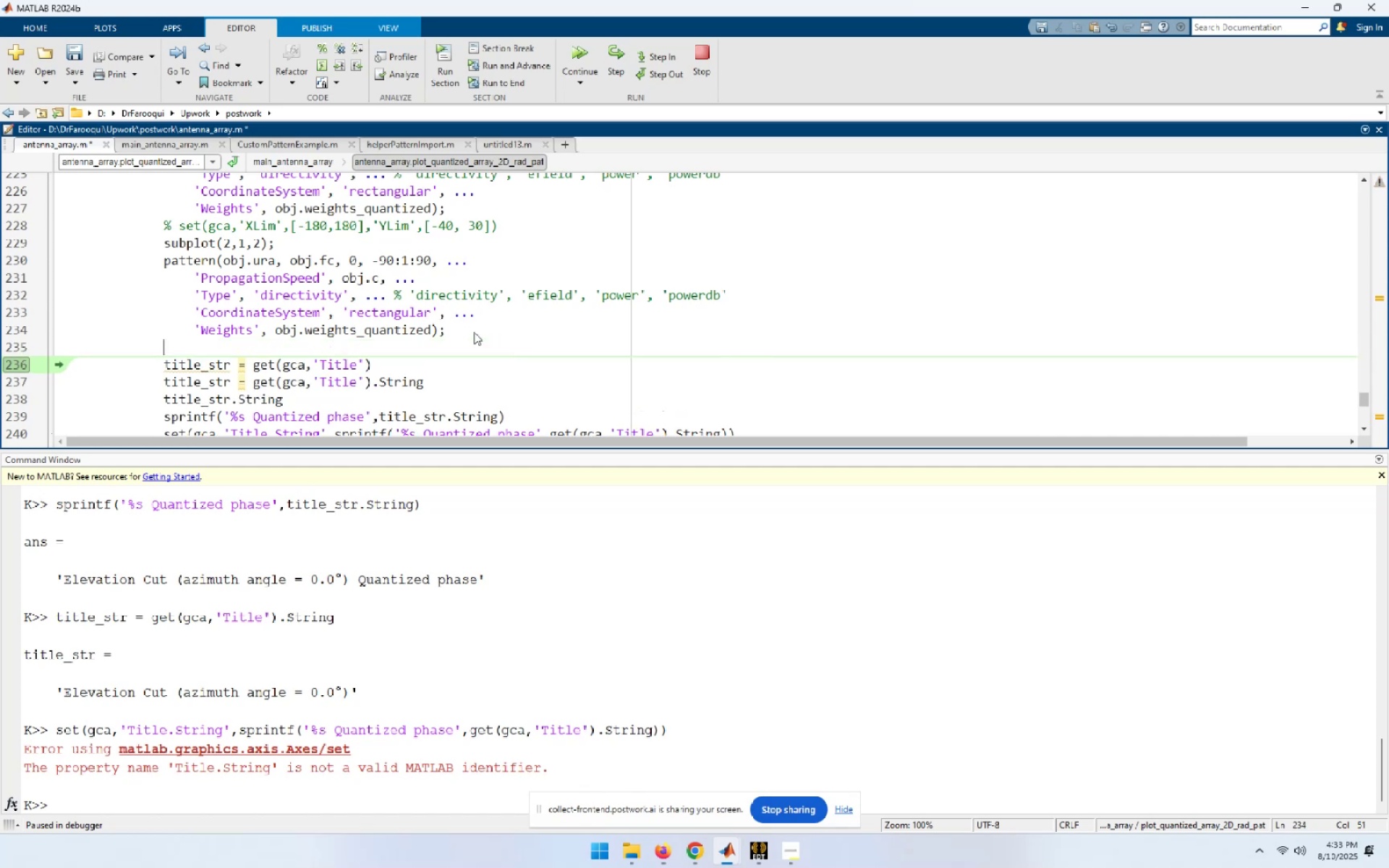 
key(Control+V)
 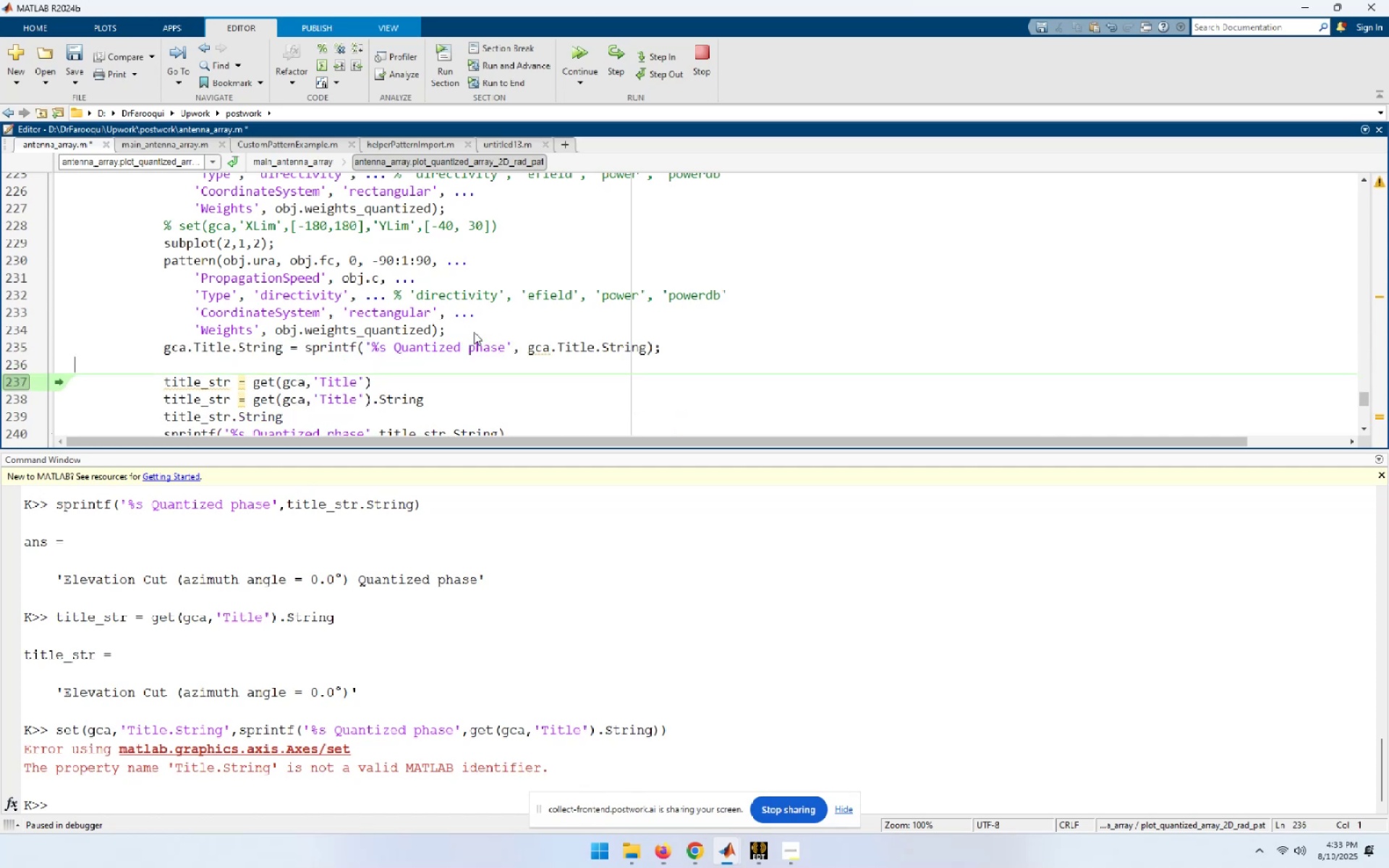 
wait(9.33)
 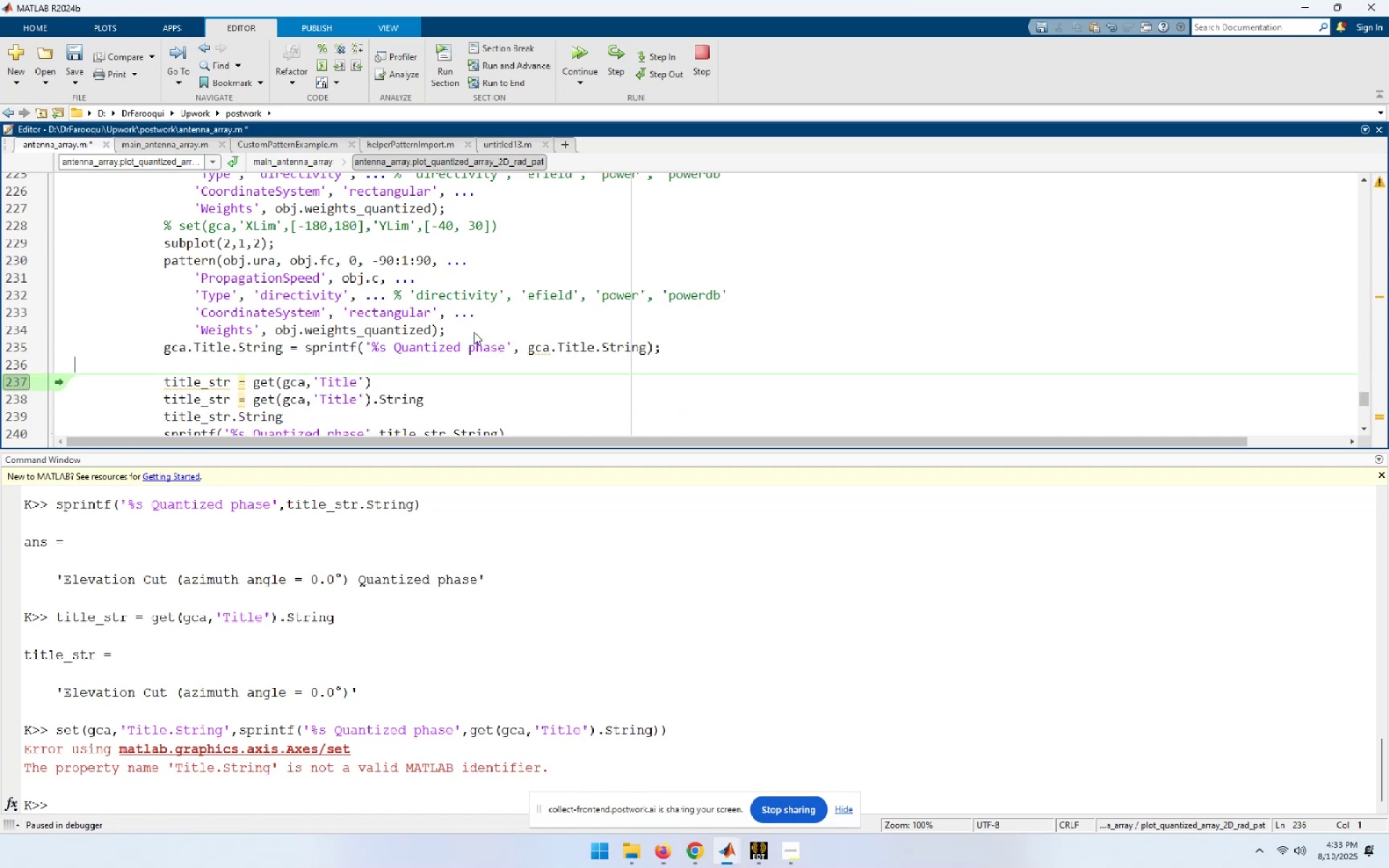 
scroll: coordinate [475, 332], scroll_direction: down, amount: 1.0
 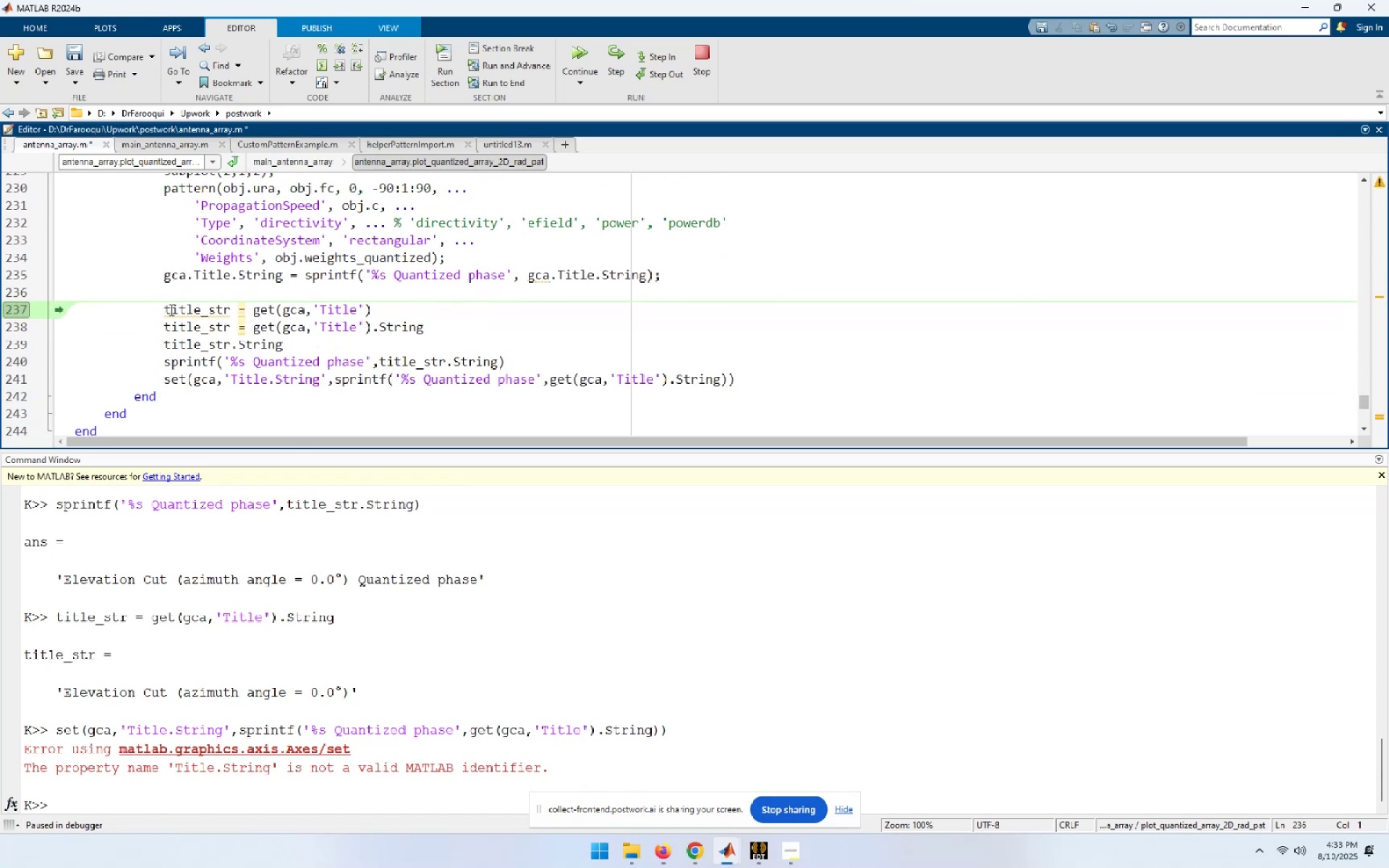 
left_click_drag(start_coordinate=[164, 310], to_coordinate=[797, 374])
 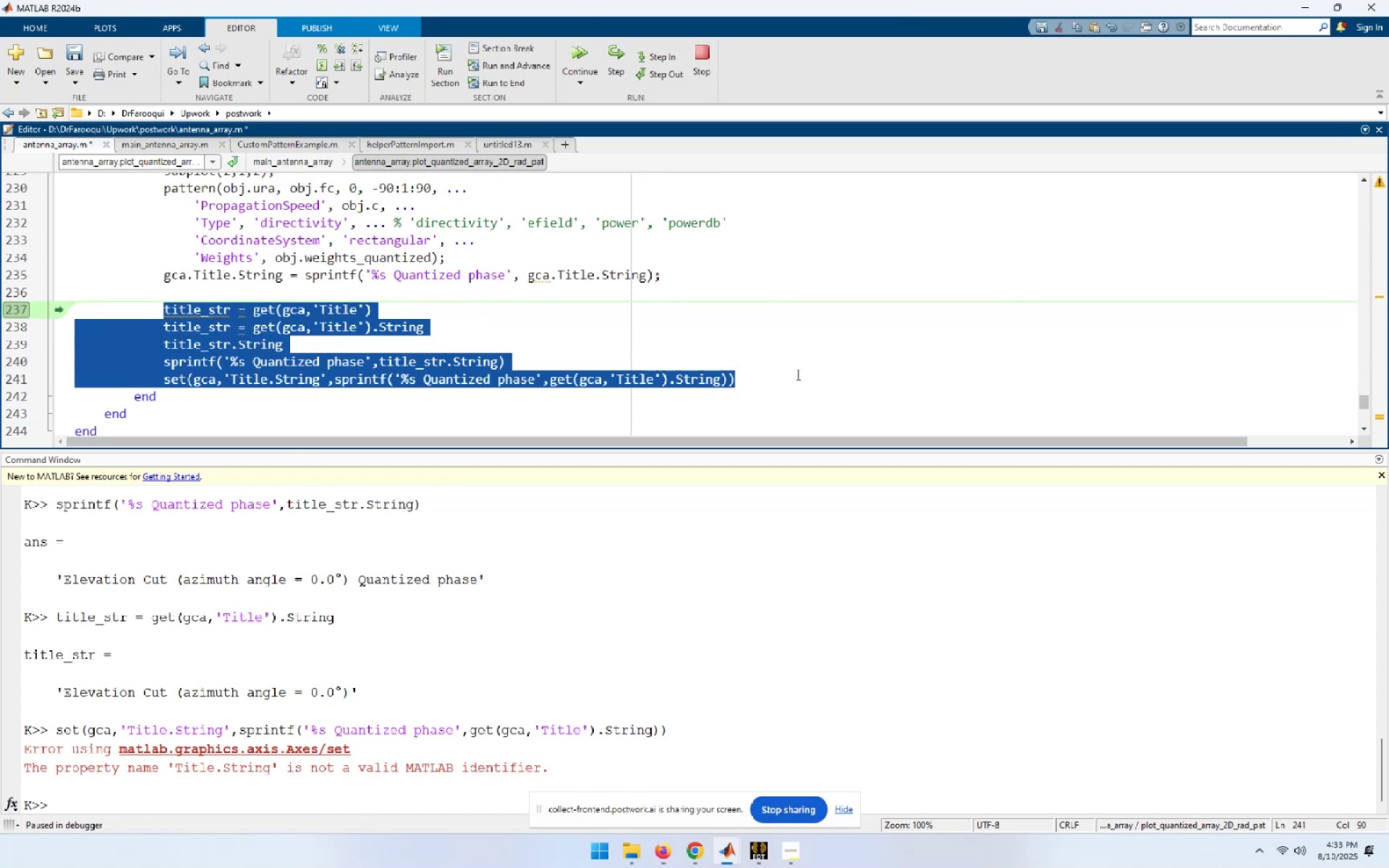 
key(Control+R)
 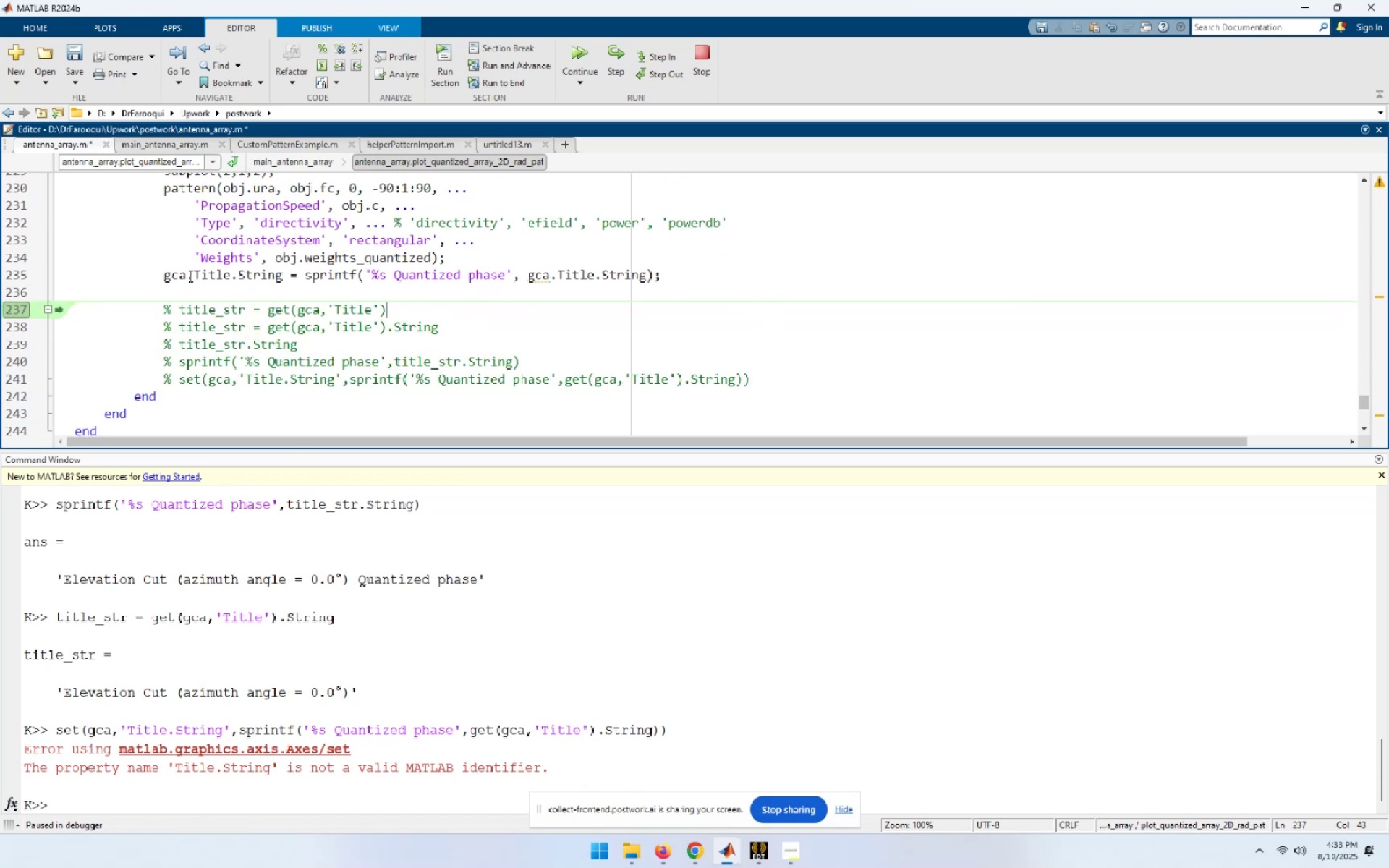 
left_click_drag(start_coordinate=[160, 276], to_coordinate=[706, 278])
 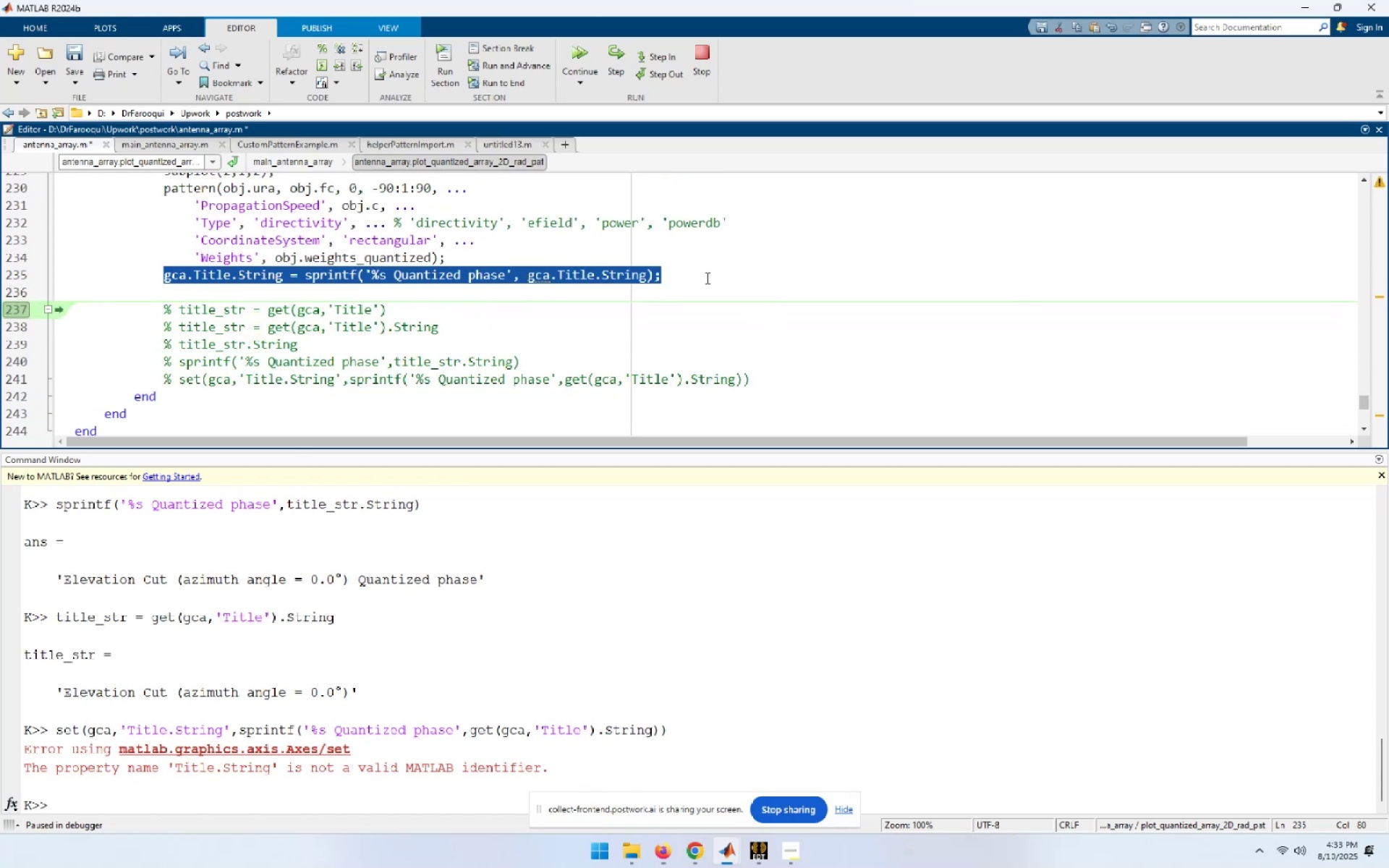 
key(F9)
 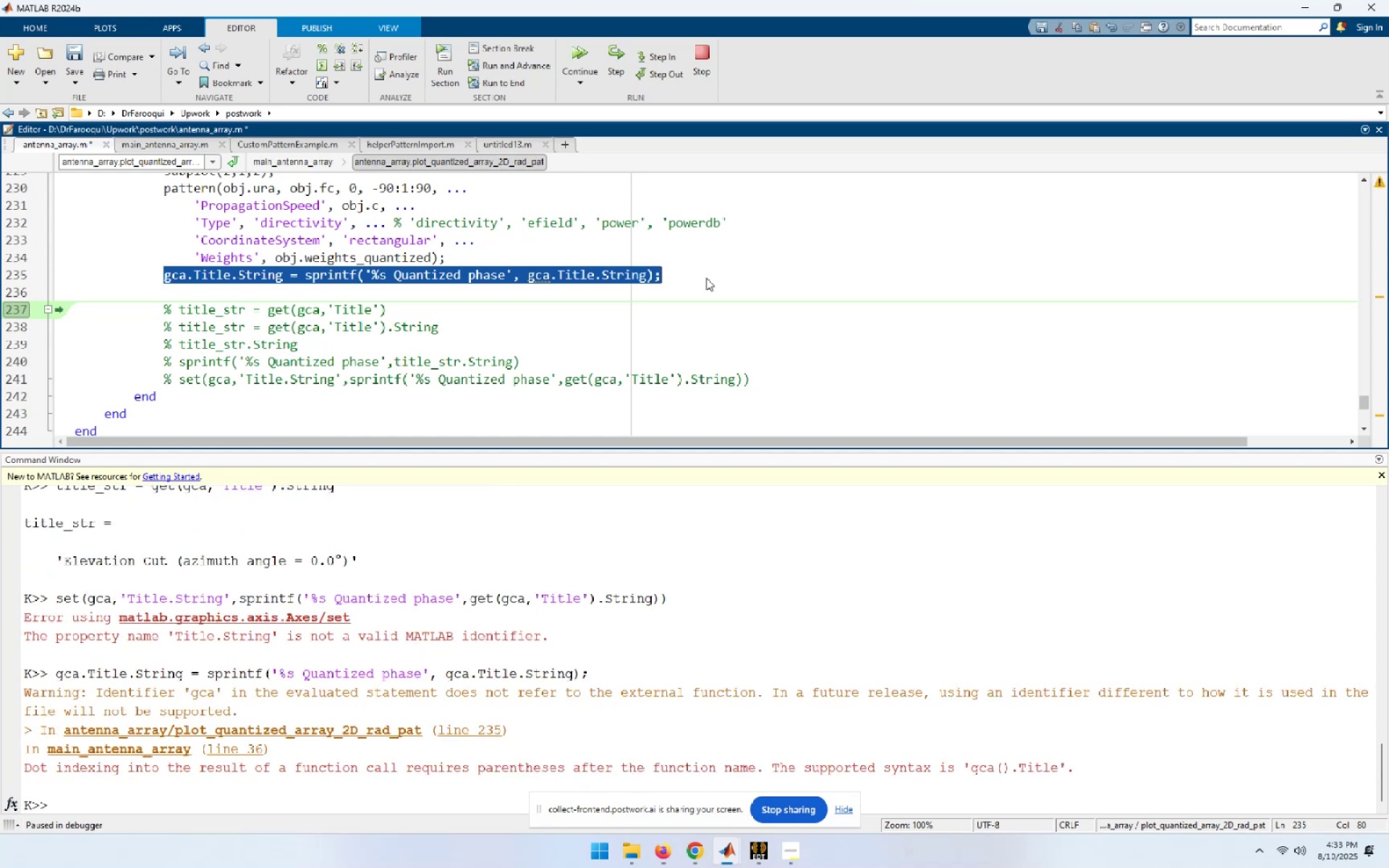 
wait(10.54)
 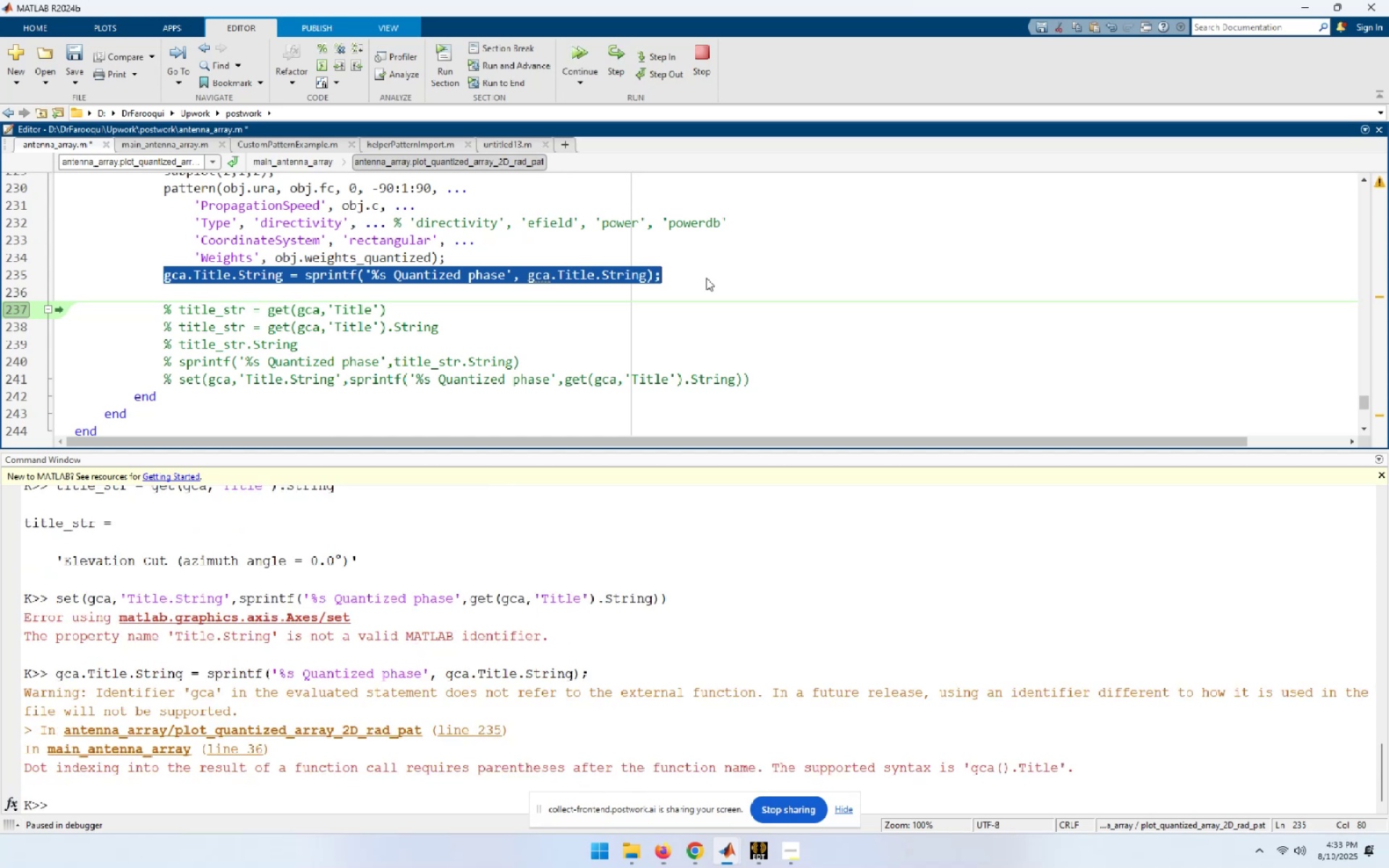 
scroll: coordinate [1003, 732], scroll_direction: down, amount: 1.0
 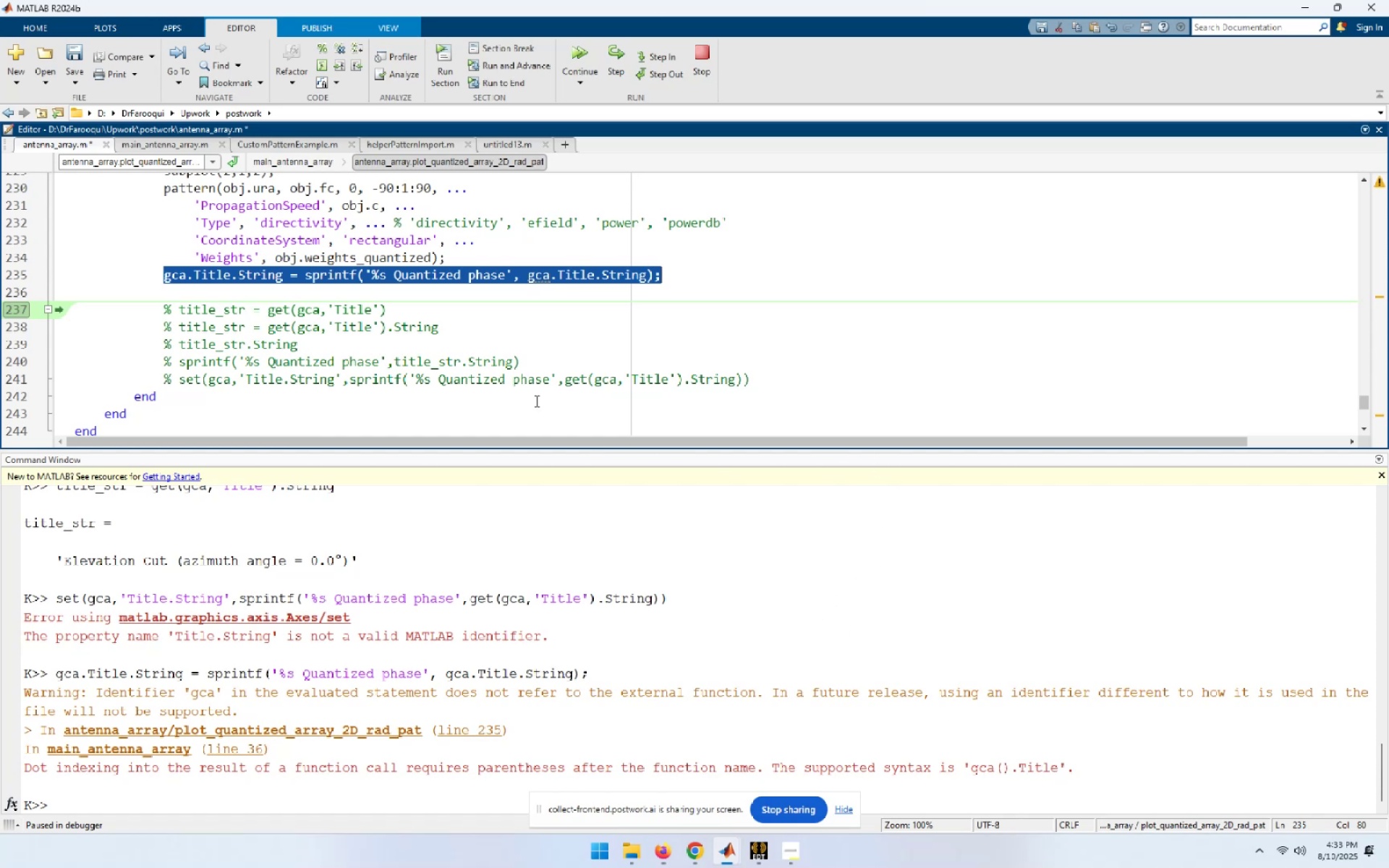 
key(Alt+AltLeft)
 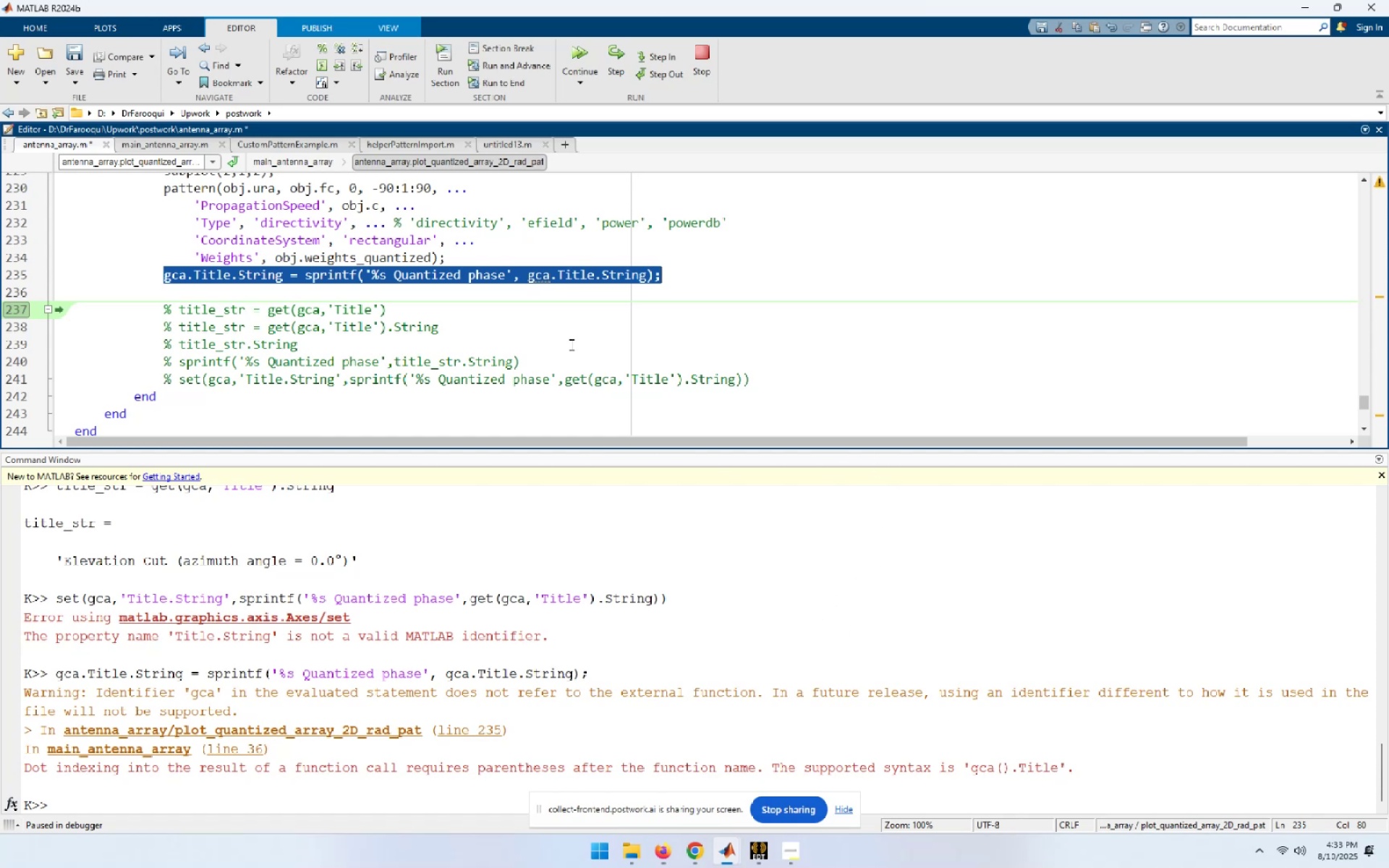 
key(Alt+Tab)
 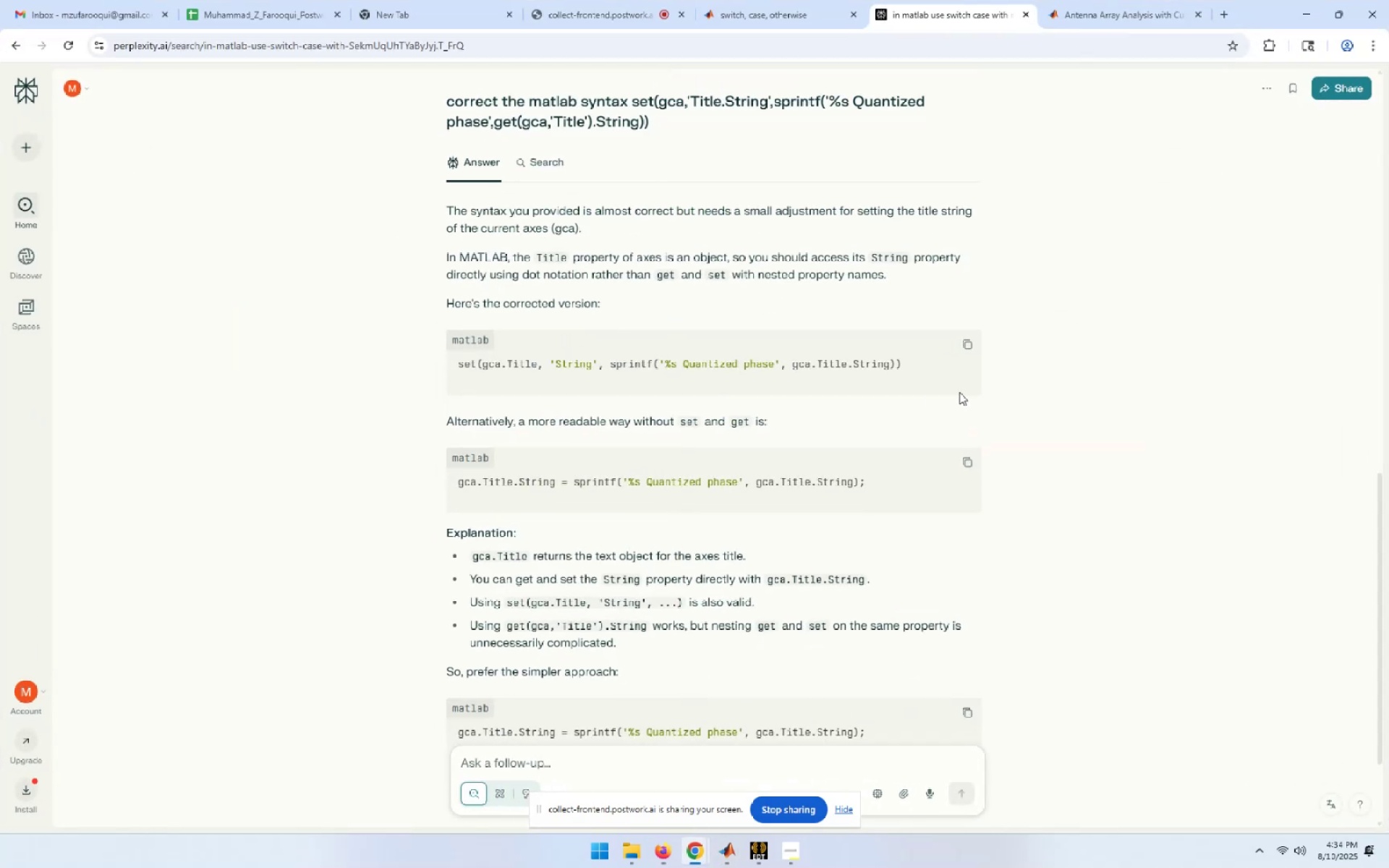 
left_click([962, 339])
 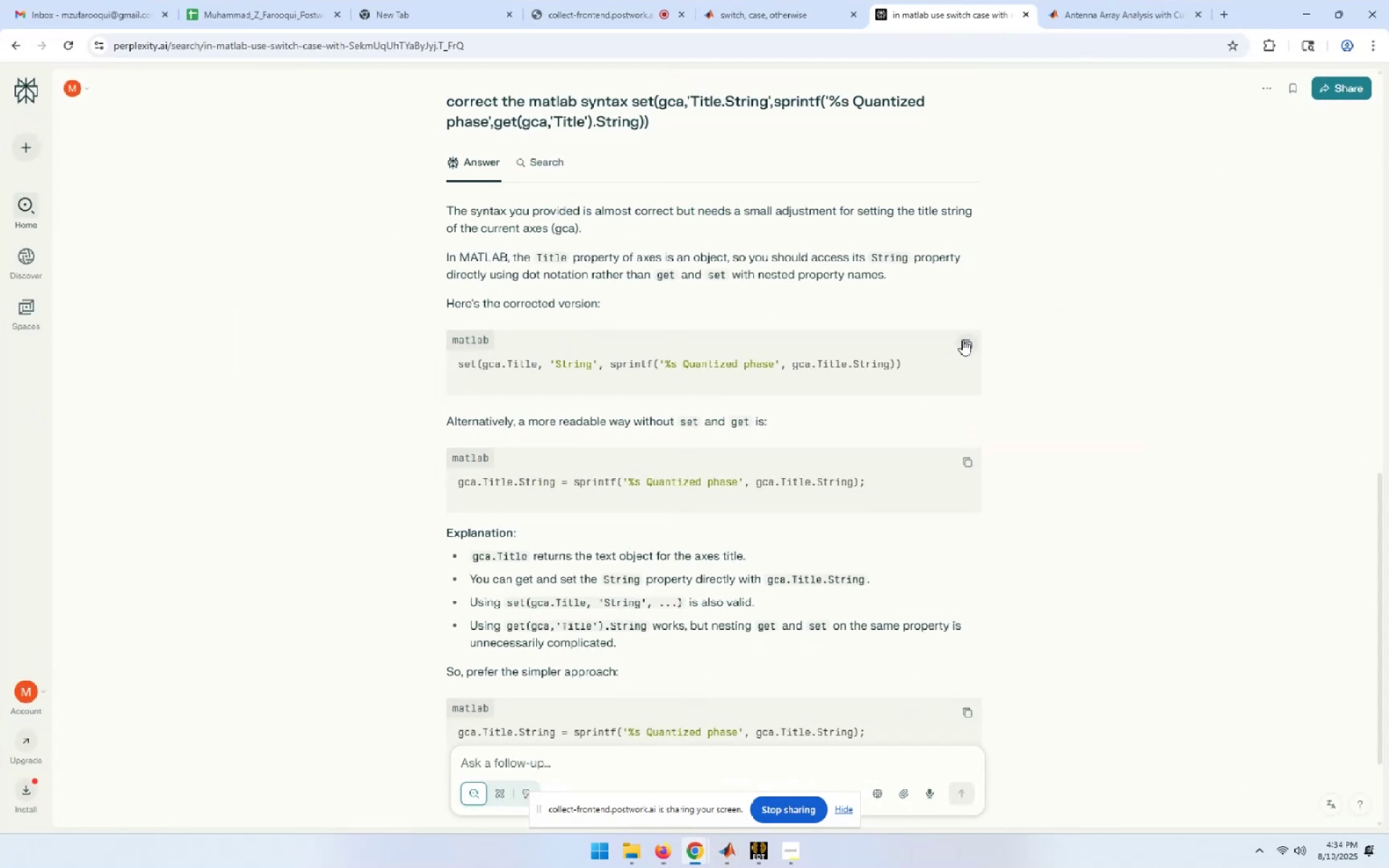 
key(Alt+AltLeft)
 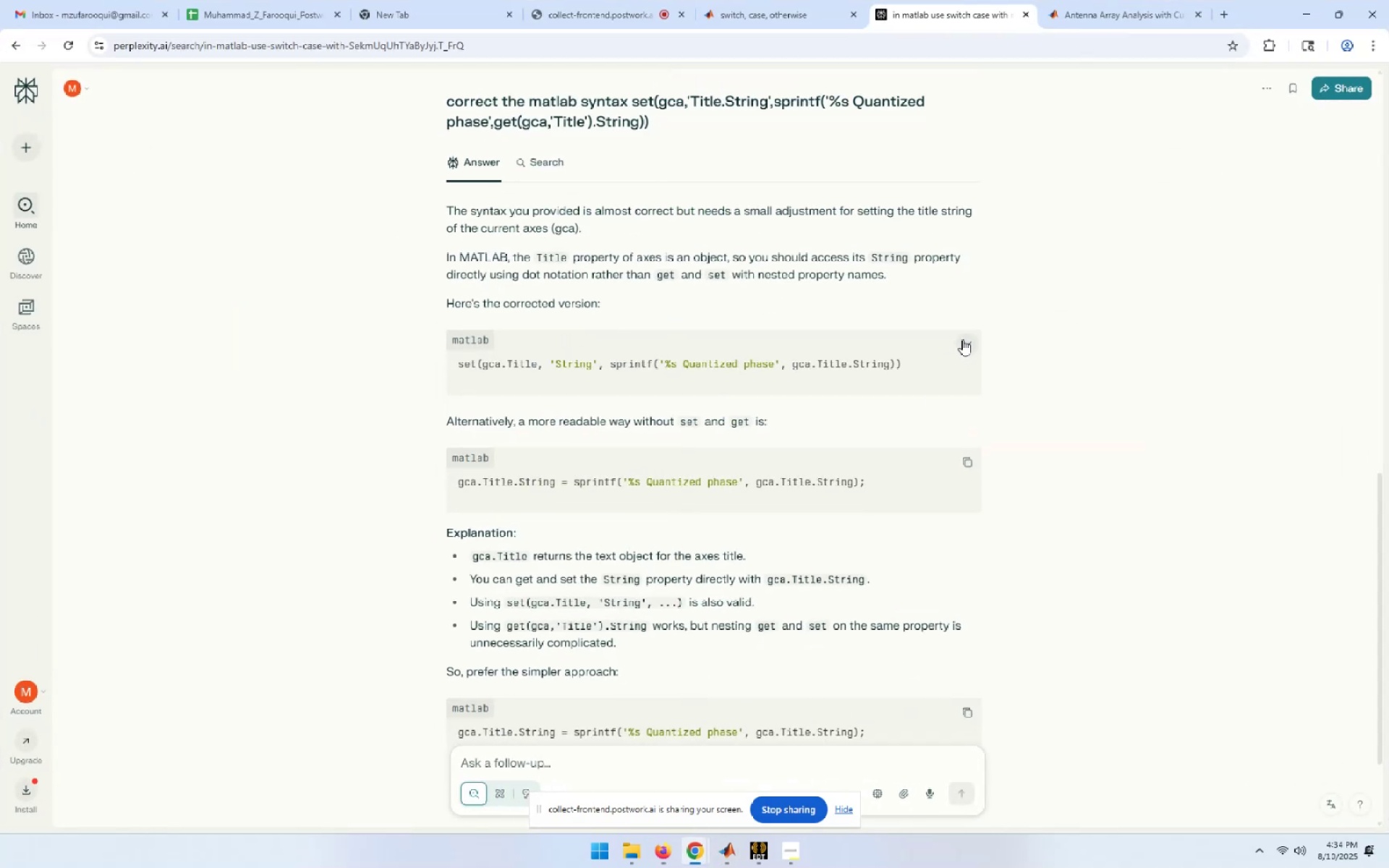 
key(Alt+Tab)
 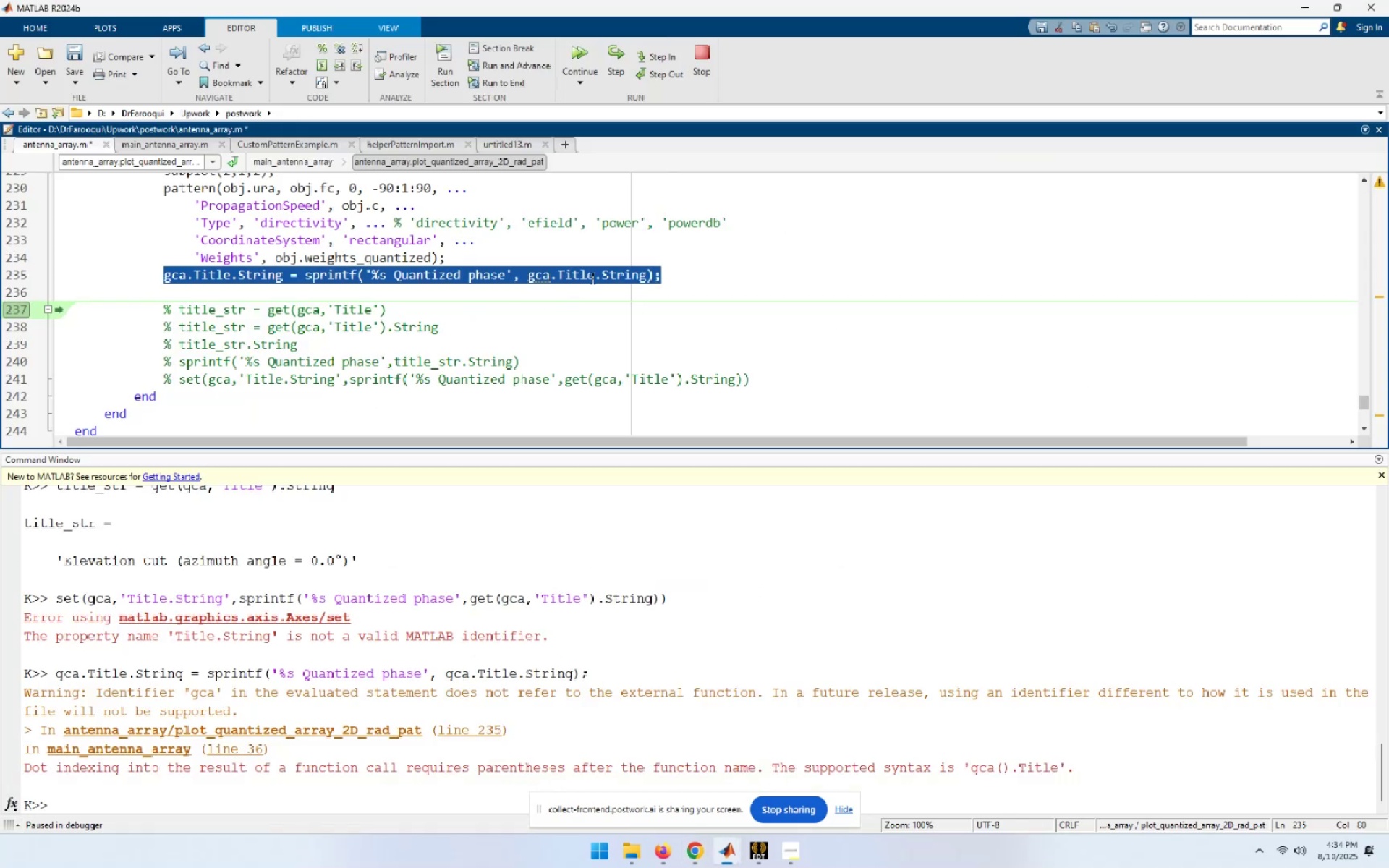 
left_click([675, 281])
 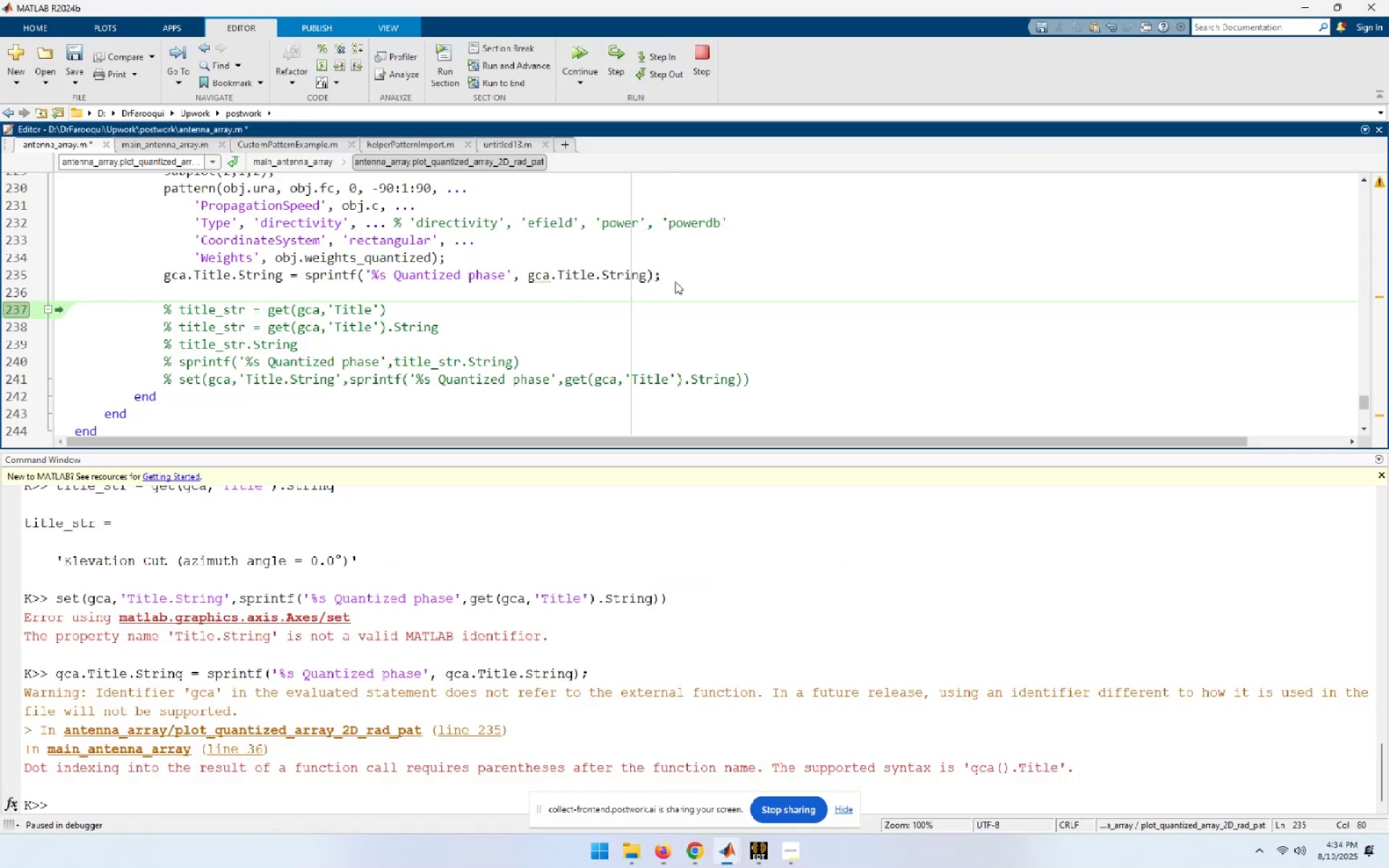 
key(Enter)
 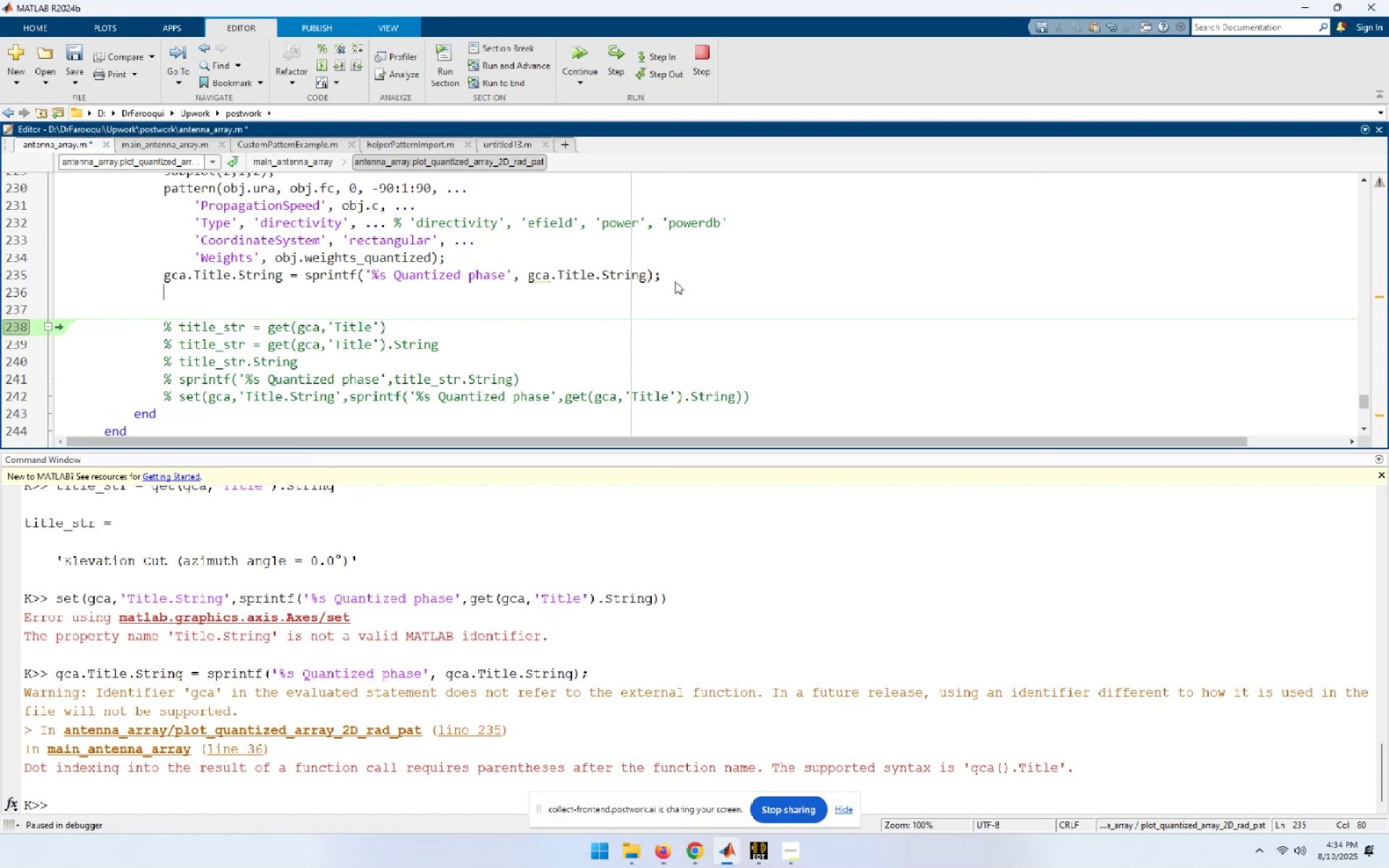 
key(Control+ControlLeft)
 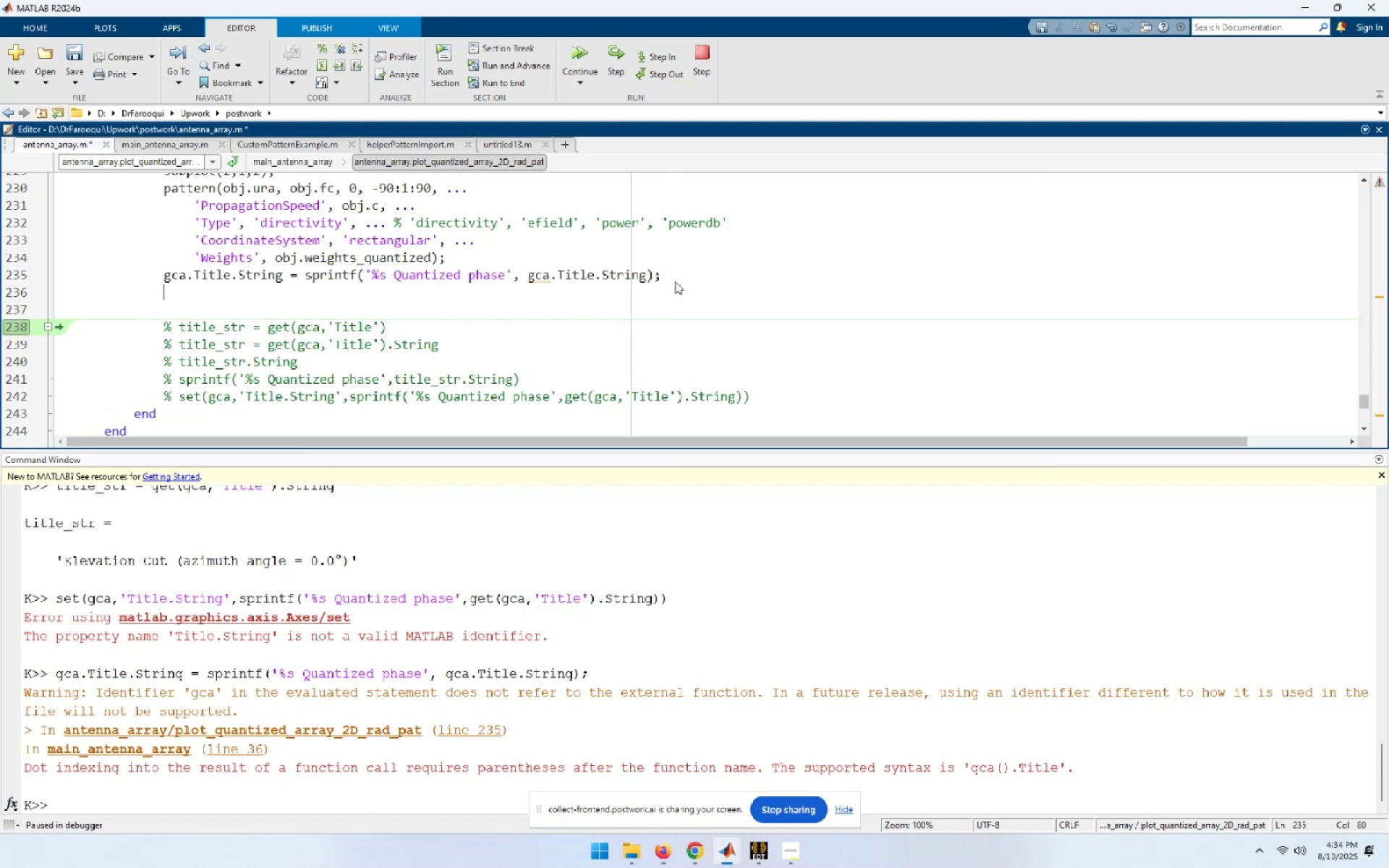 
key(Control+V)
 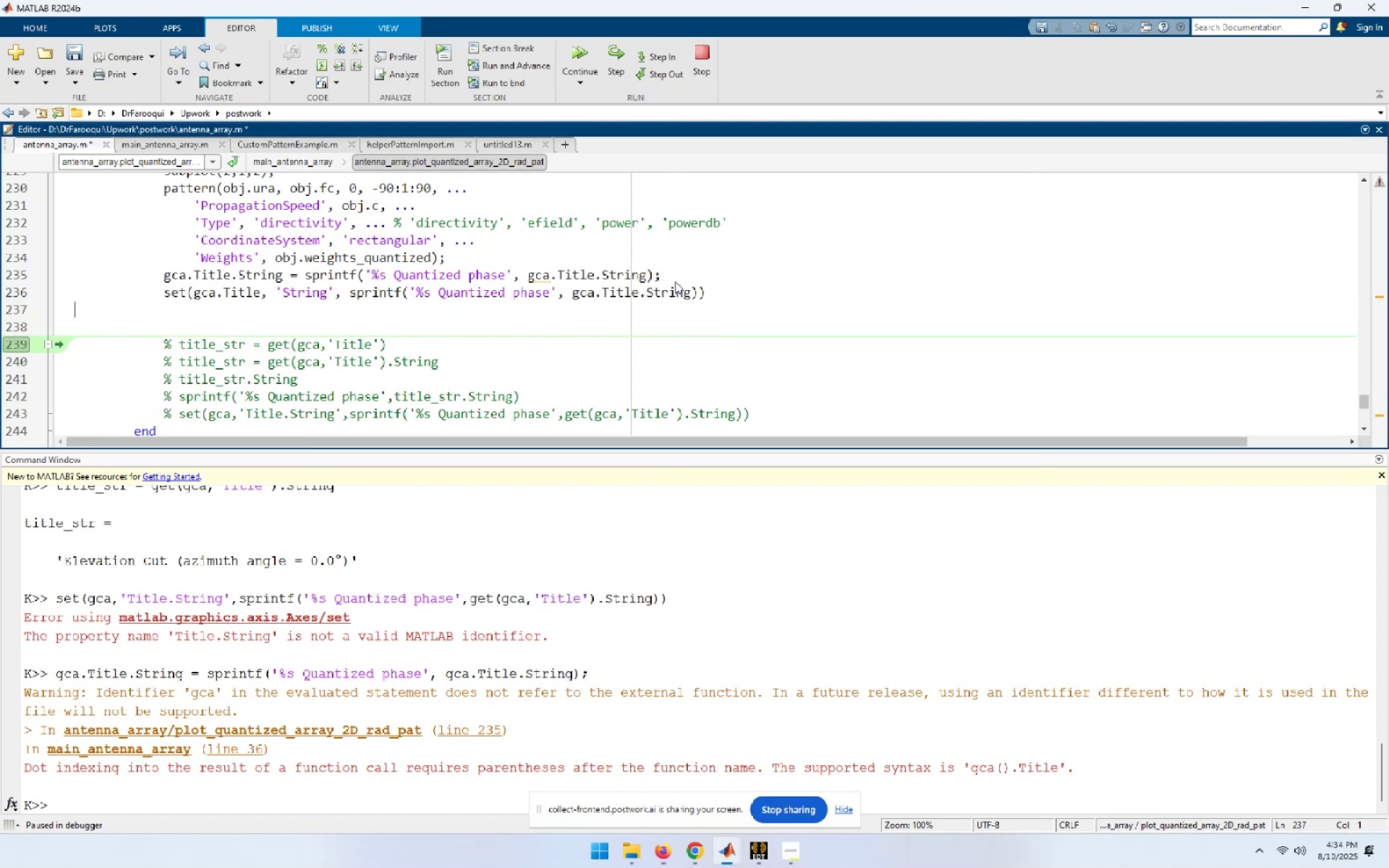 
key(ArrowUp)
 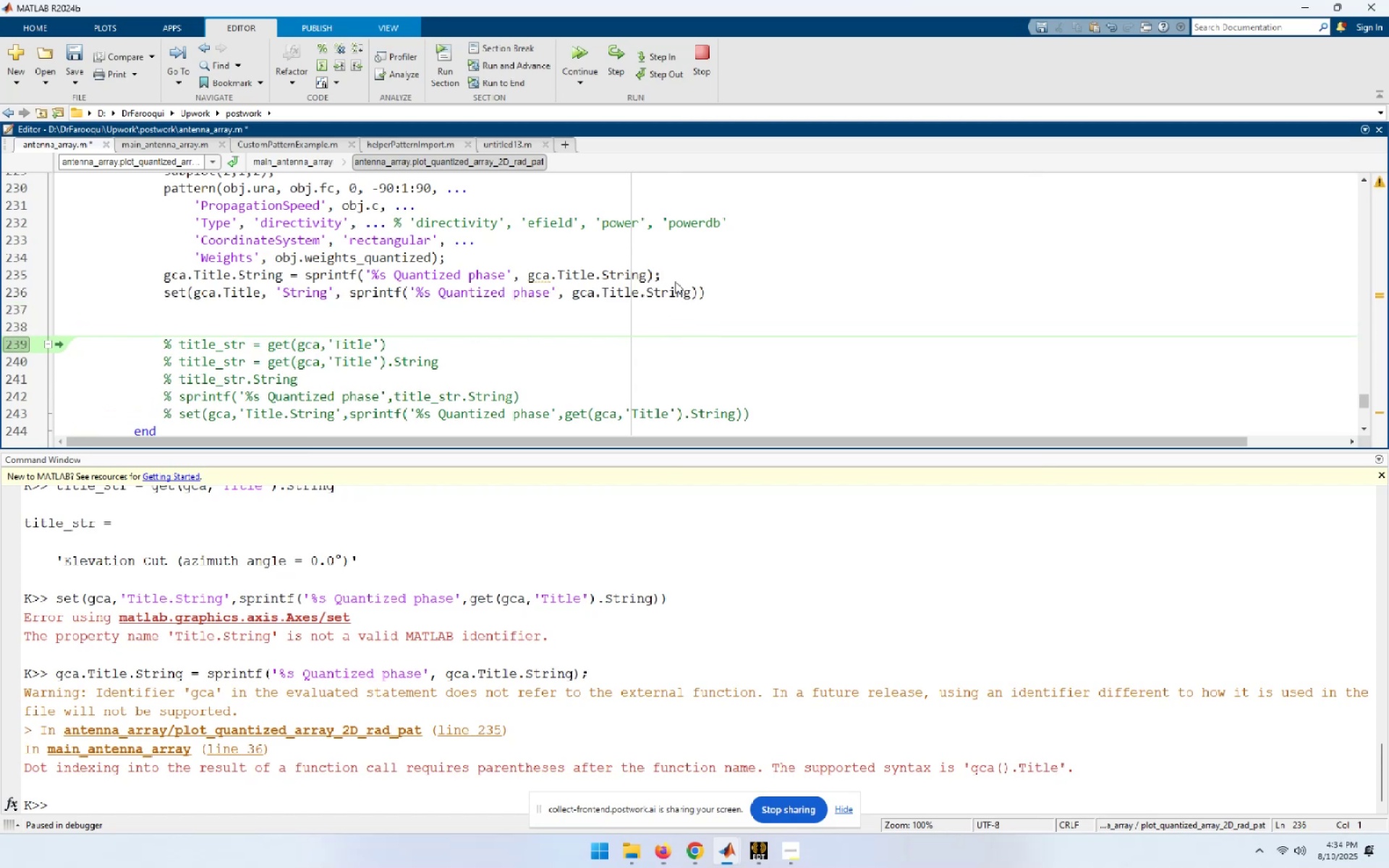 
key(ArrowUp)
 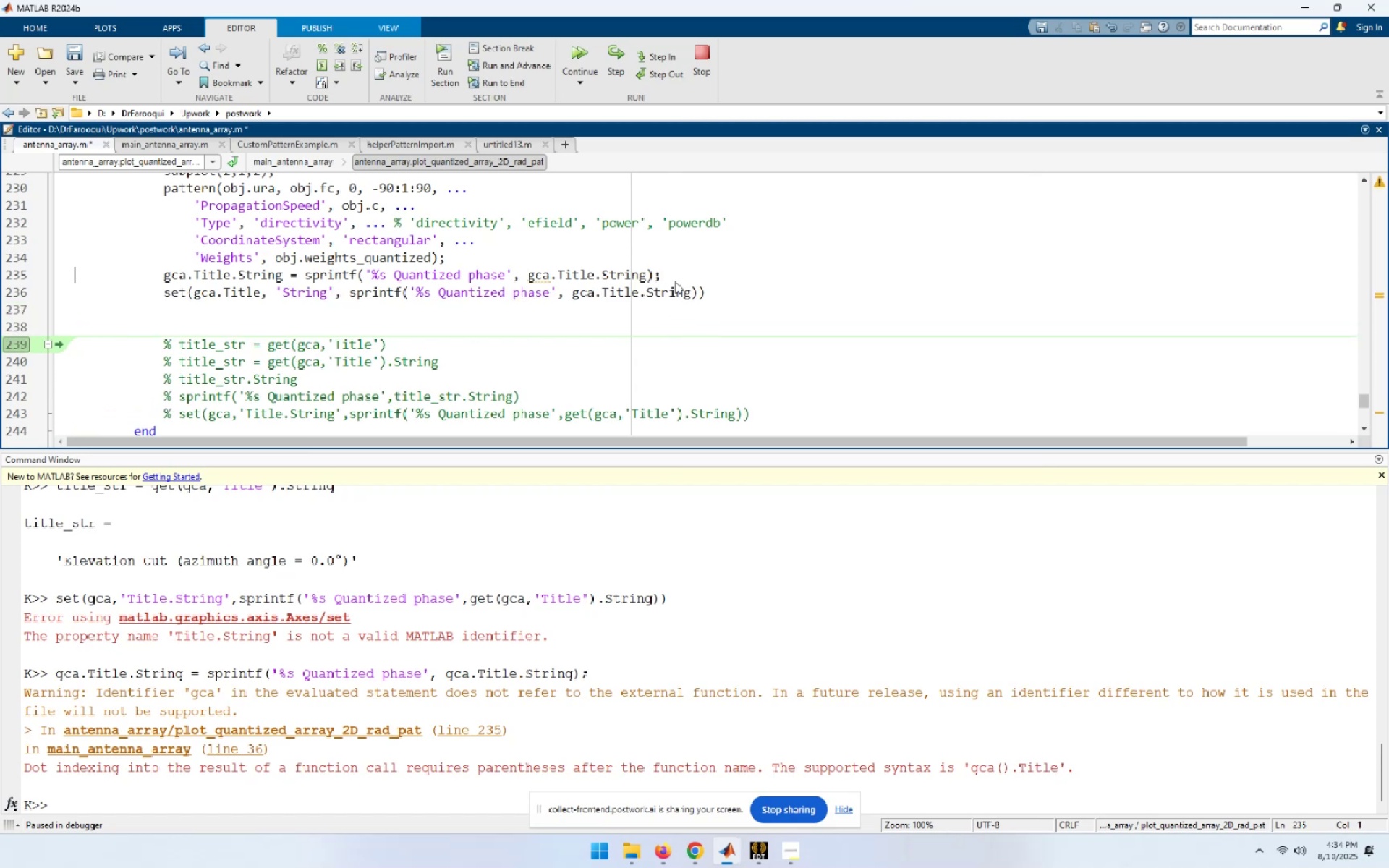 
key(Control+R)
 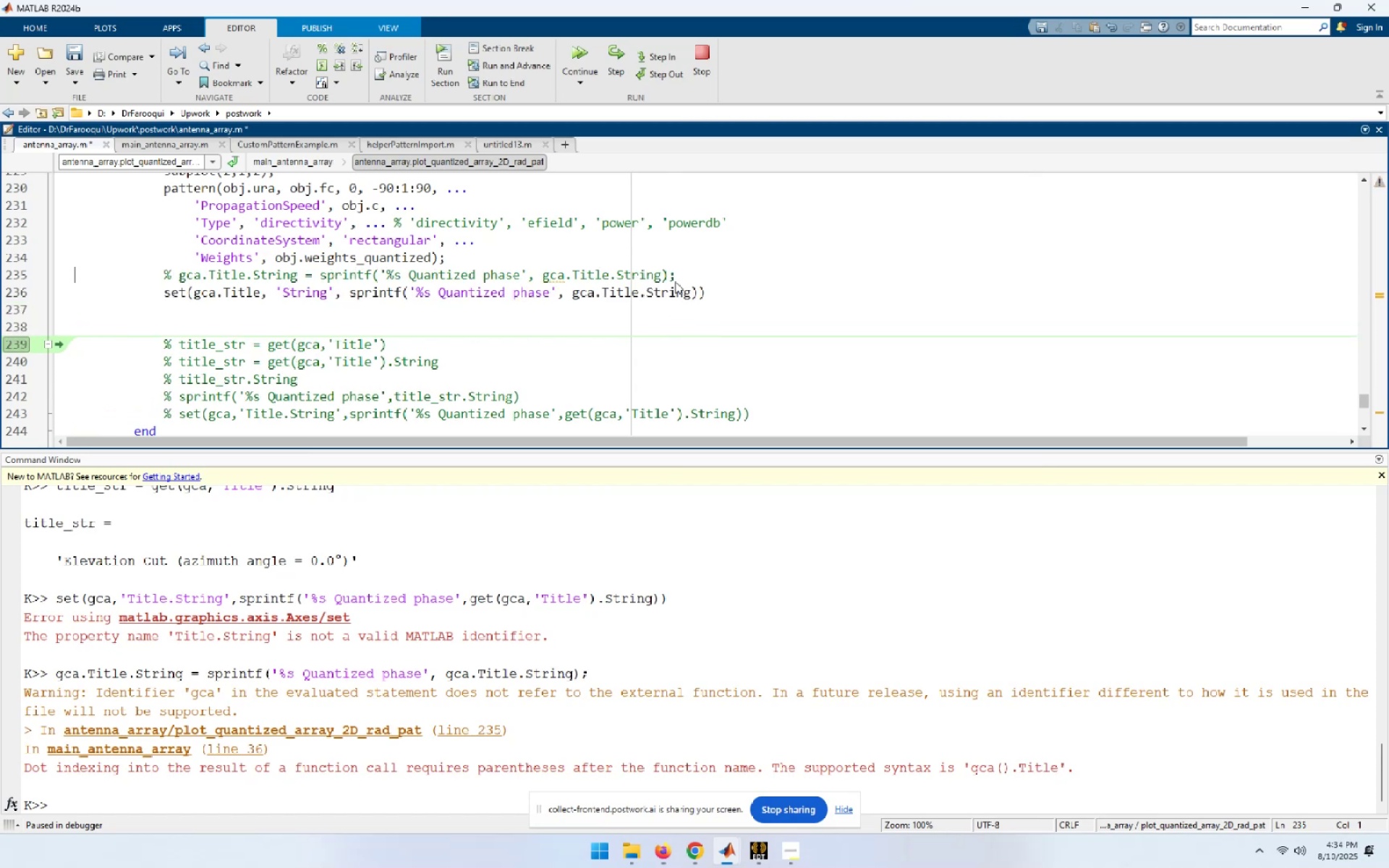 
key(ArrowDown)
 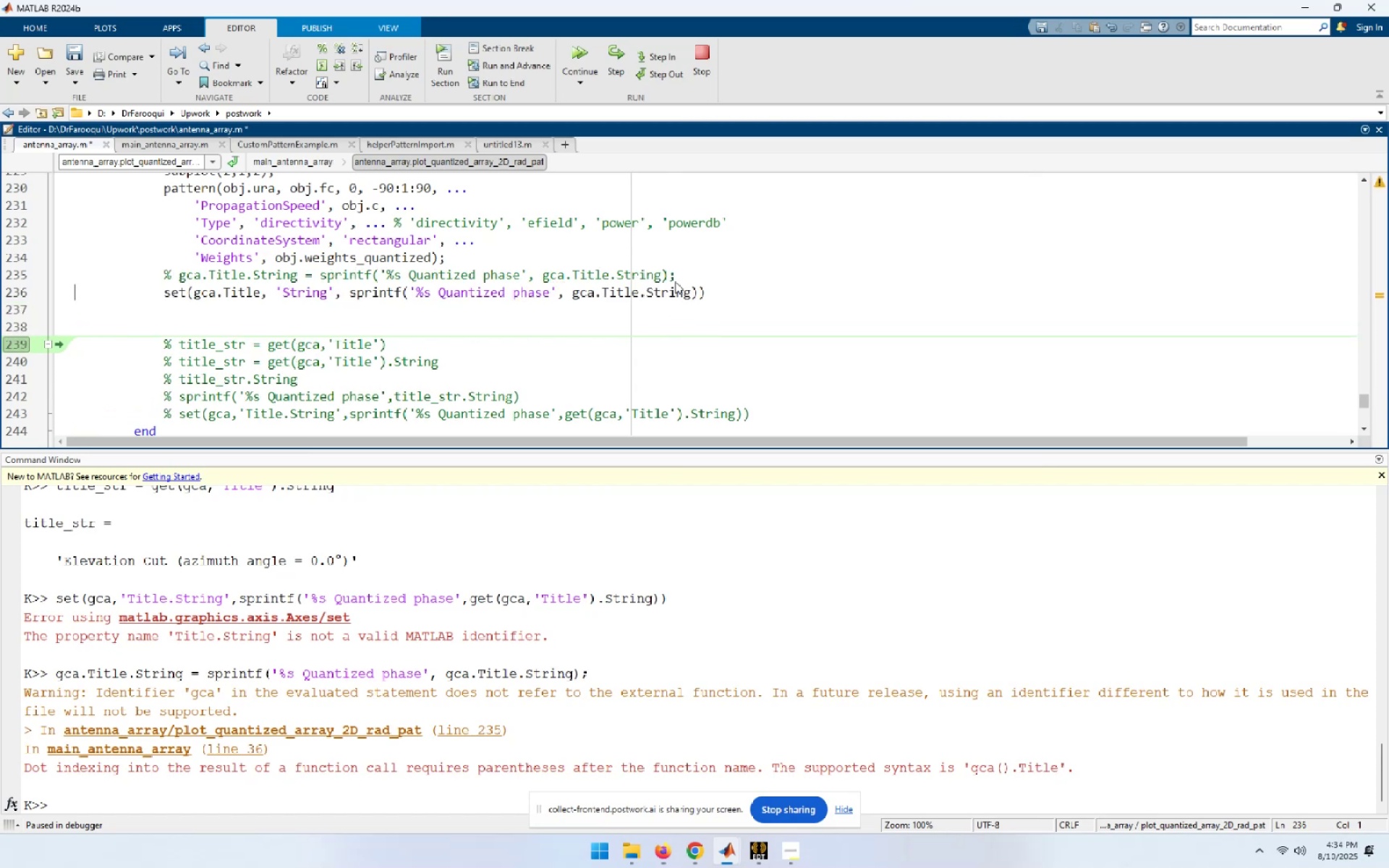 
key(Shift+End)
 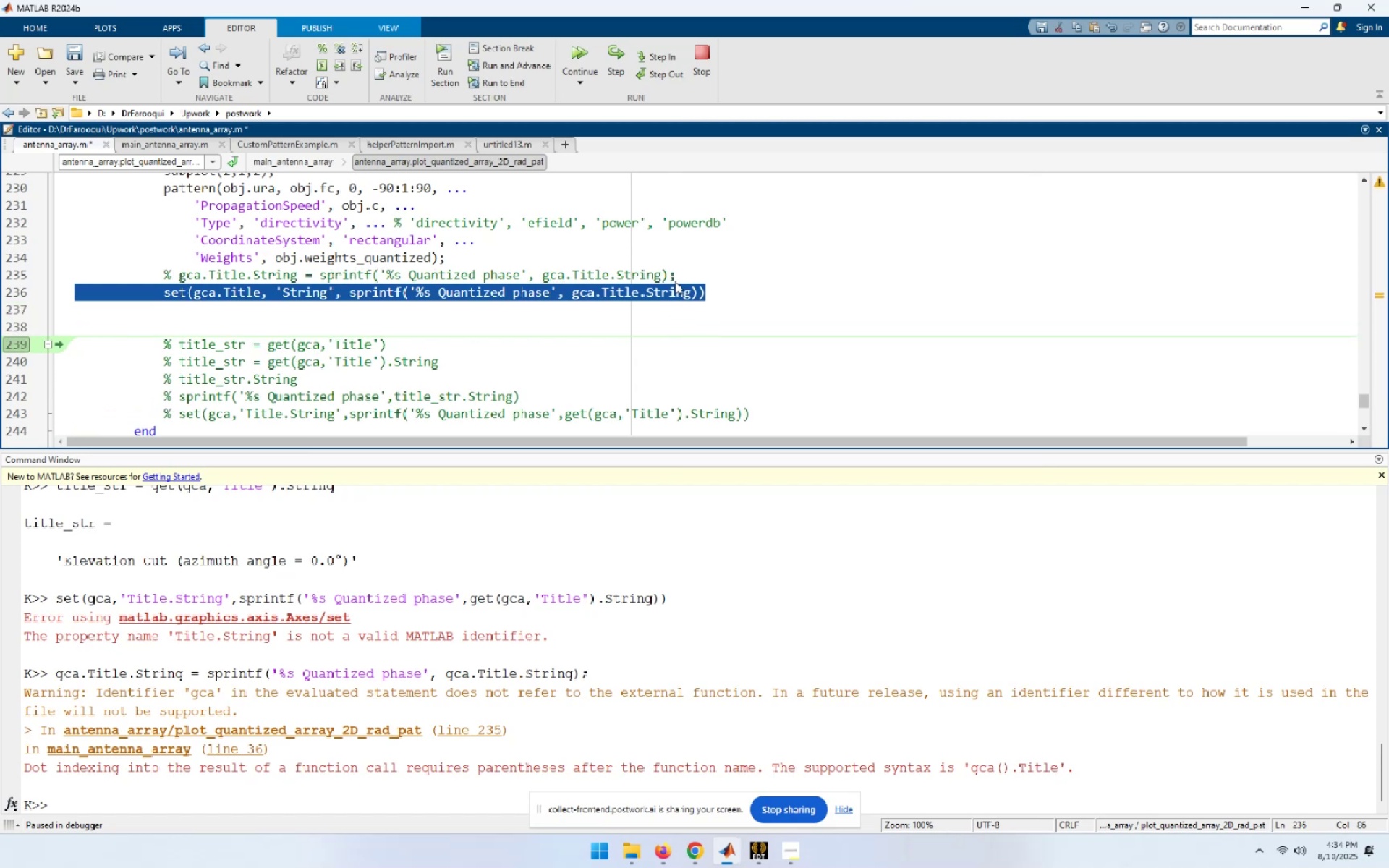 
key(F9)
 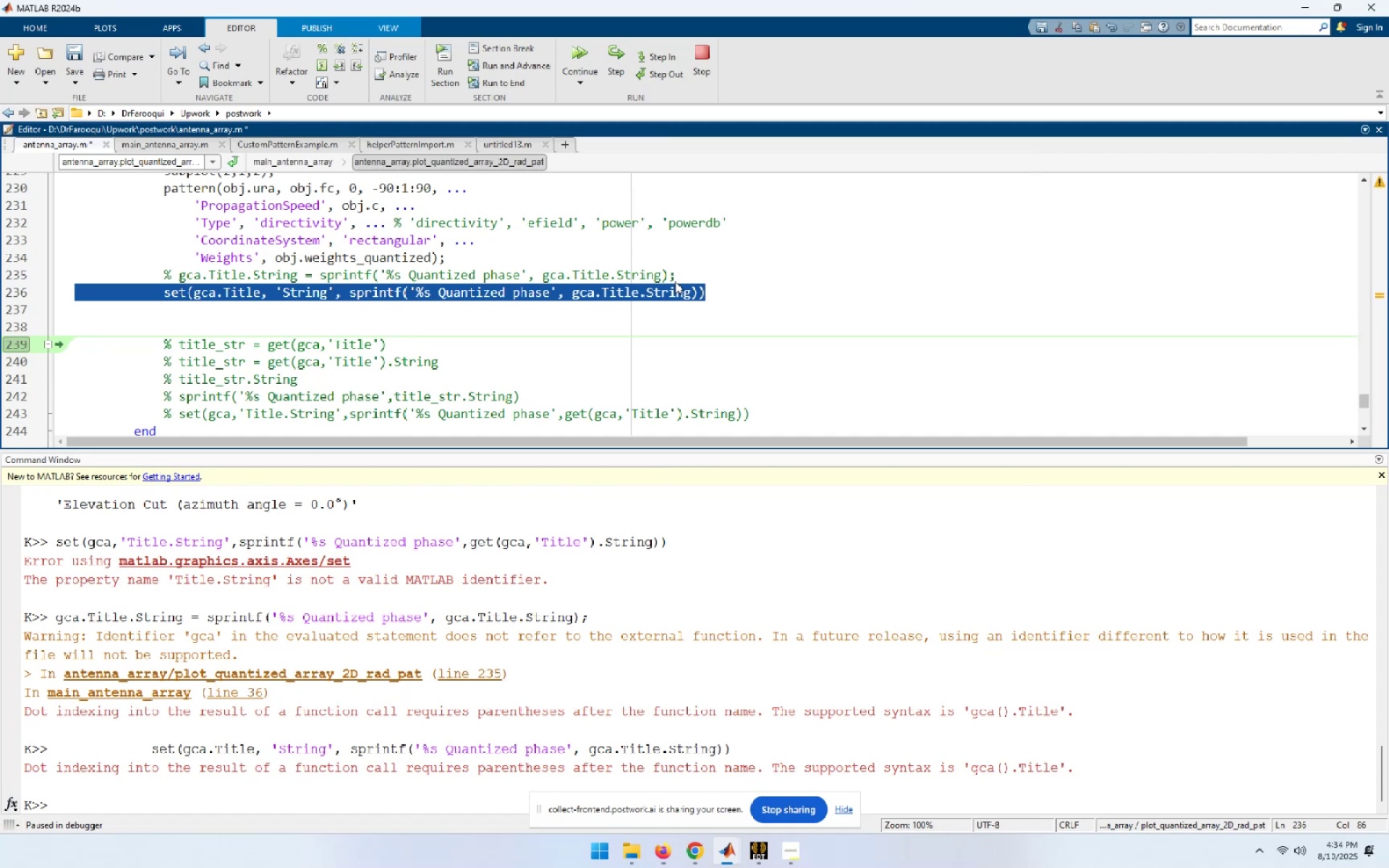 
wait(7.6)
 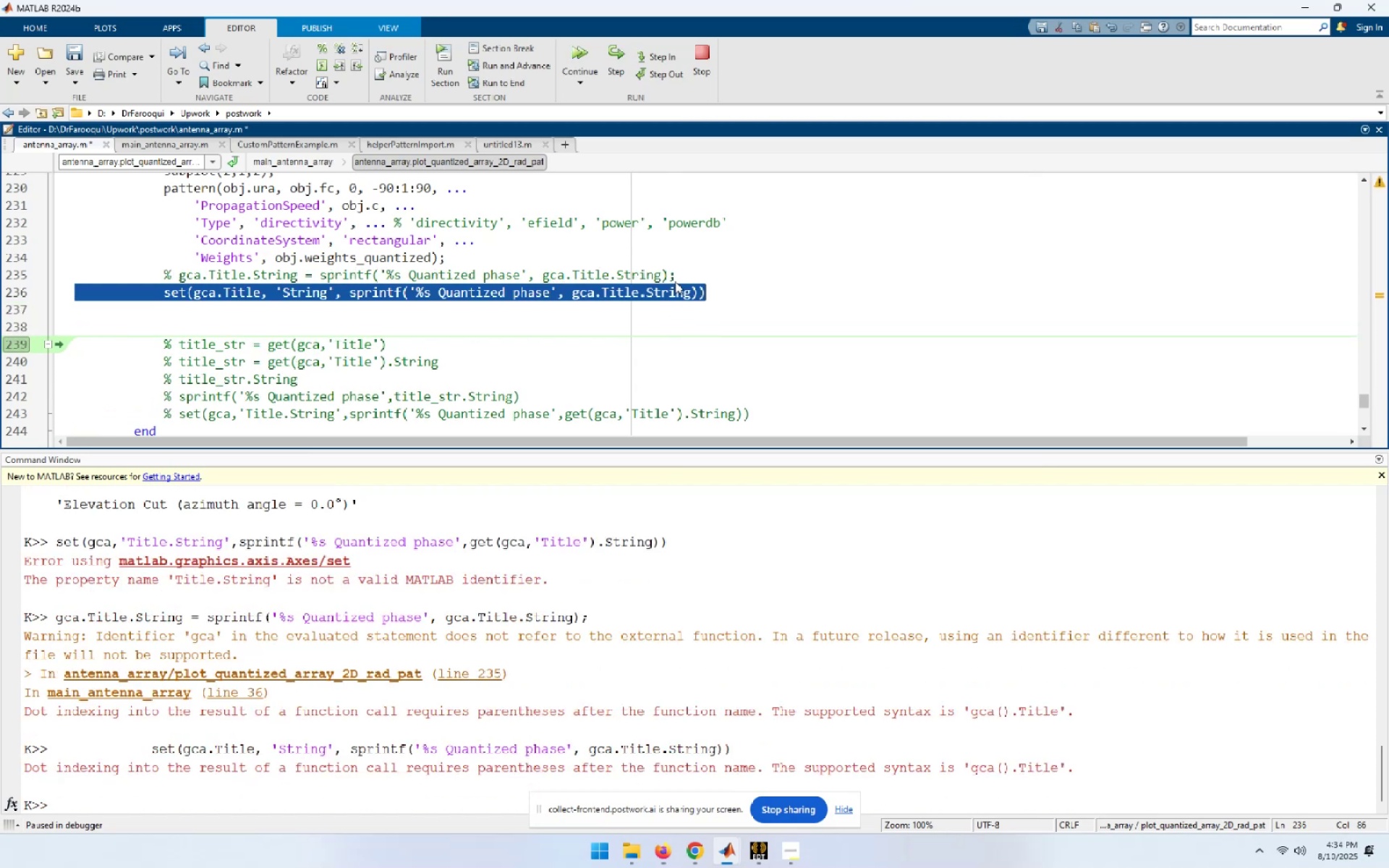 
left_click([235, 788])
 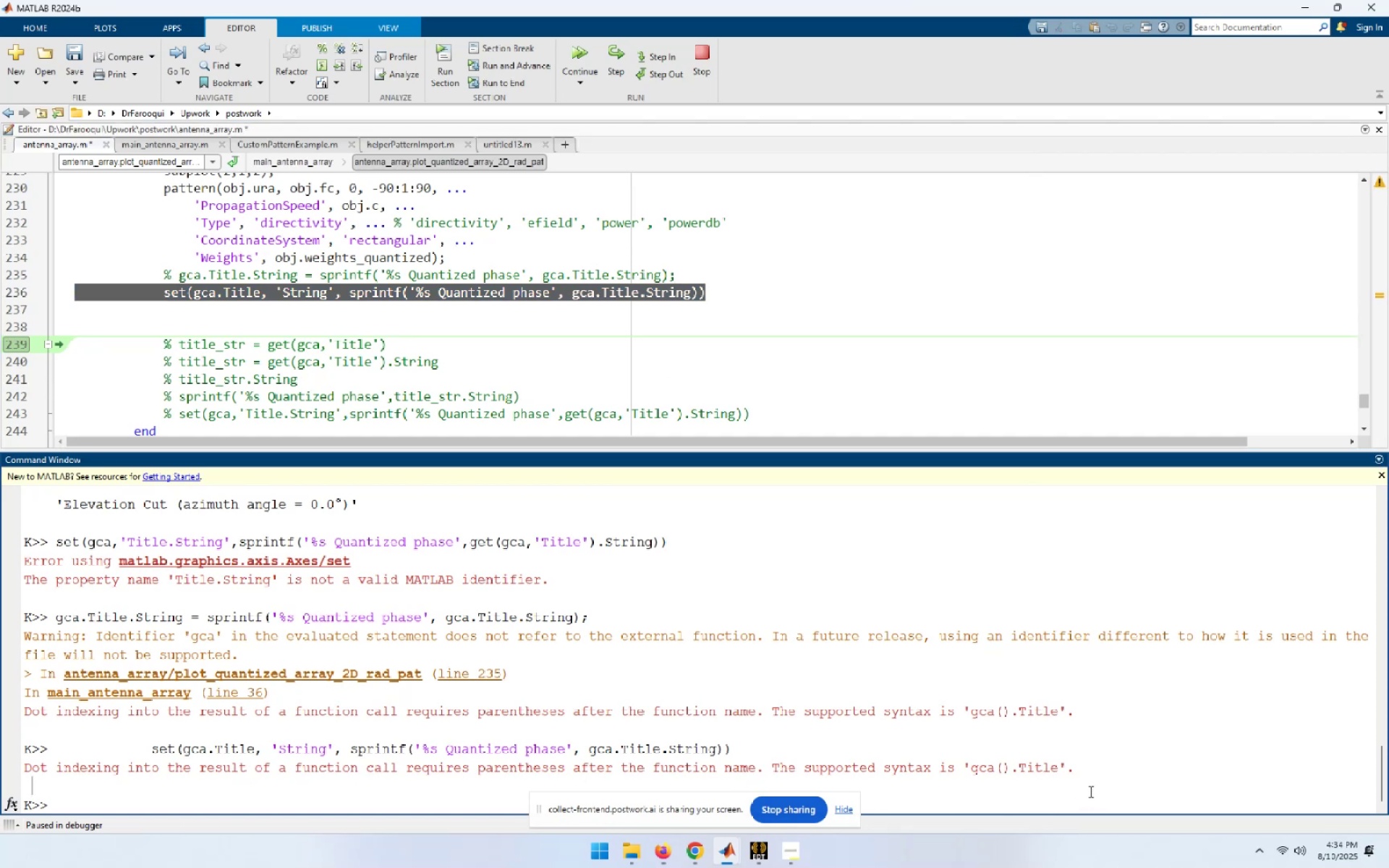 
wait(6.52)
 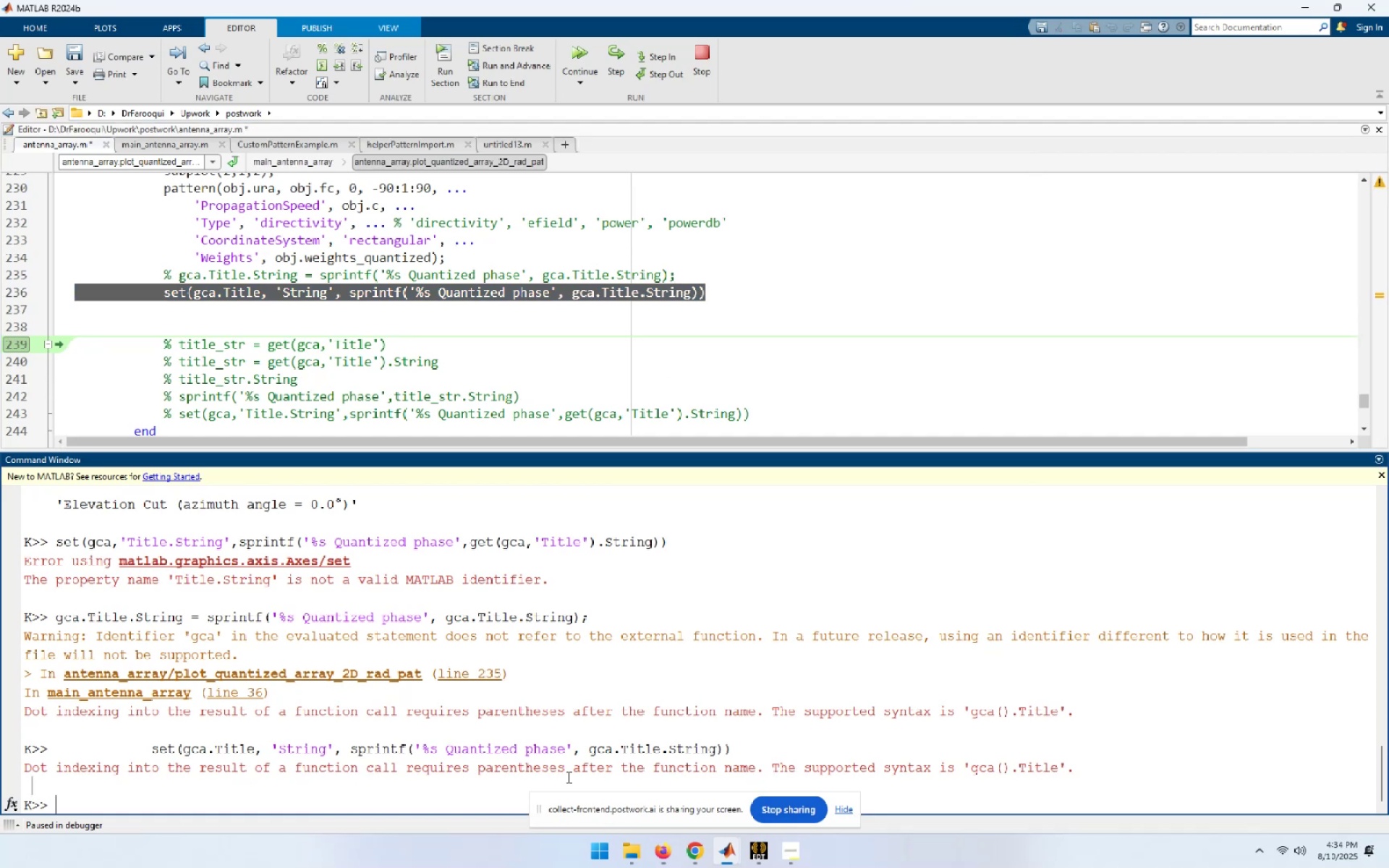 
left_click([218, 293])
 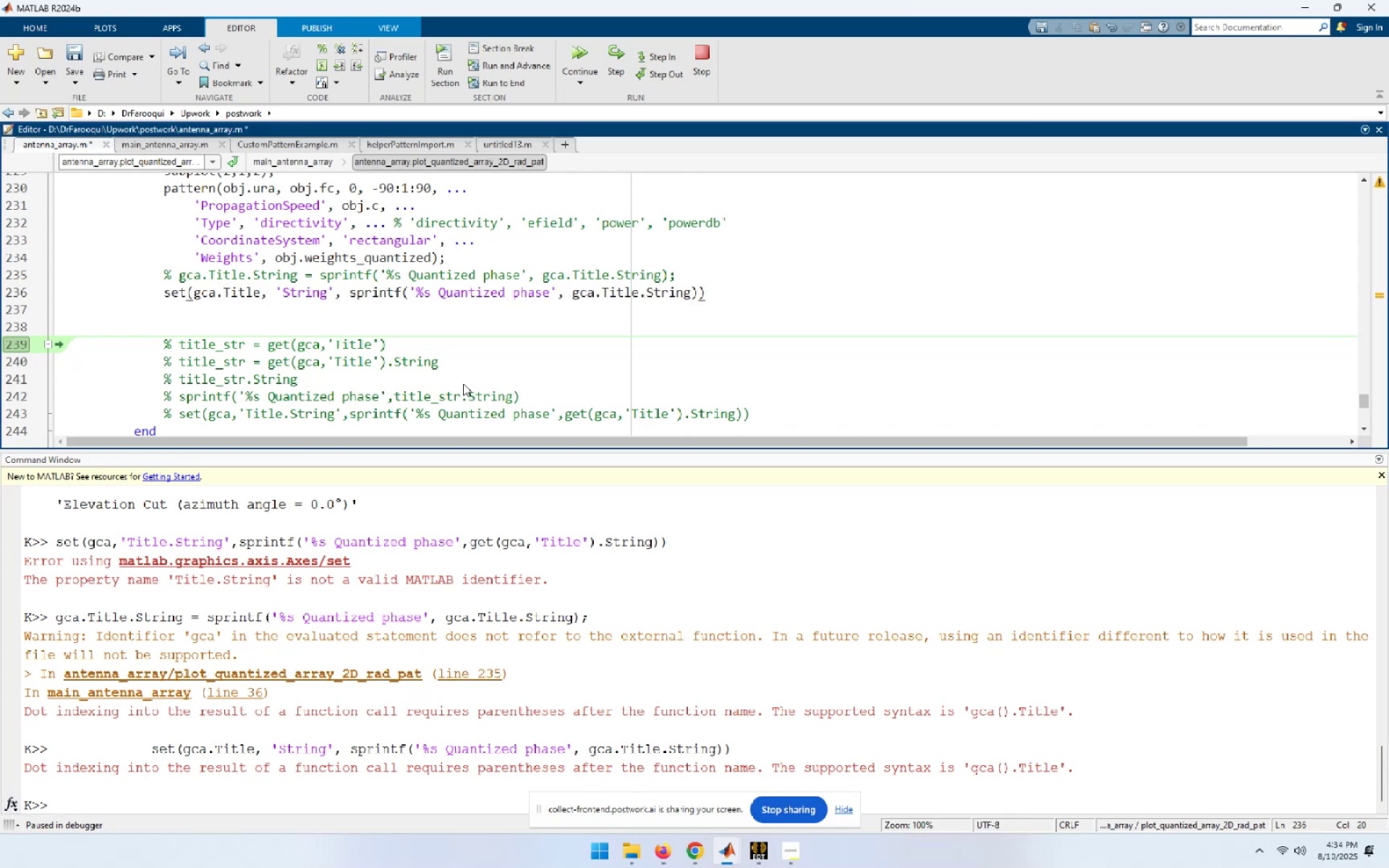 
type(())
 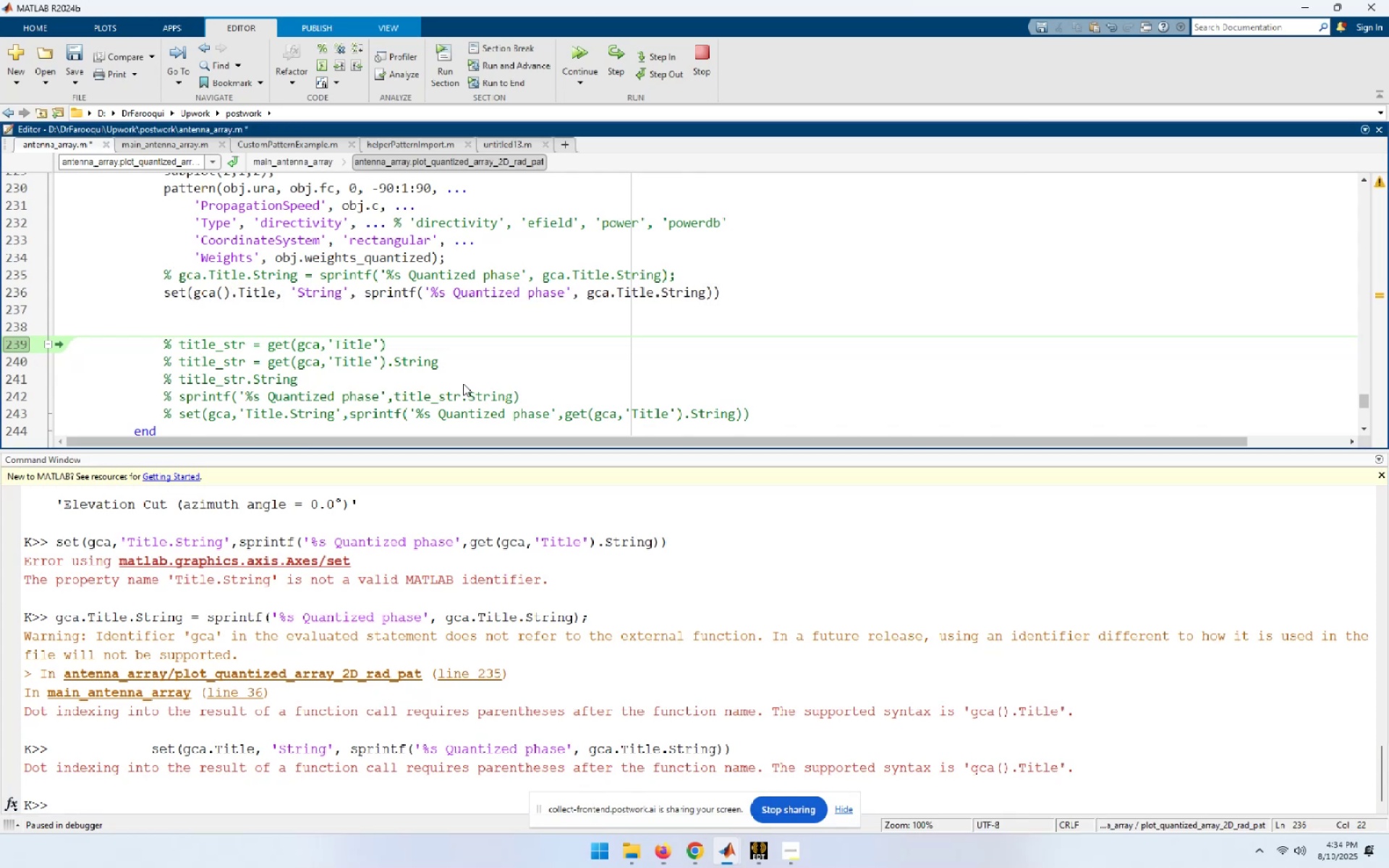 
wait(5.79)
 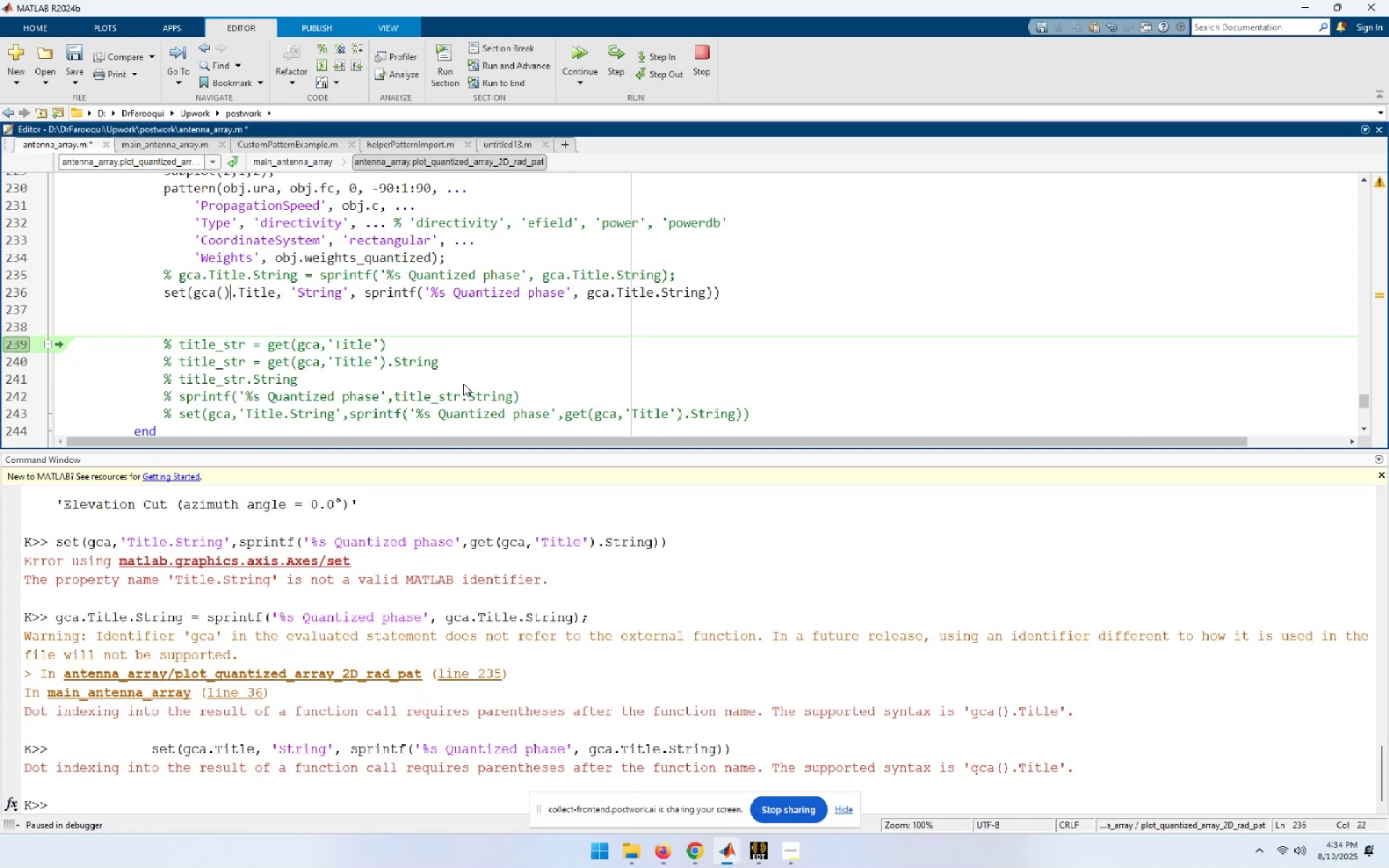 
key(Home)
 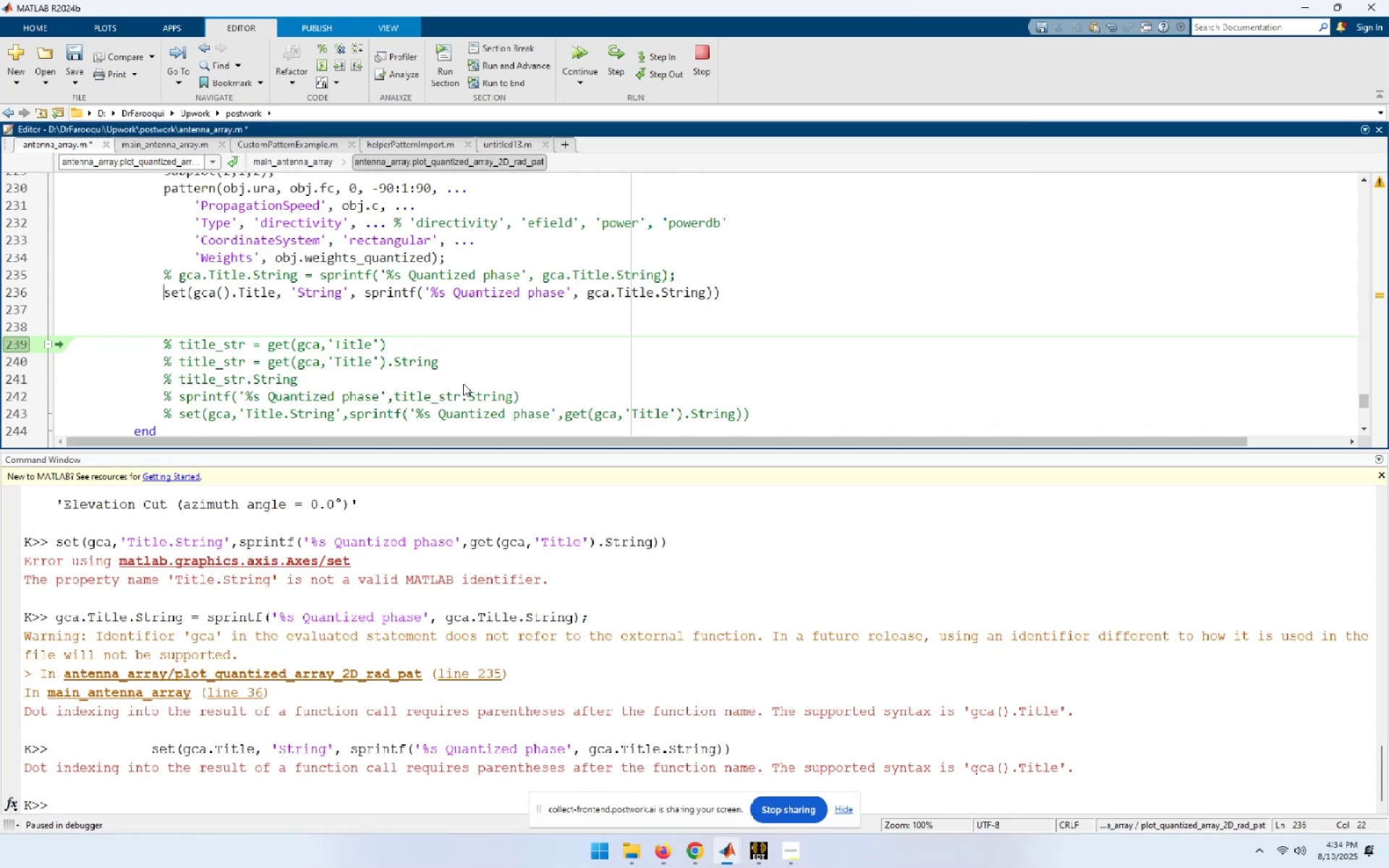 
key(Shift+End)
 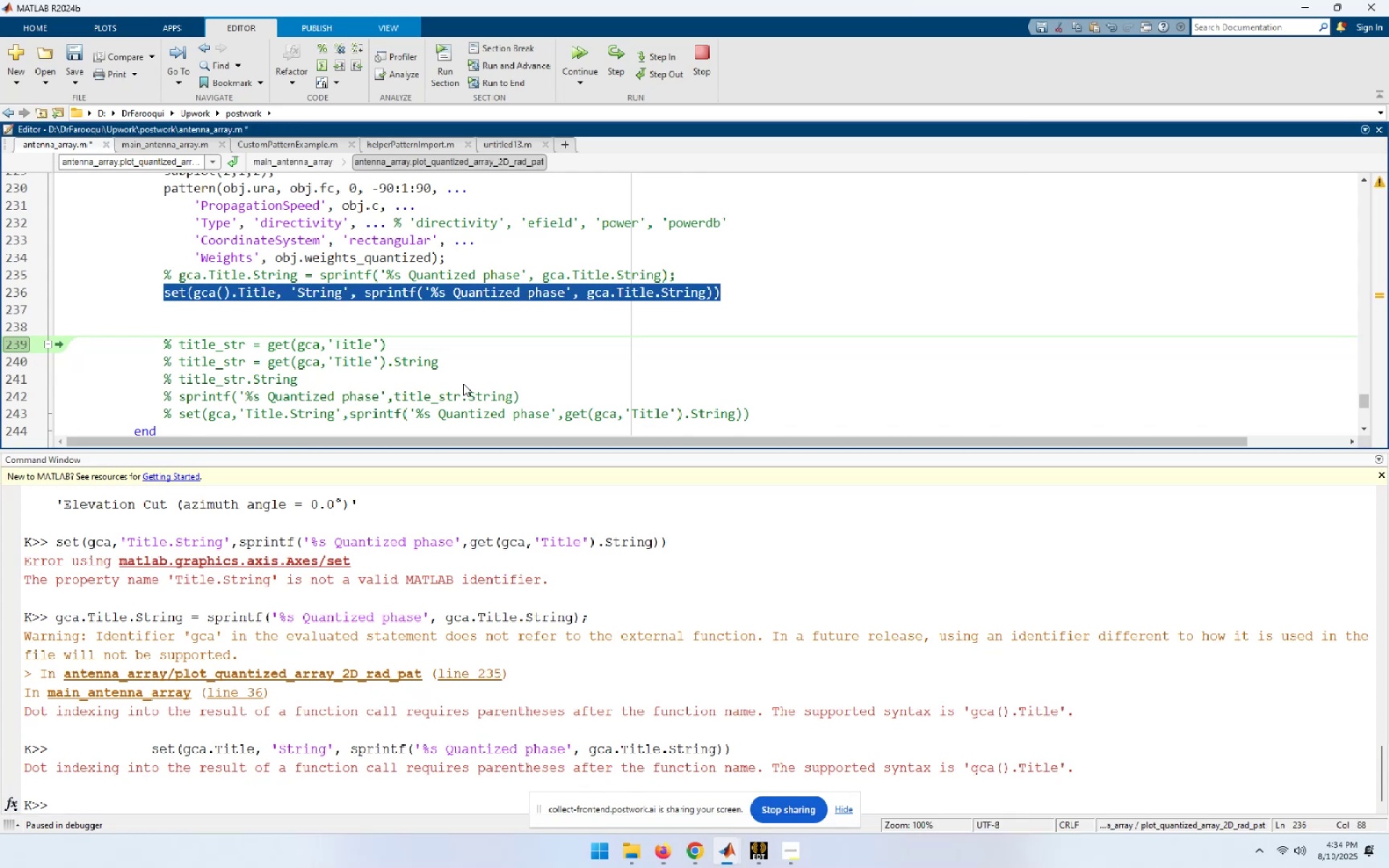 
key(F9)
 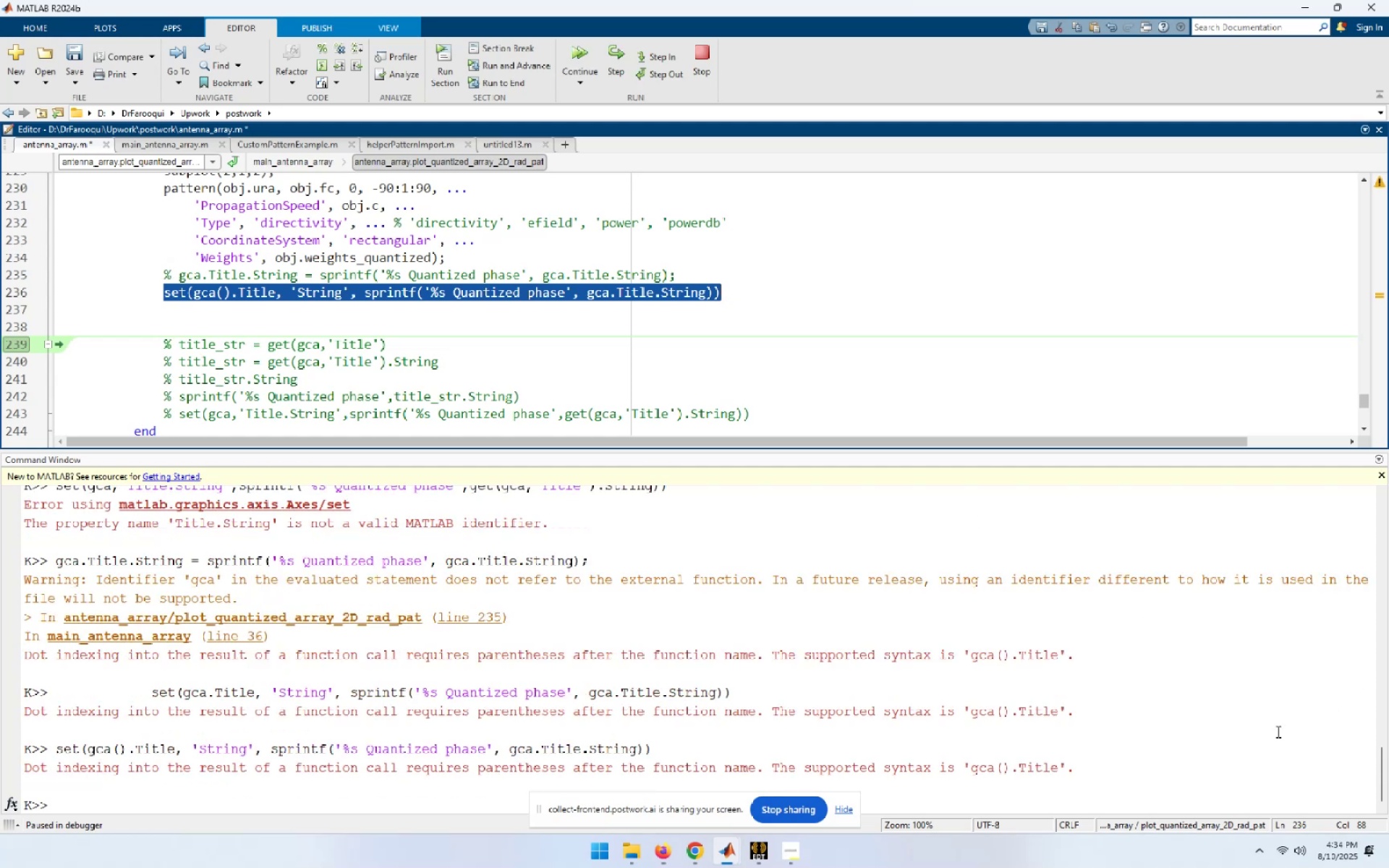 
wait(12.74)
 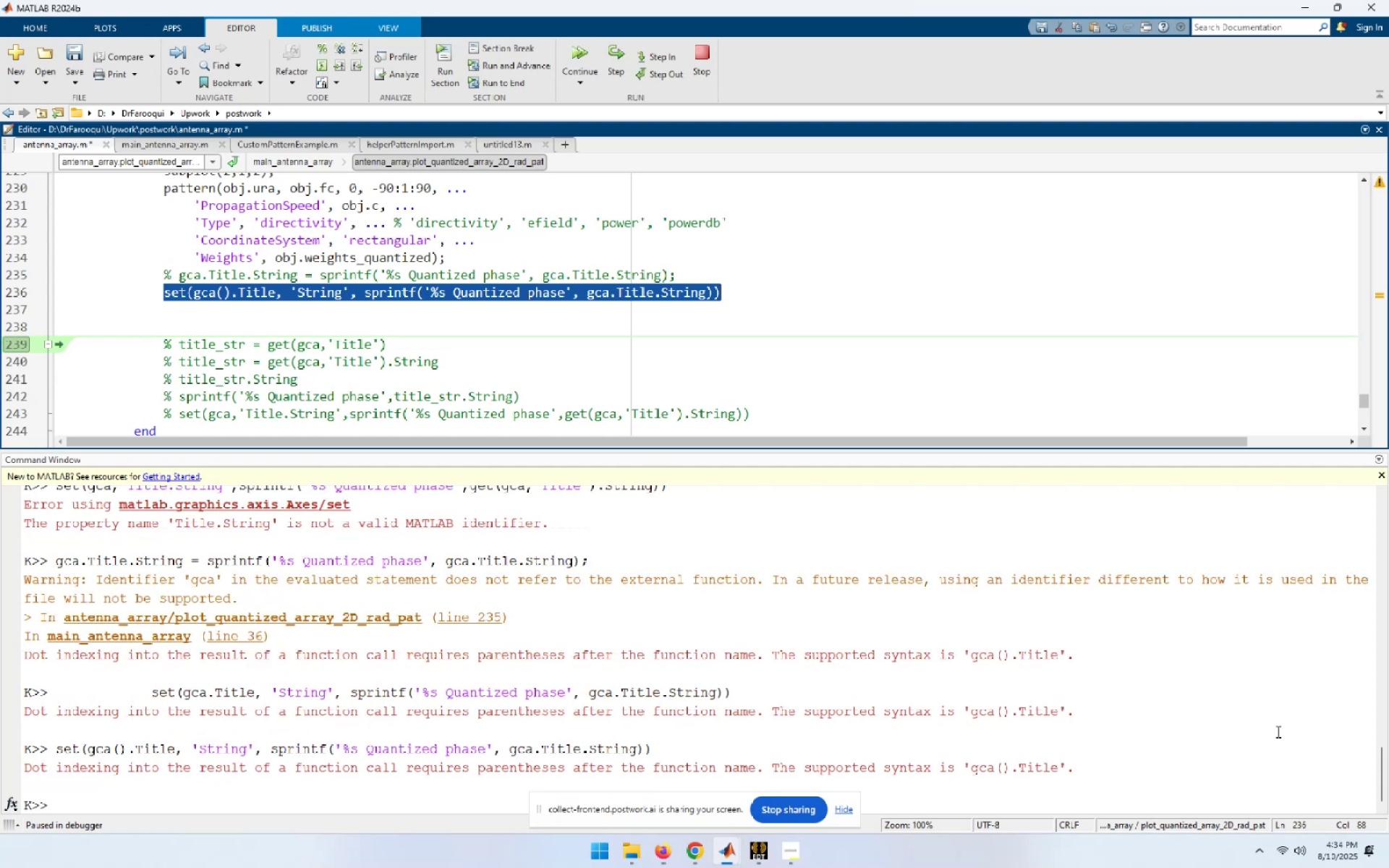 
left_click([611, 295])
 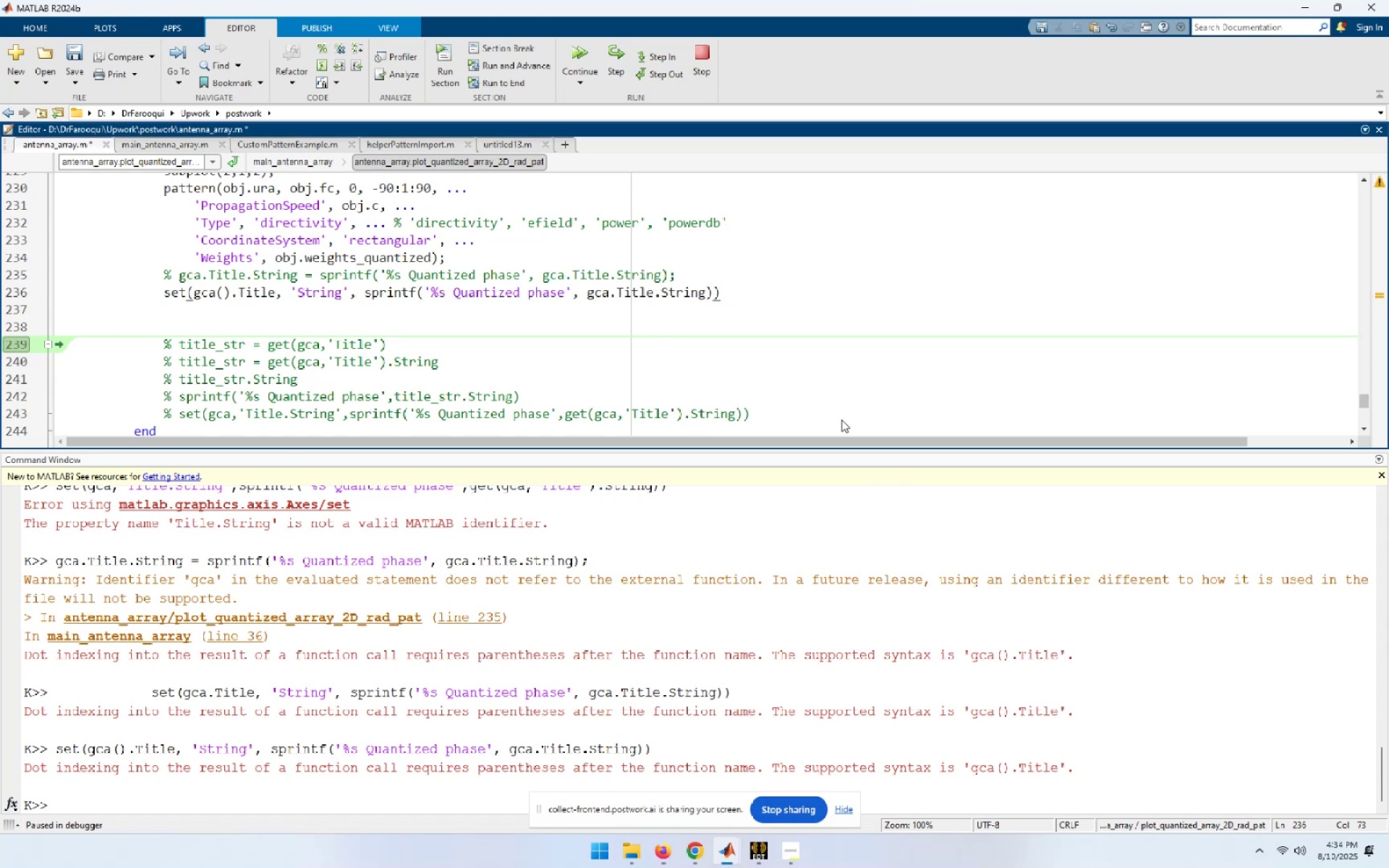 
type(()[Home][End][F9])
 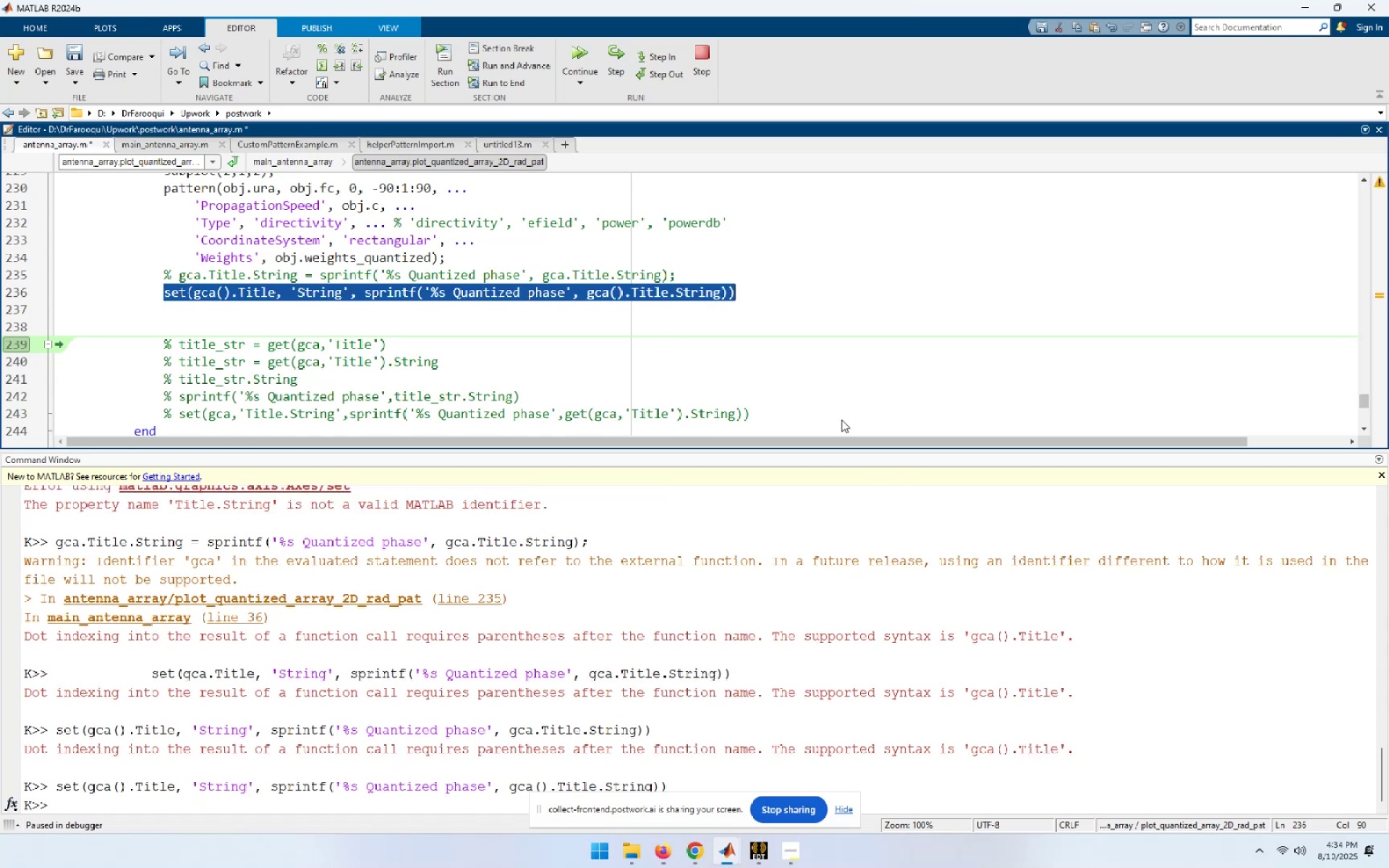 
key(Alt+AltLeft)
 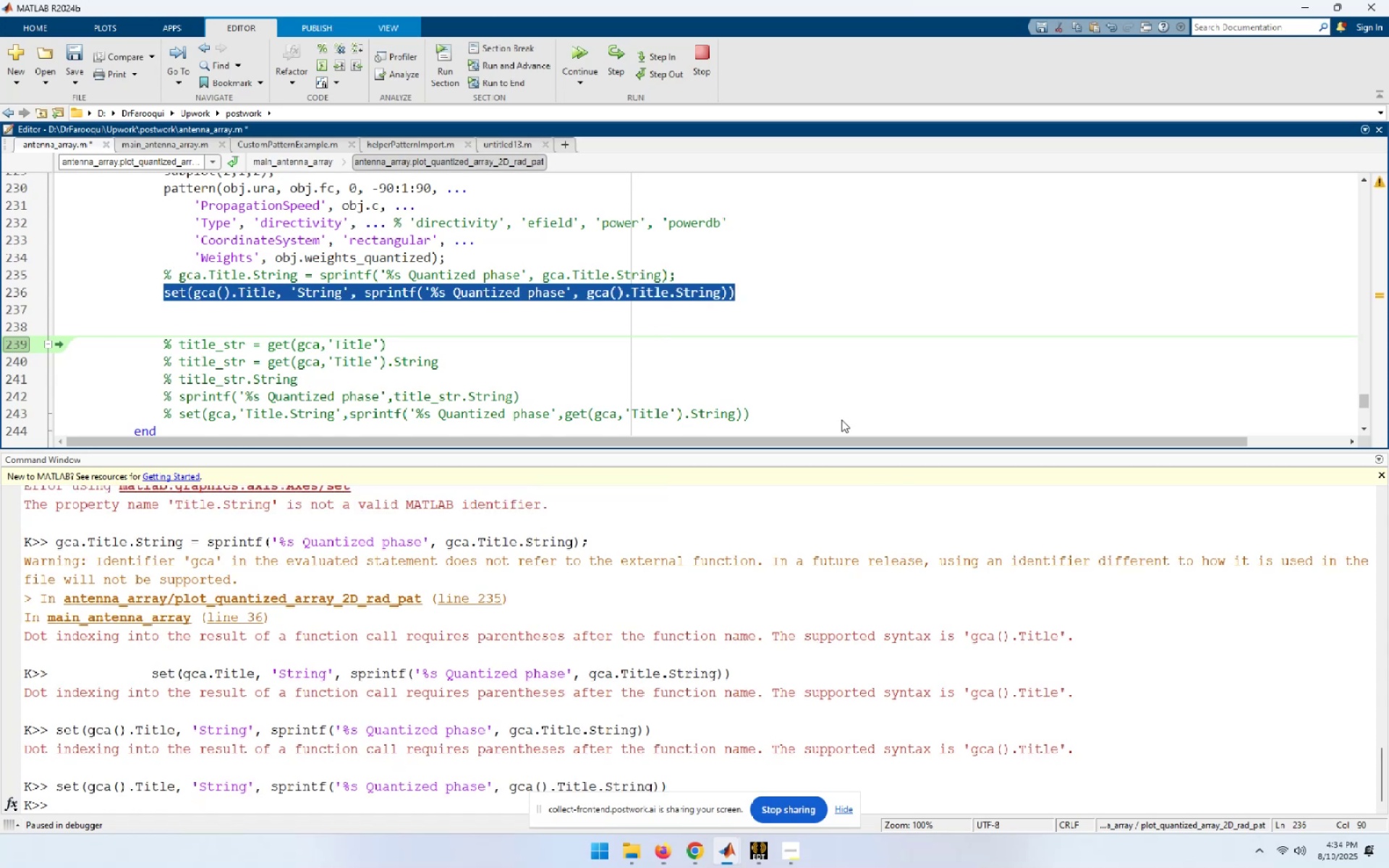 
key(Alt+Tab)
 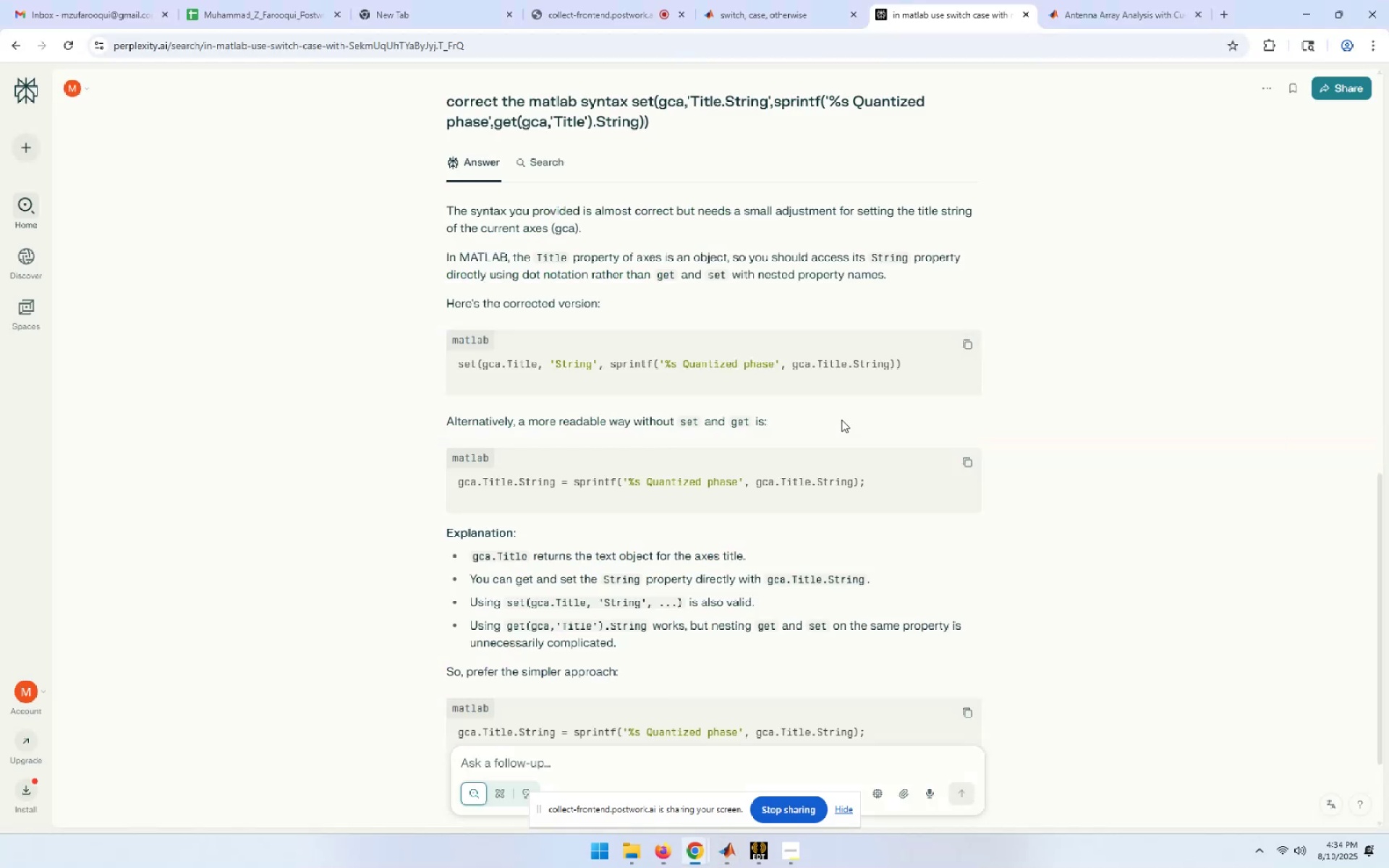 
key(Alt+AltLeft)
 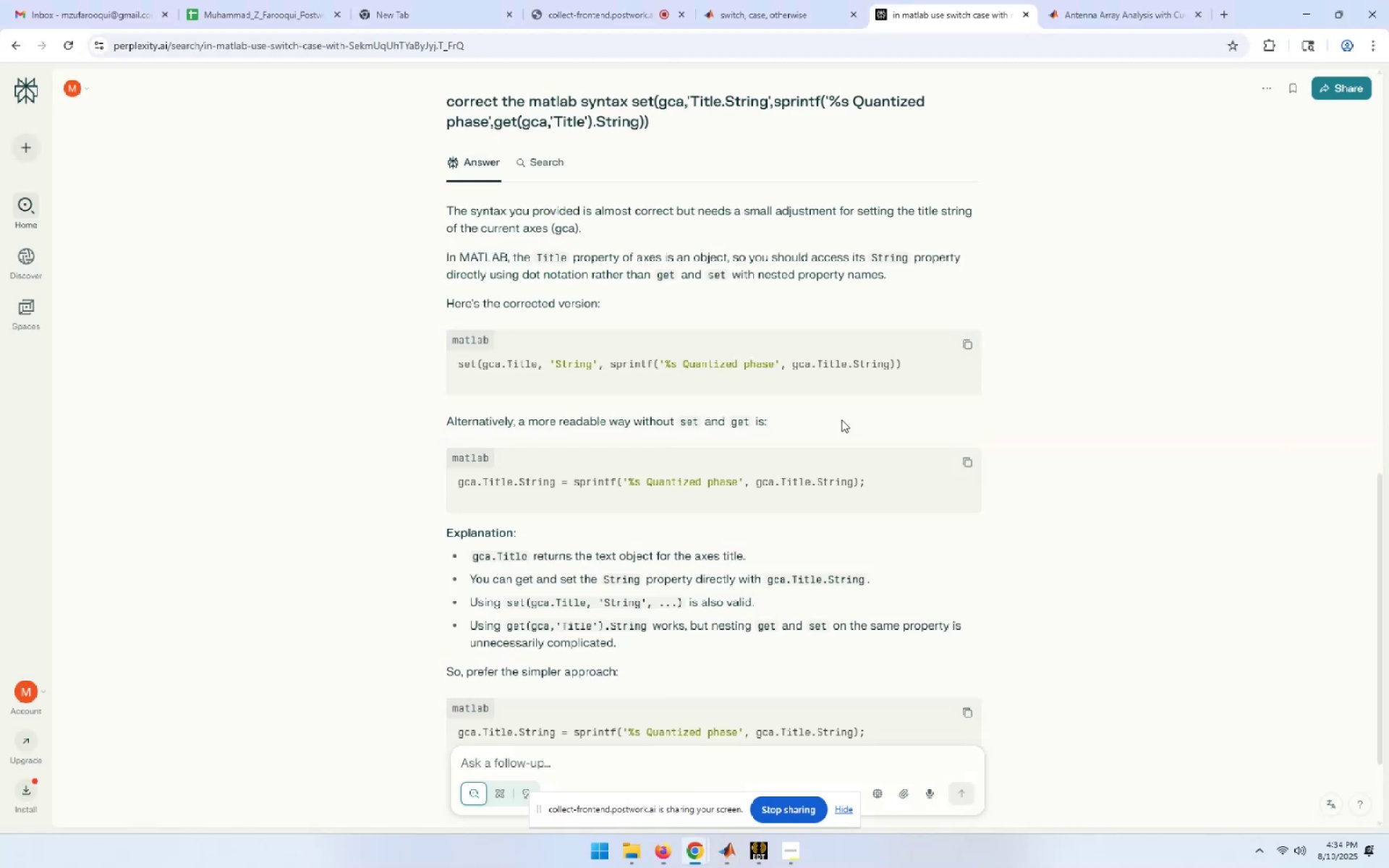 
key(Alt+Tab)
 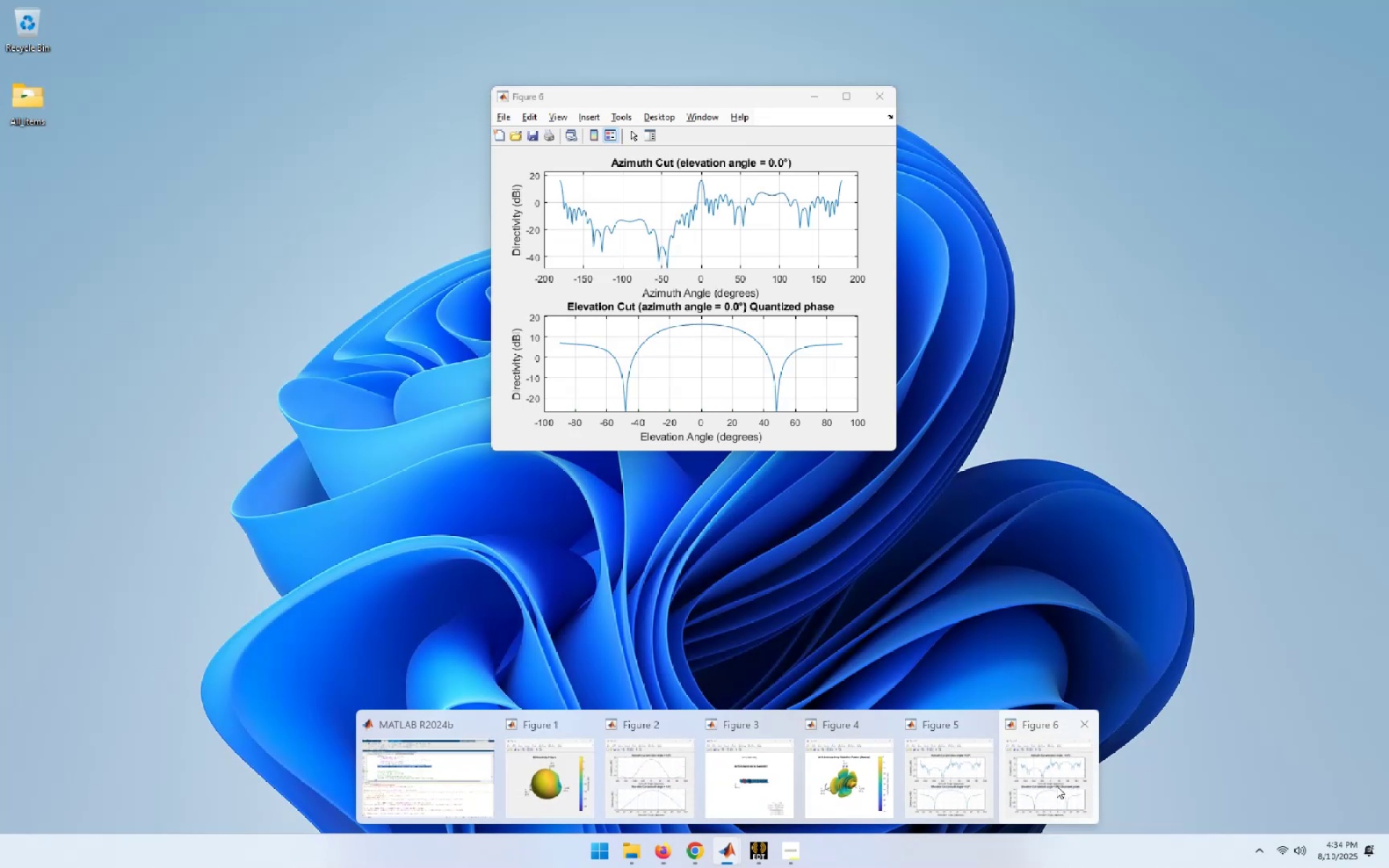 
wait(6.33)
 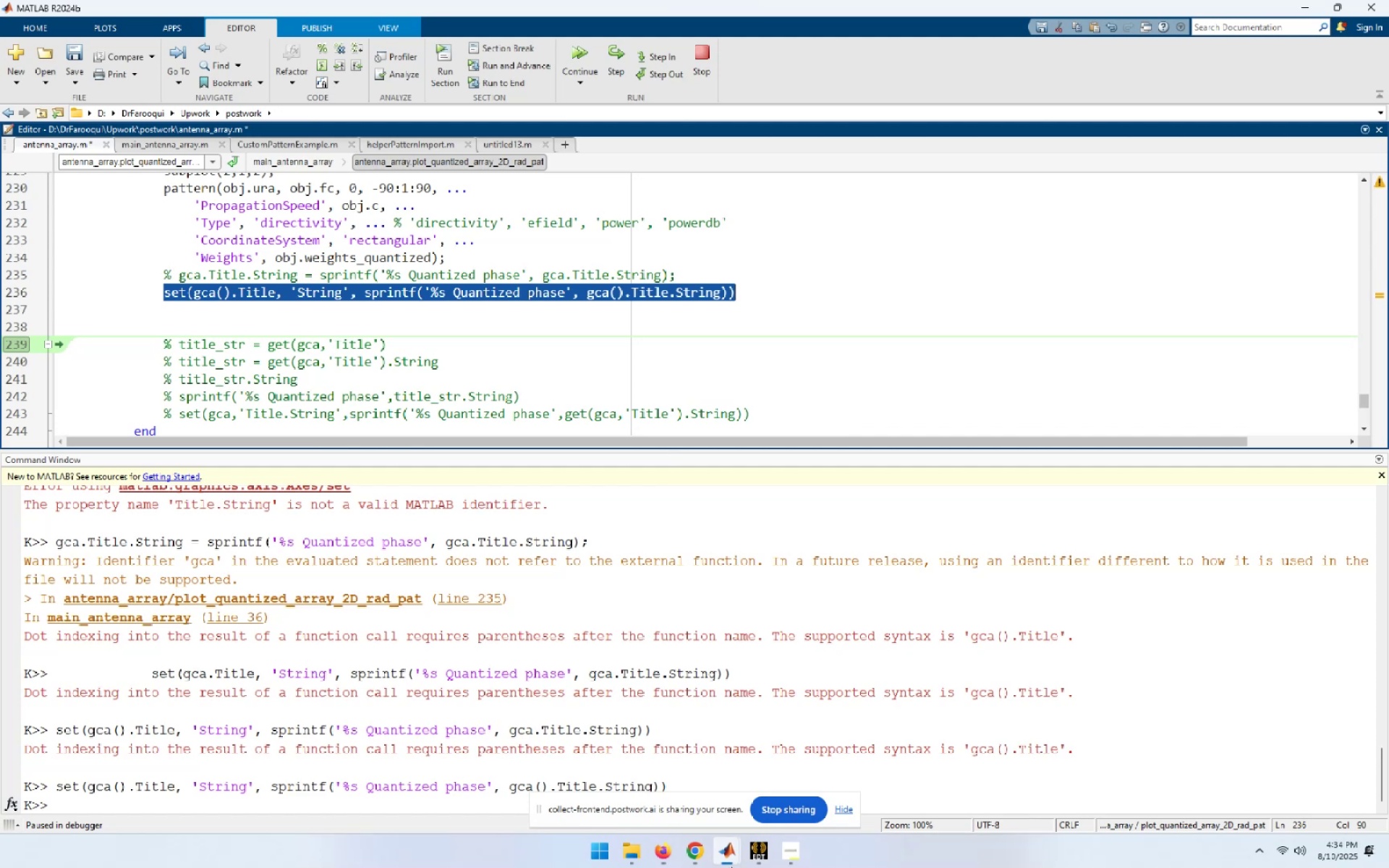 
left_click([465, 307])
 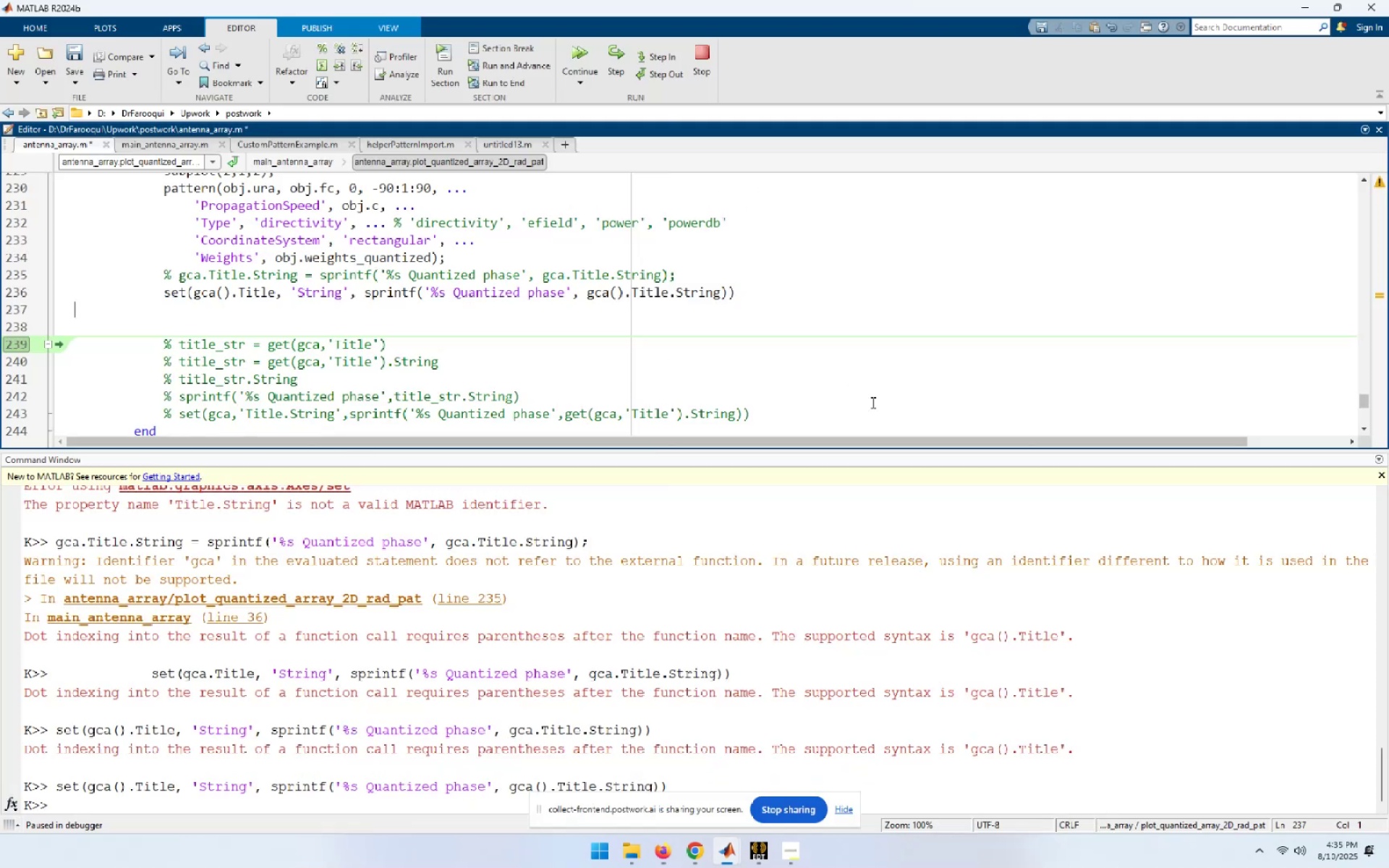 
key(ArrowUp)
 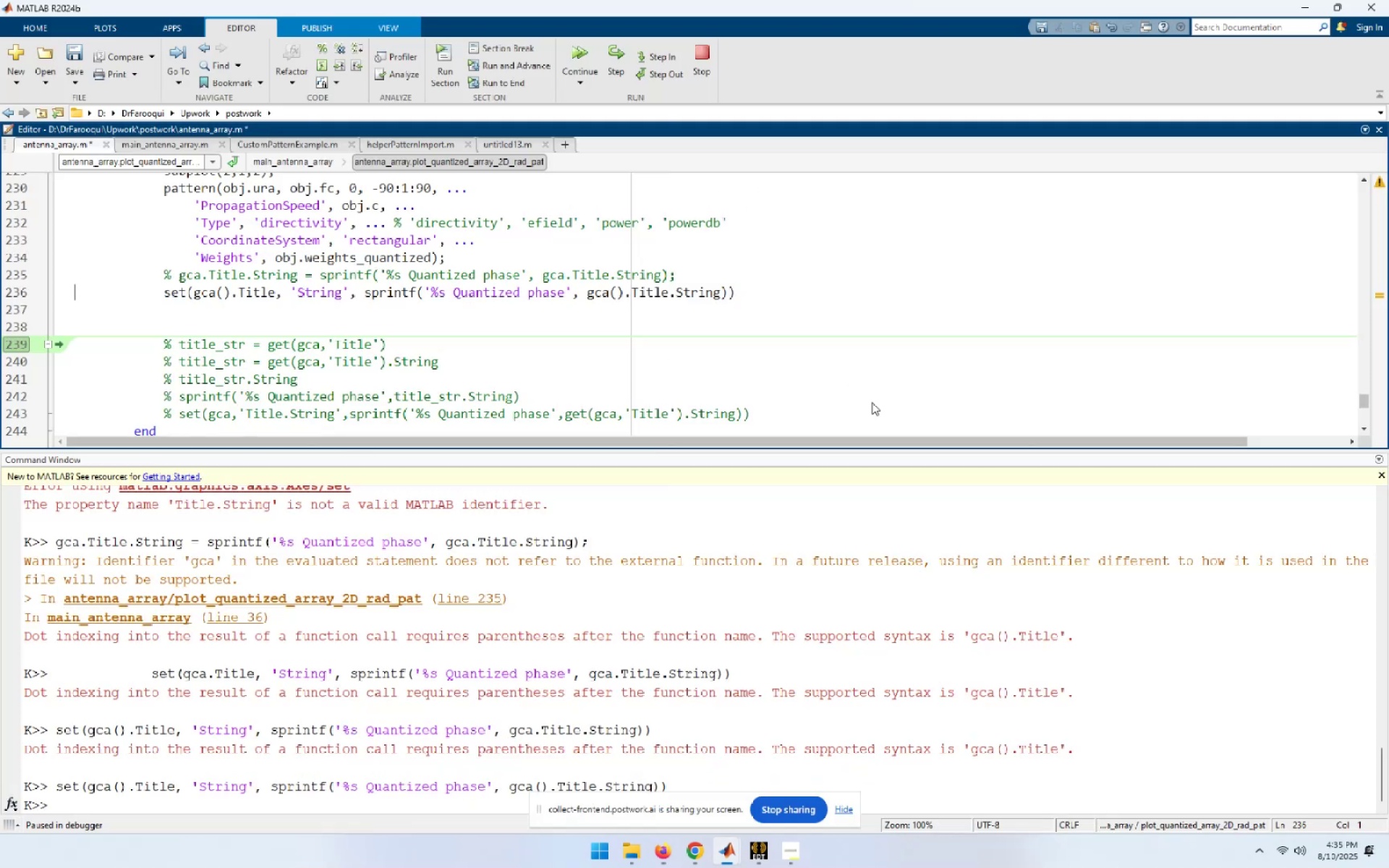 
key(Home)
 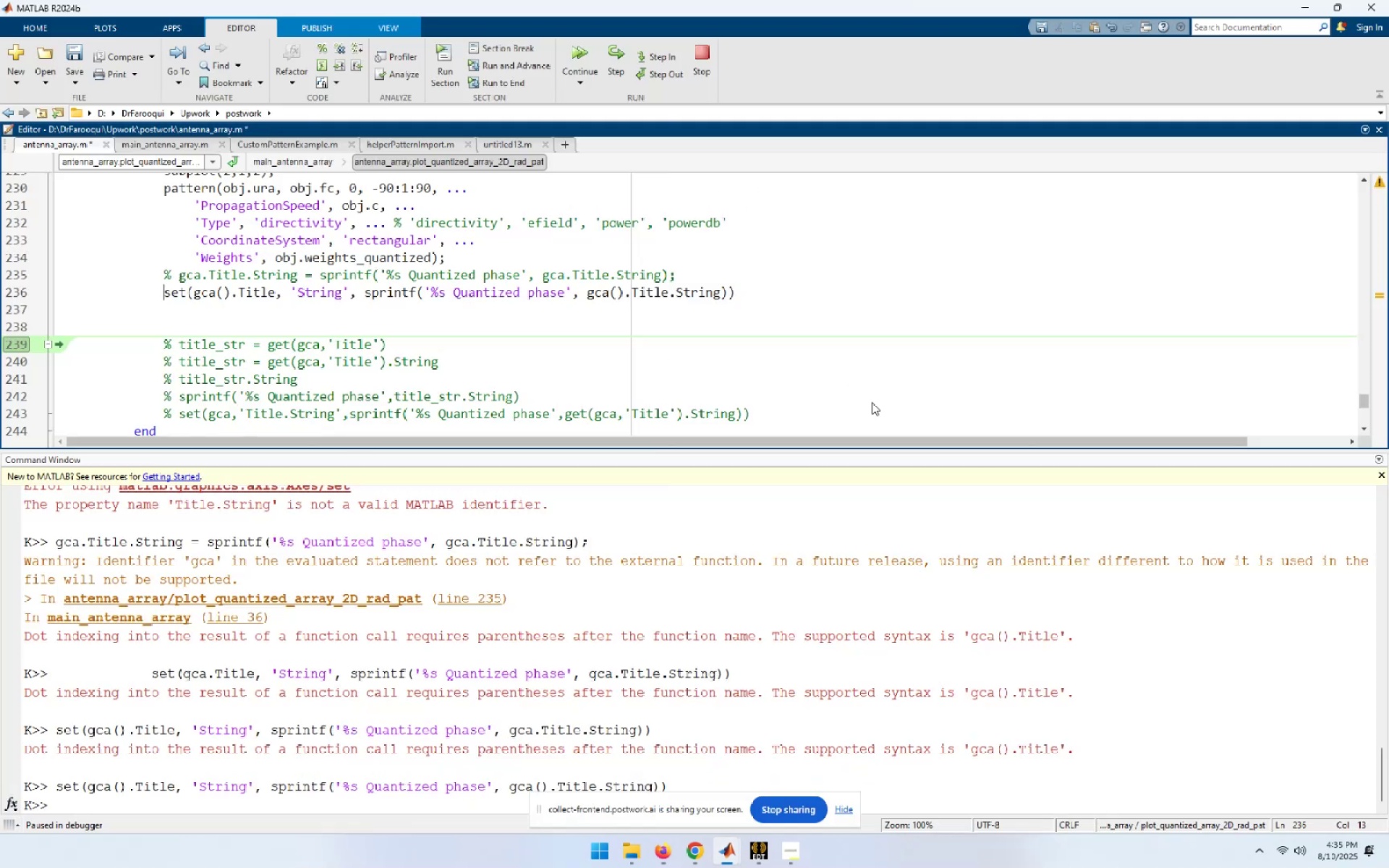 
key(Shift+End)
 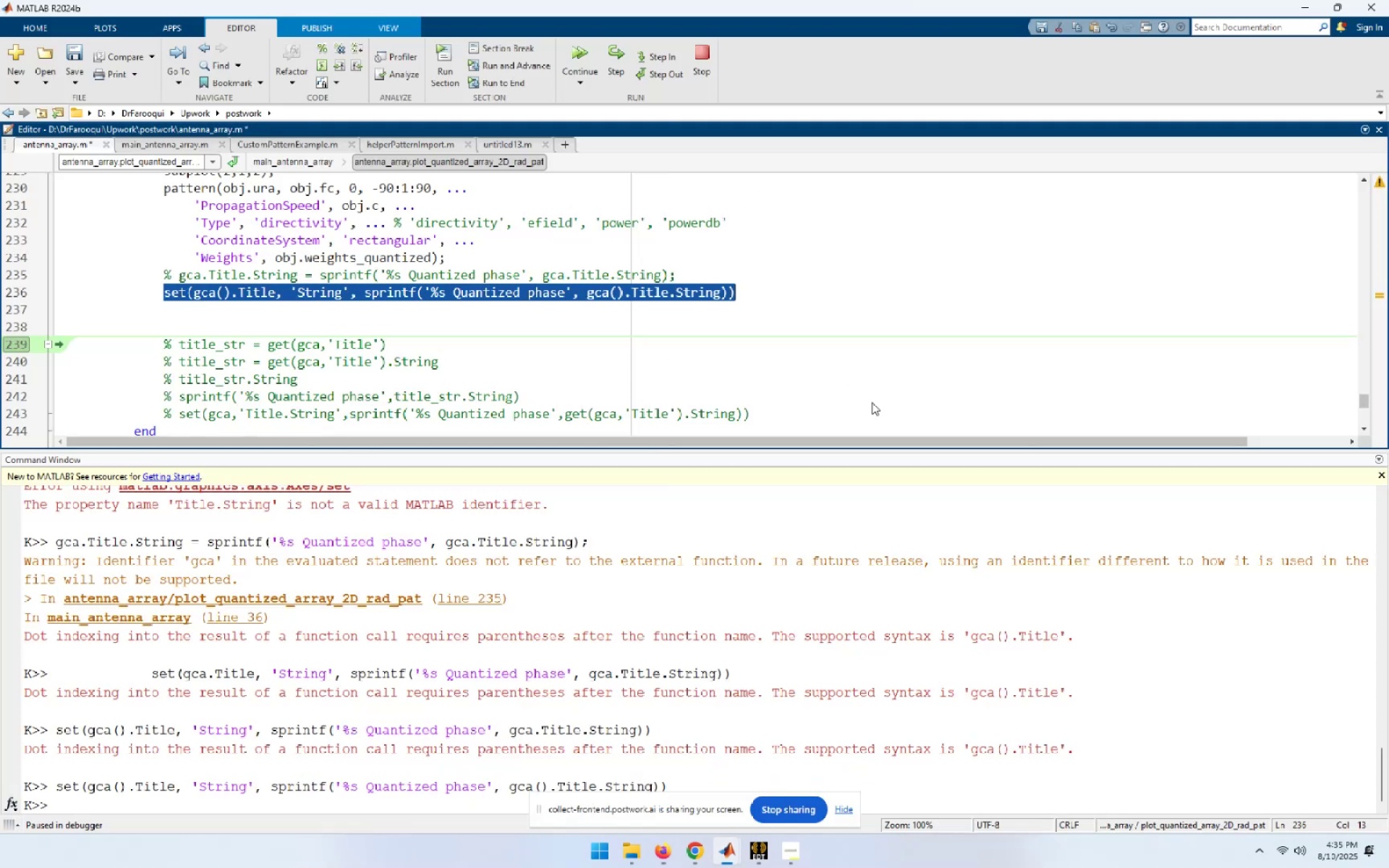 
key(Control+C)
 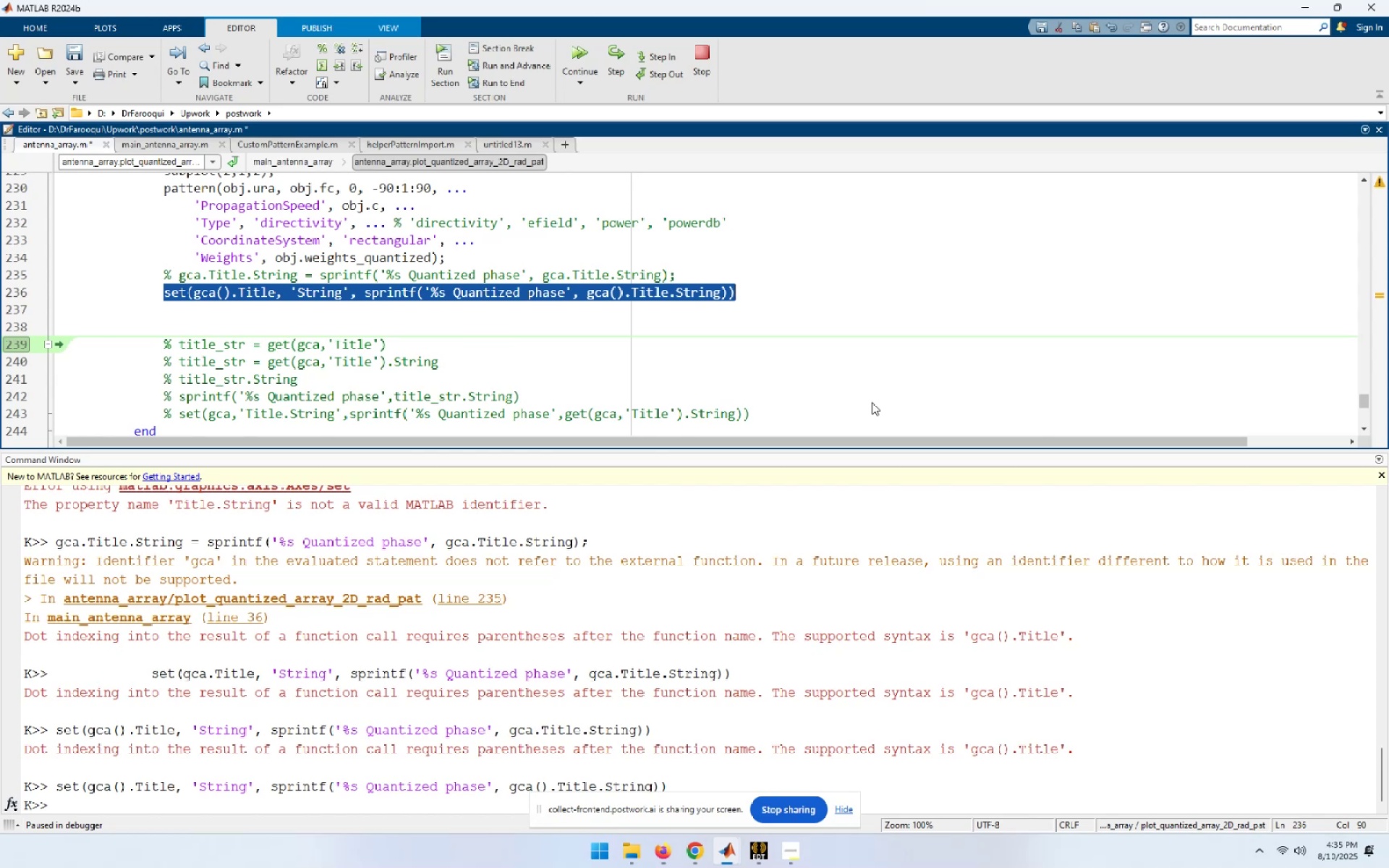 
key(ArrowUp)
 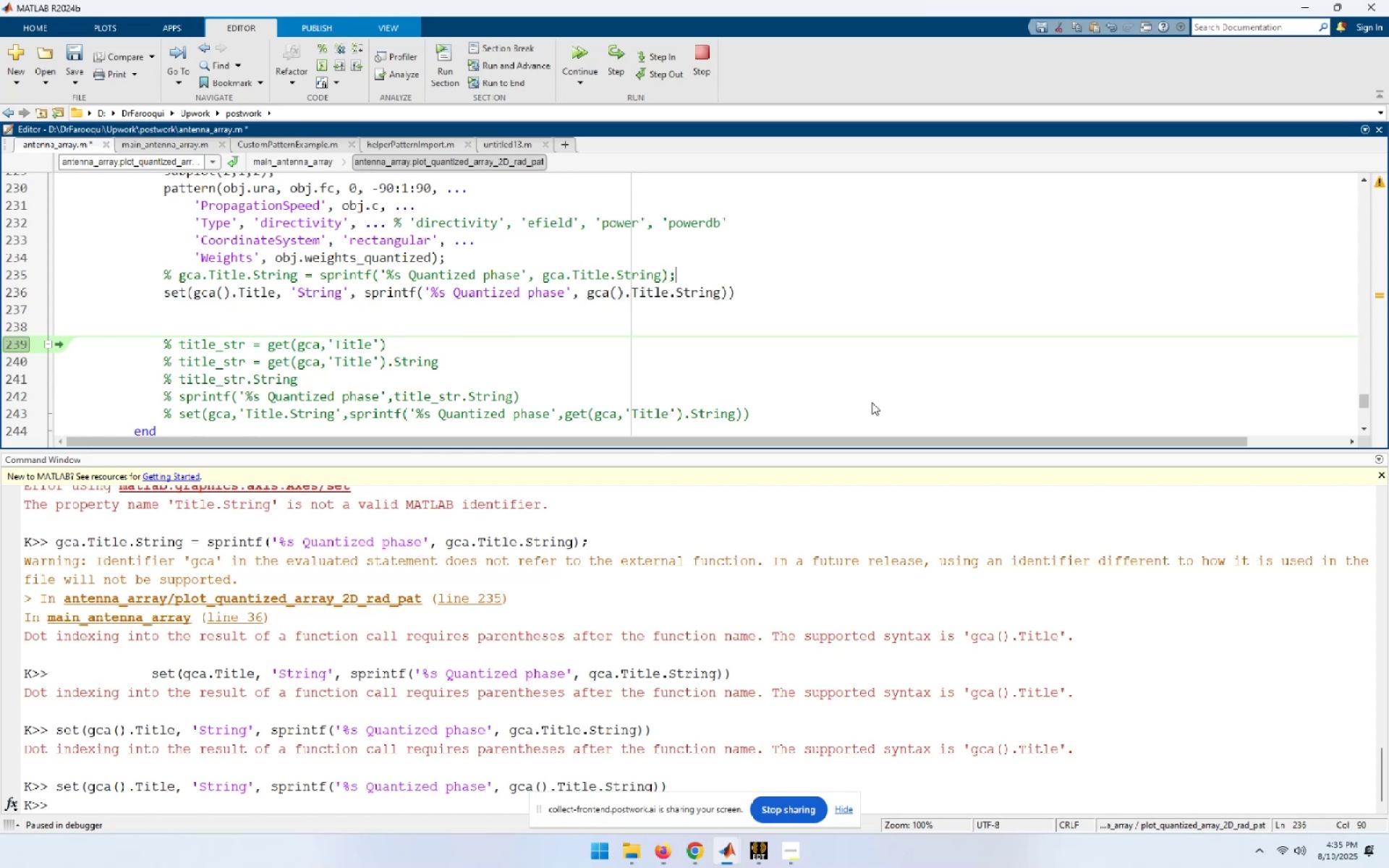 
key(ArrowUp)
 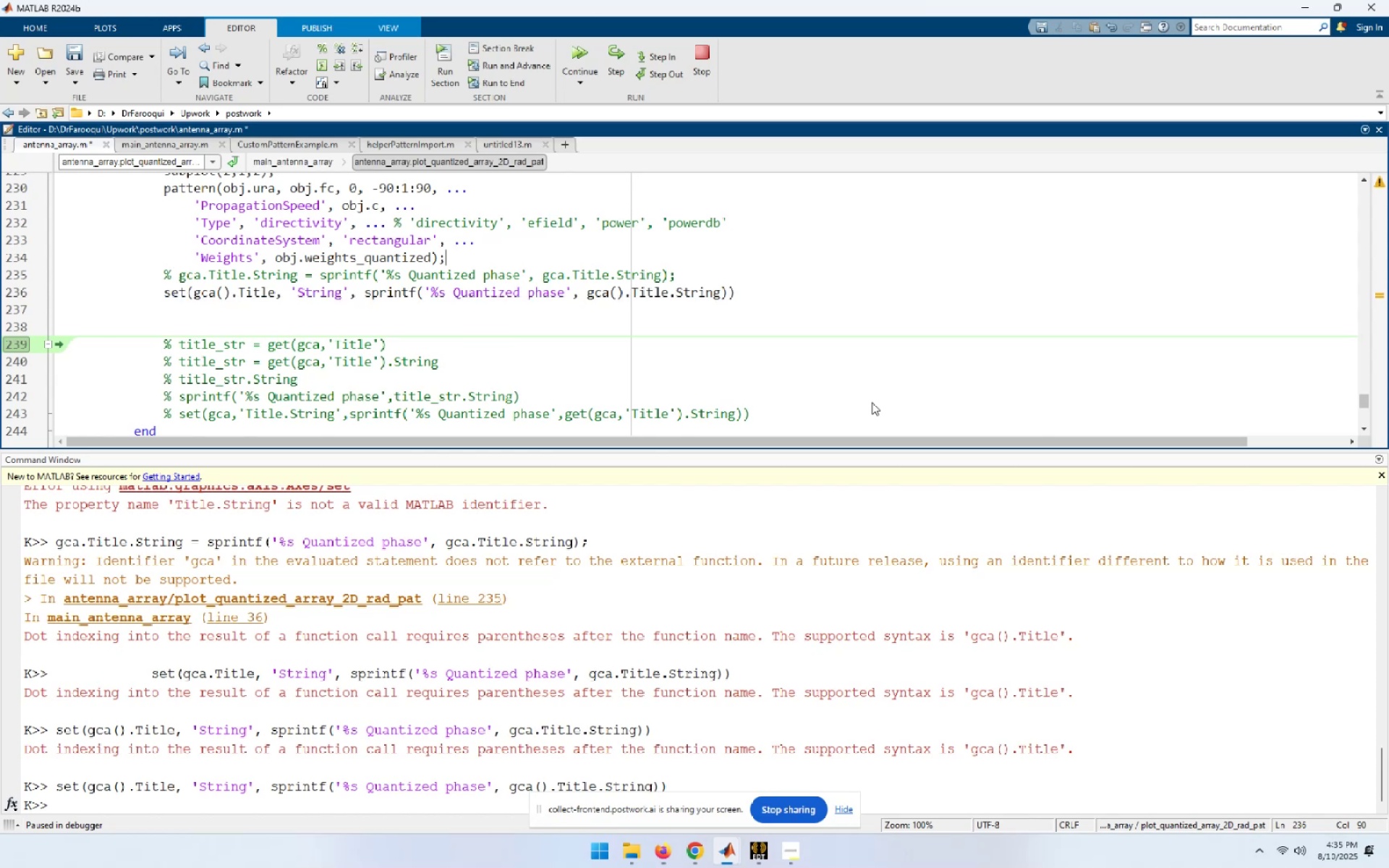 
key(ArrowUp)
 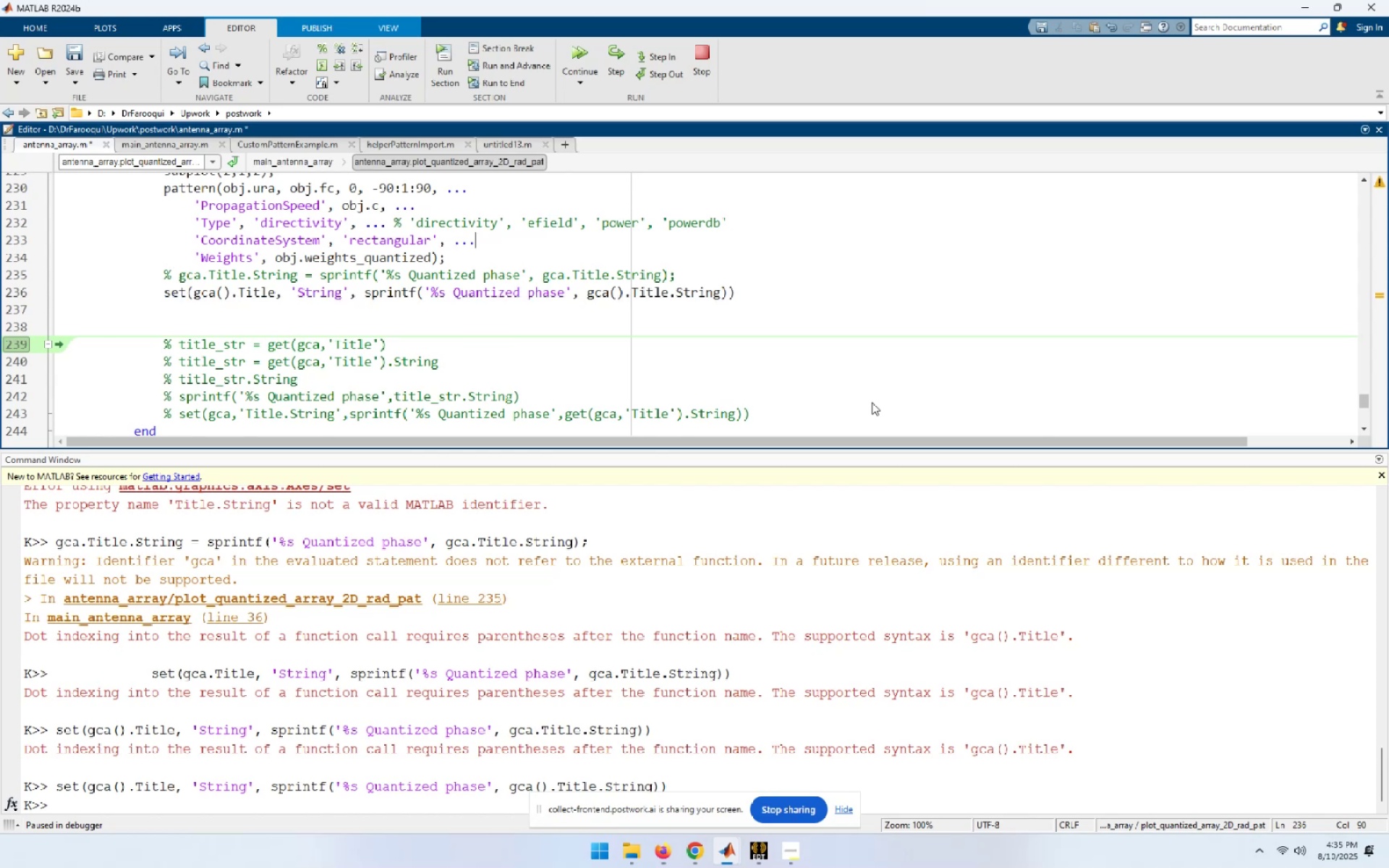 
key(ArrowUp)
 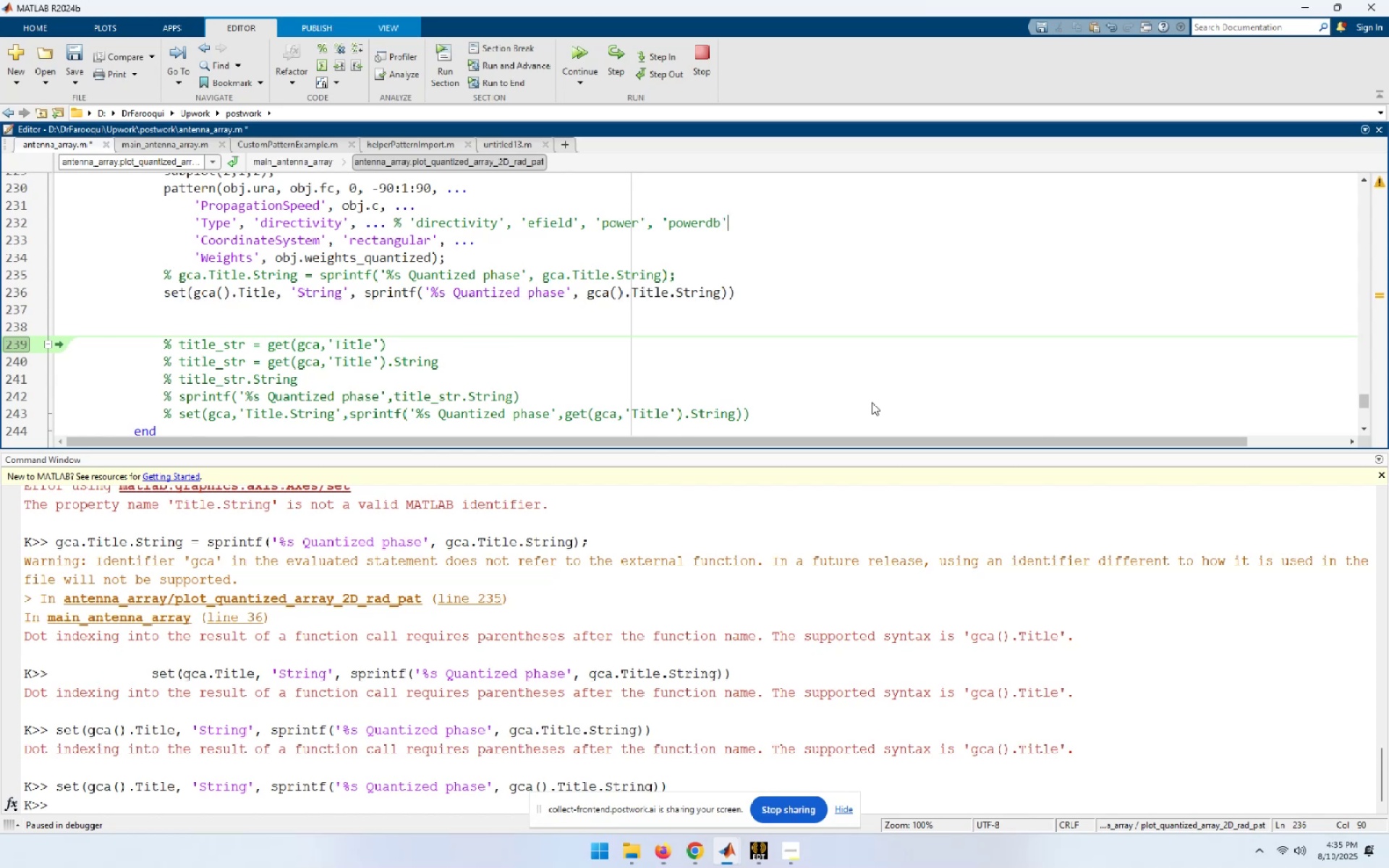 
key(ArrowUp)
 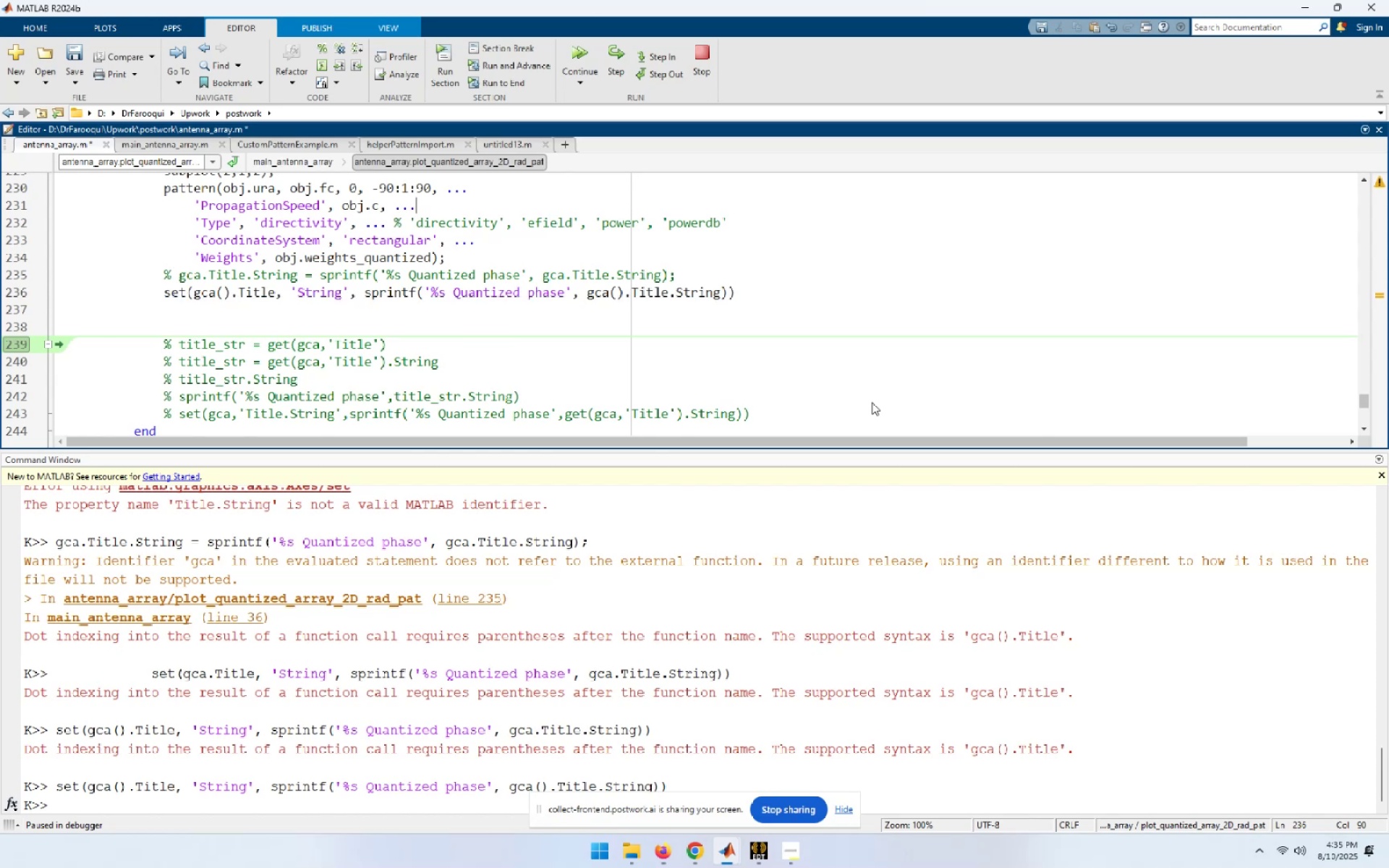 
key(ArrowUp)
 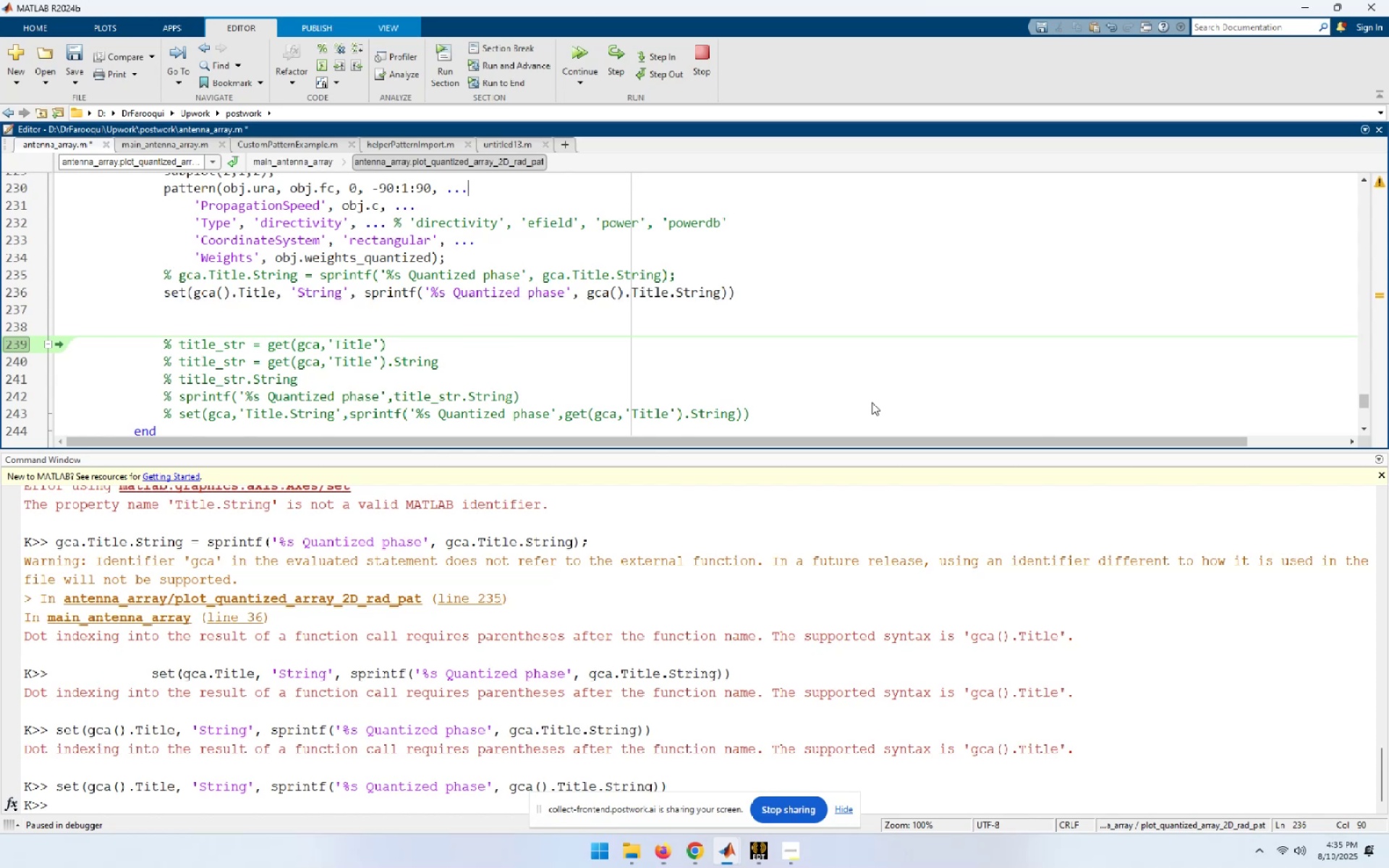 
key(ArrowUp)
 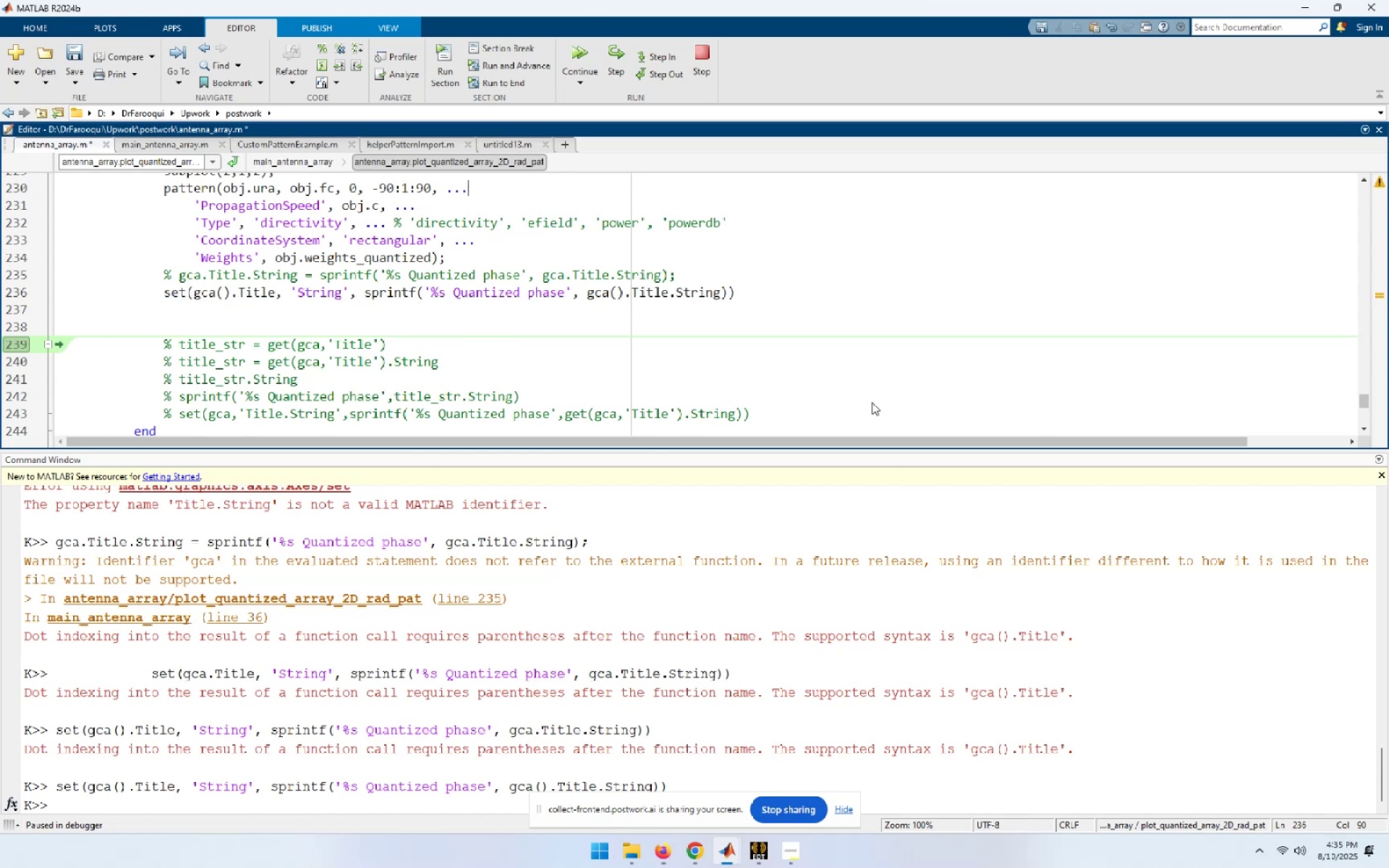 
key(ArrowUp)
 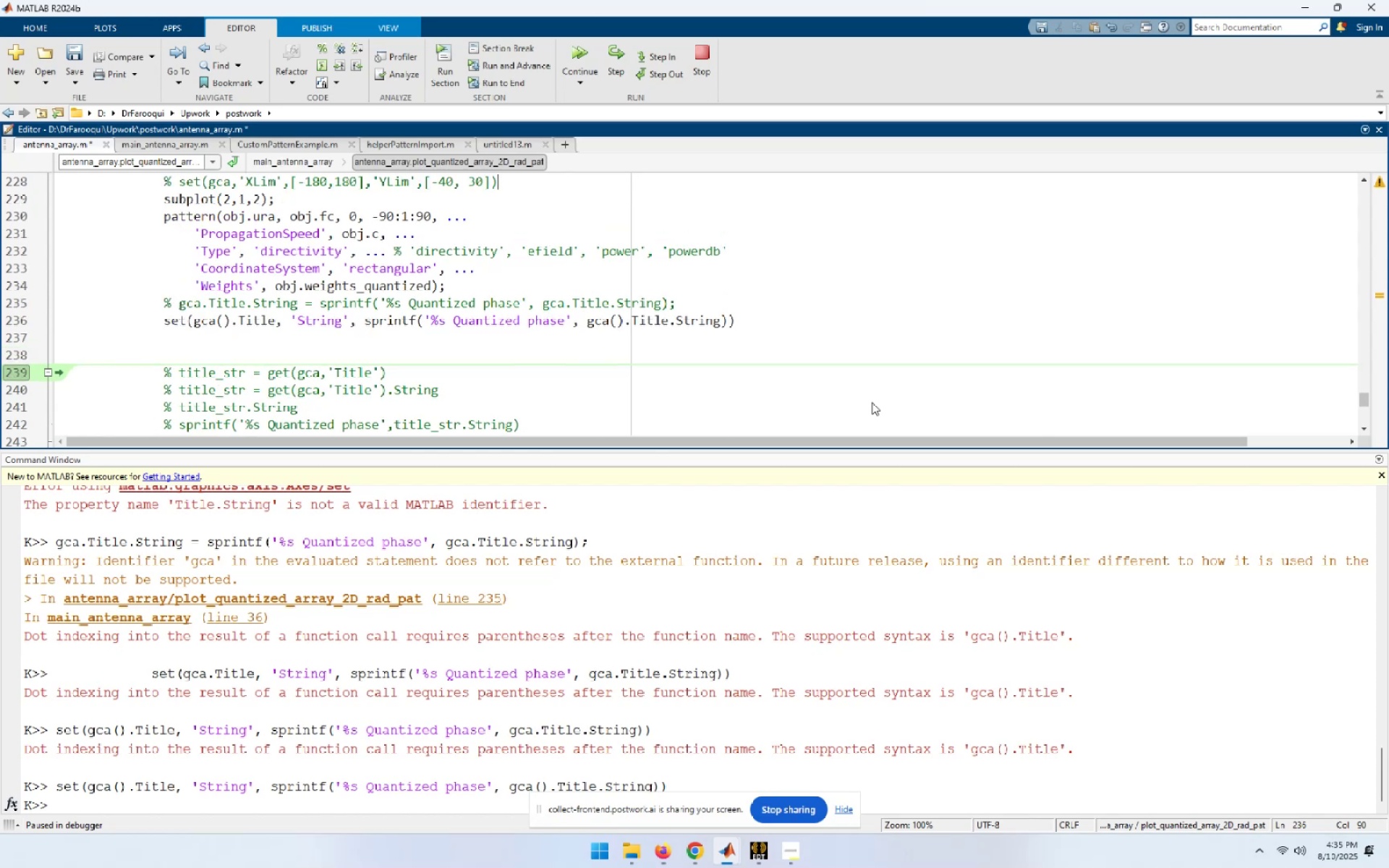 
key(ArrowUp)
 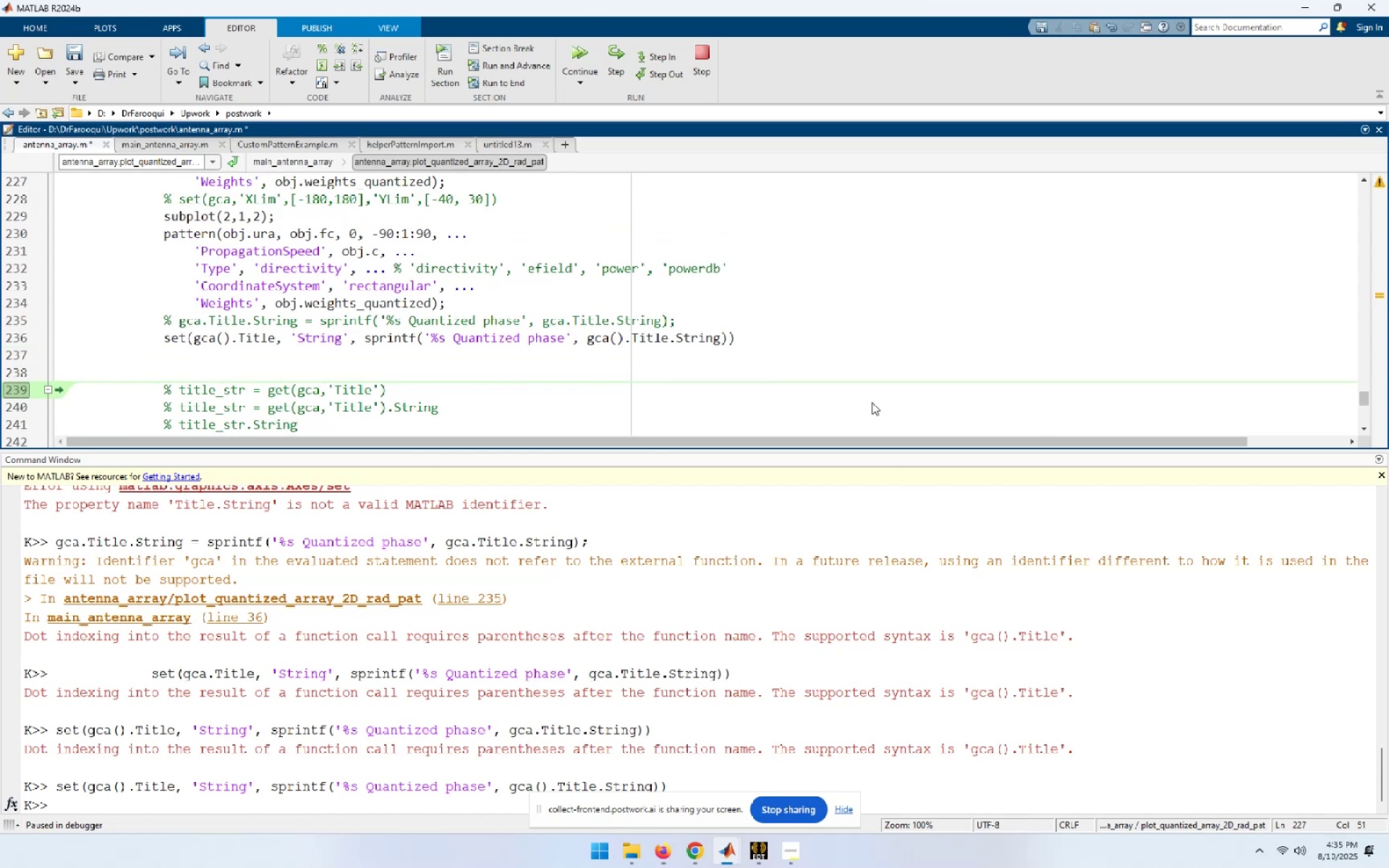 
key(ArrowDown)
 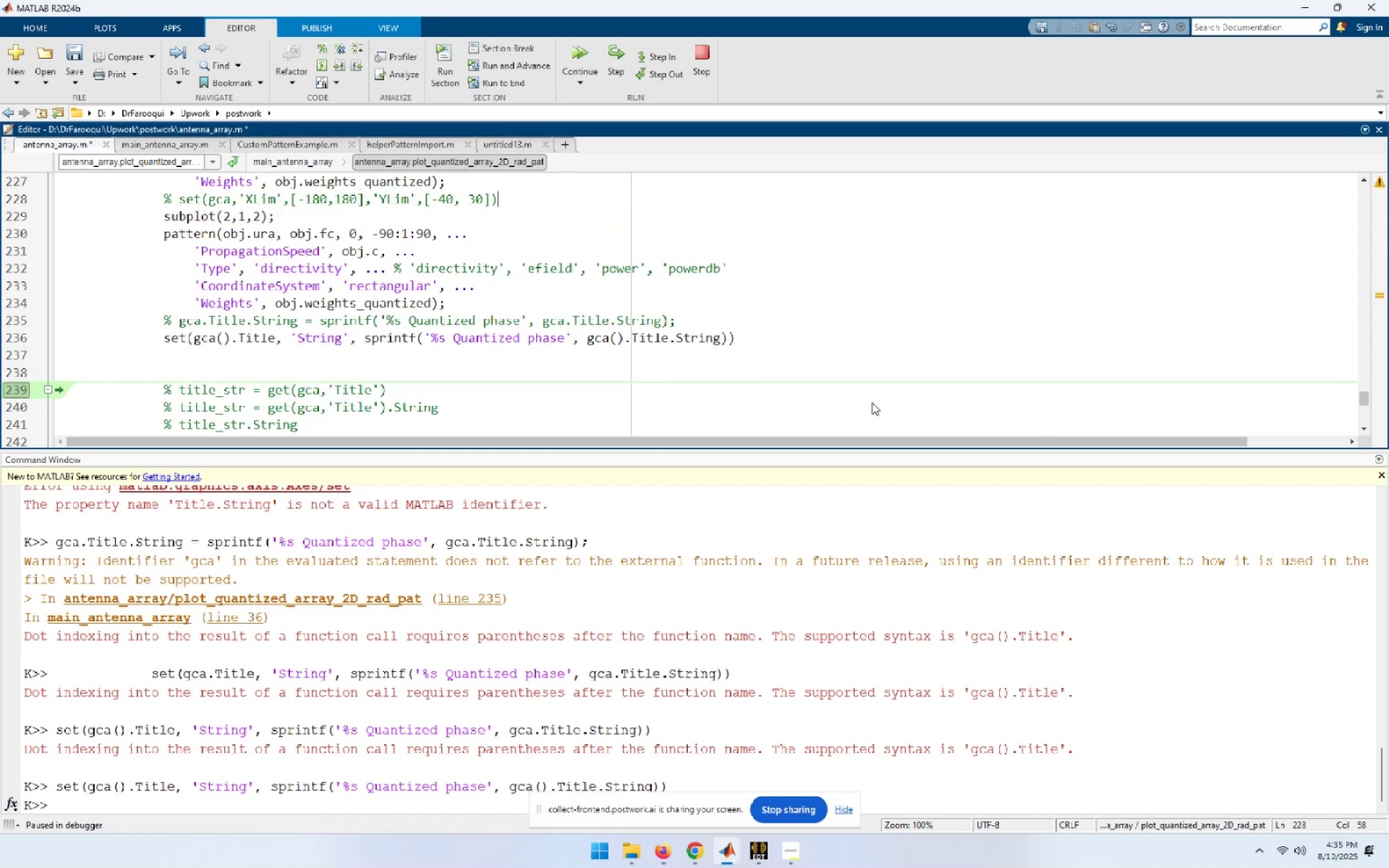 
key(ArrowUp)
 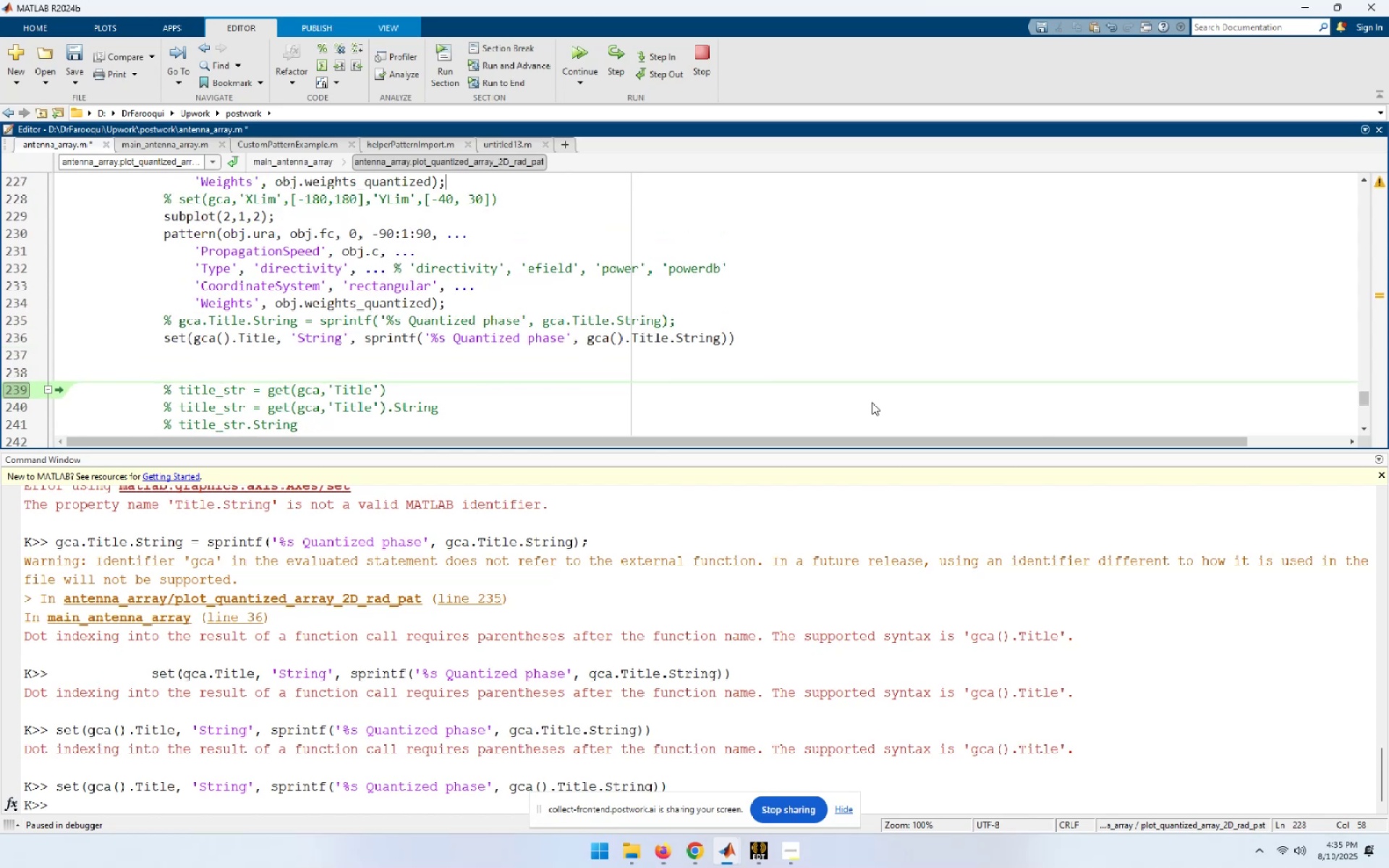 
key(NumpadEnter)
 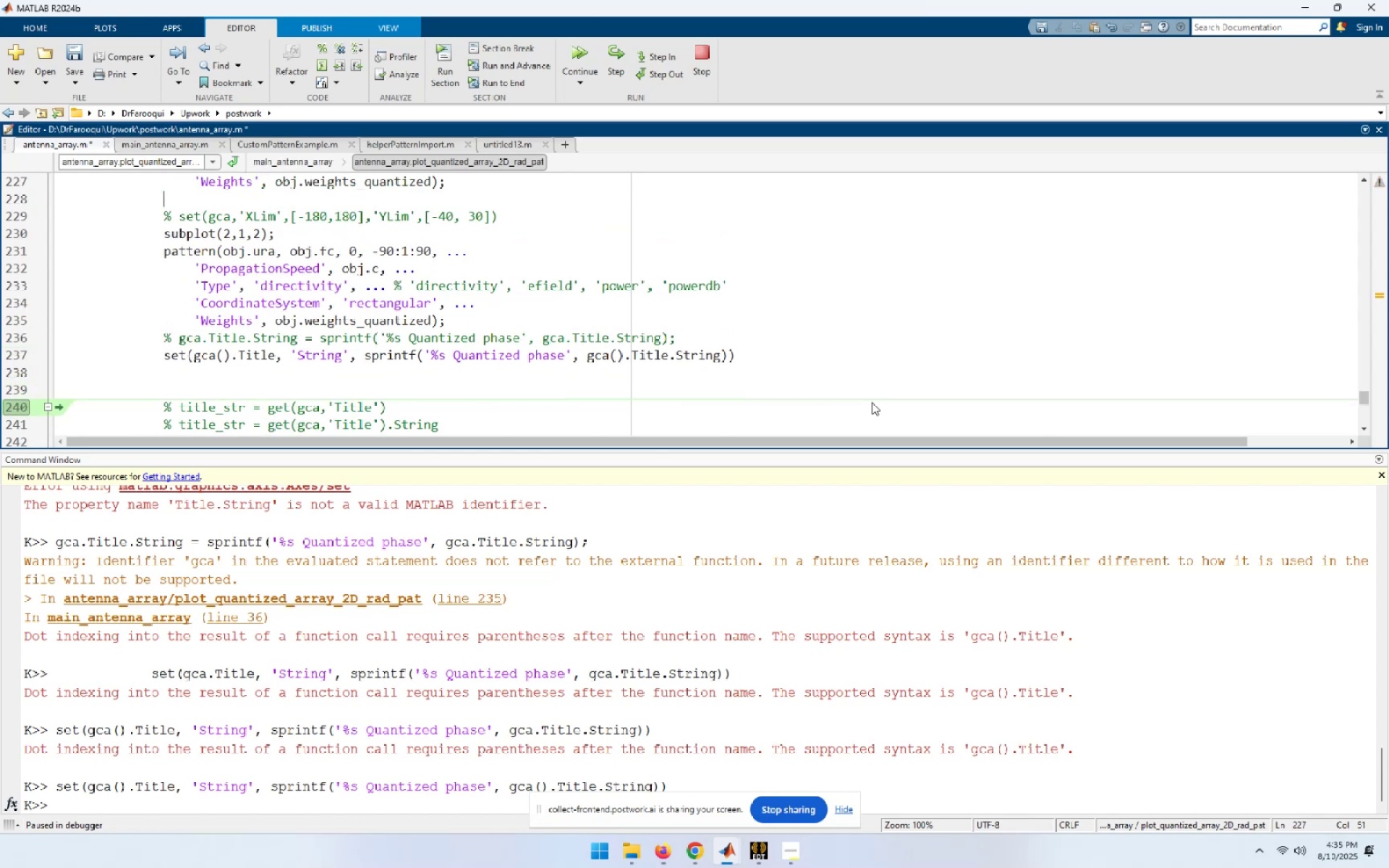 
key(Control+ControlLeft)
 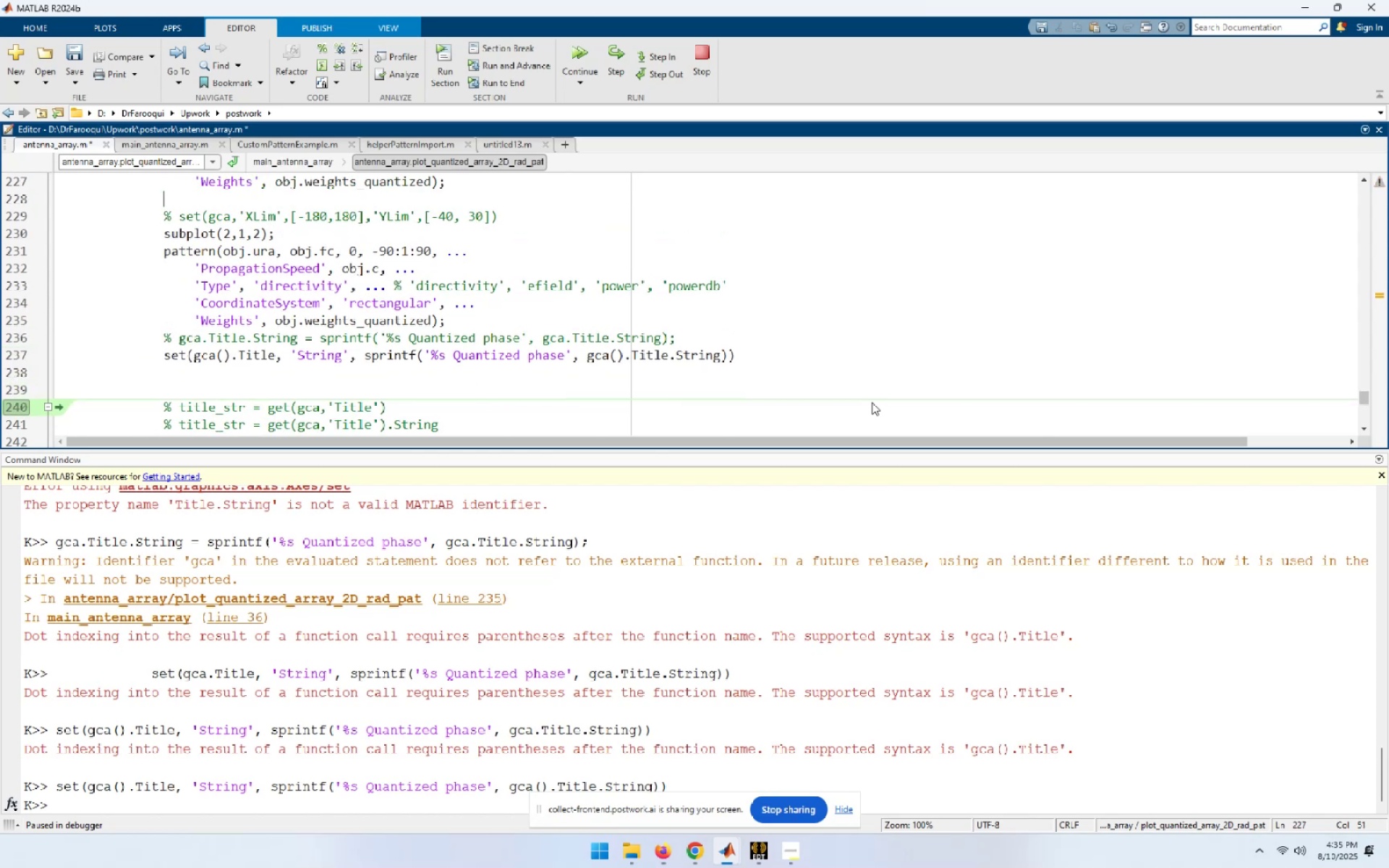 
key(Control+V)
 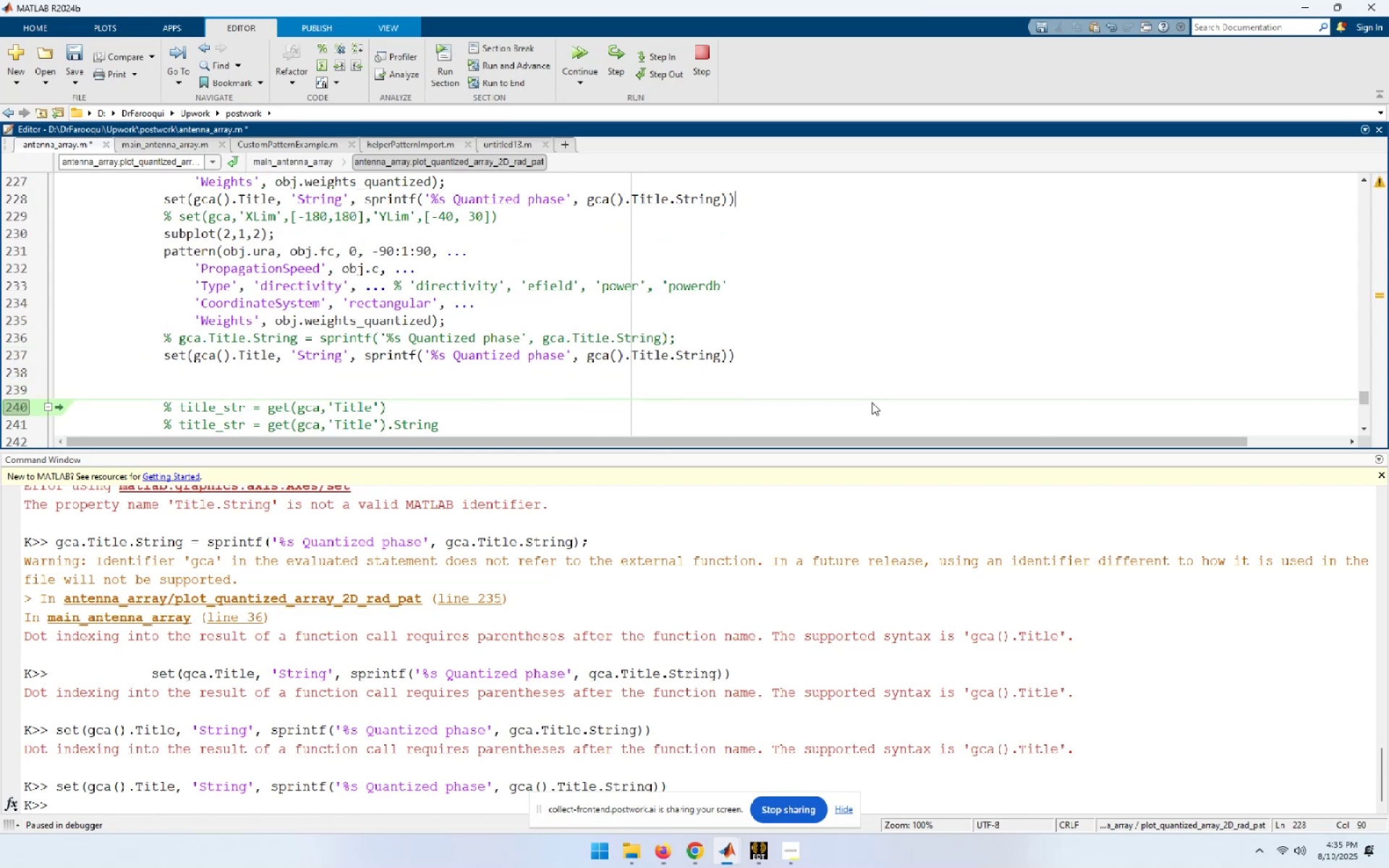 
key(ArrowUp)
 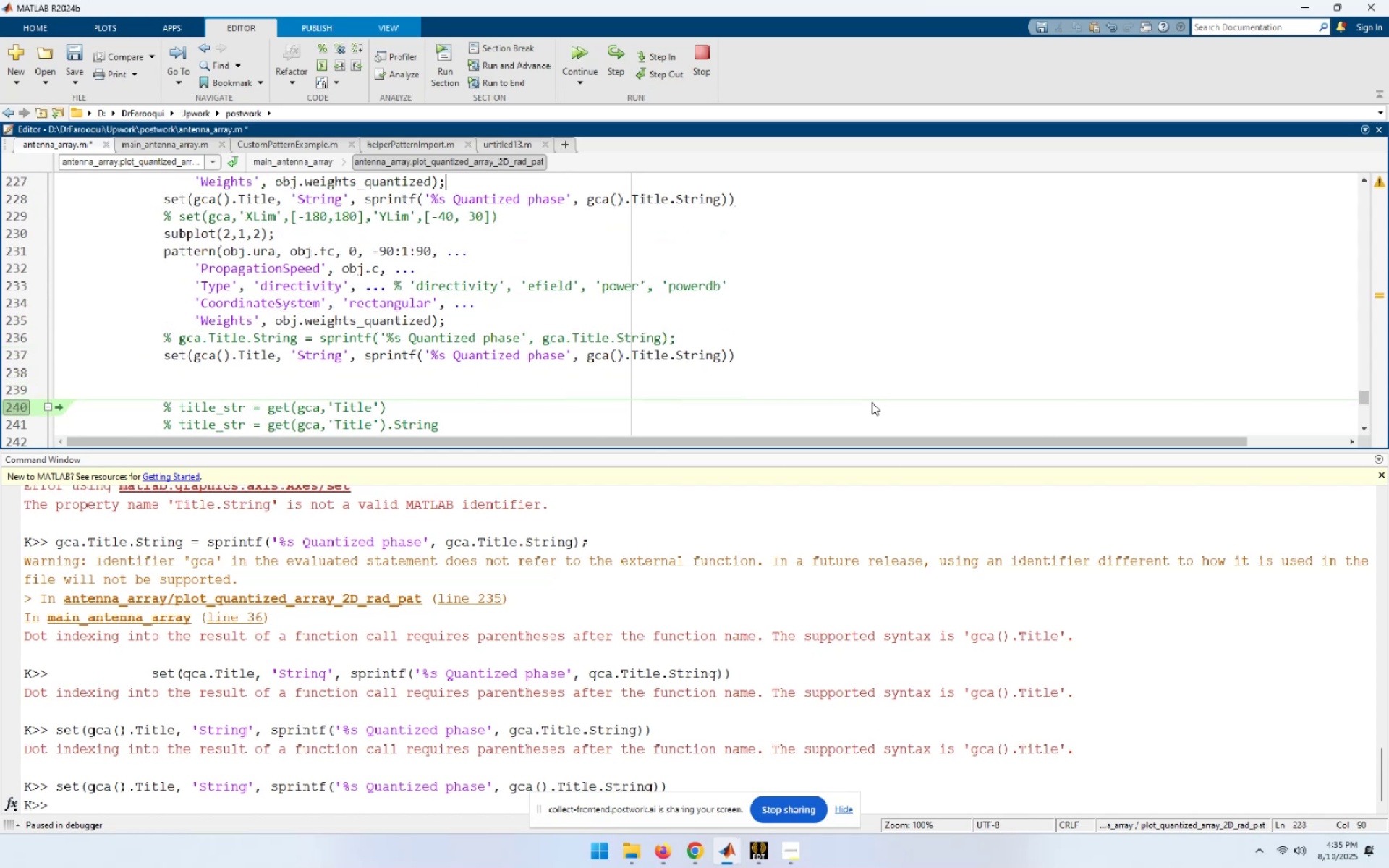 
key(ArrowUp)
 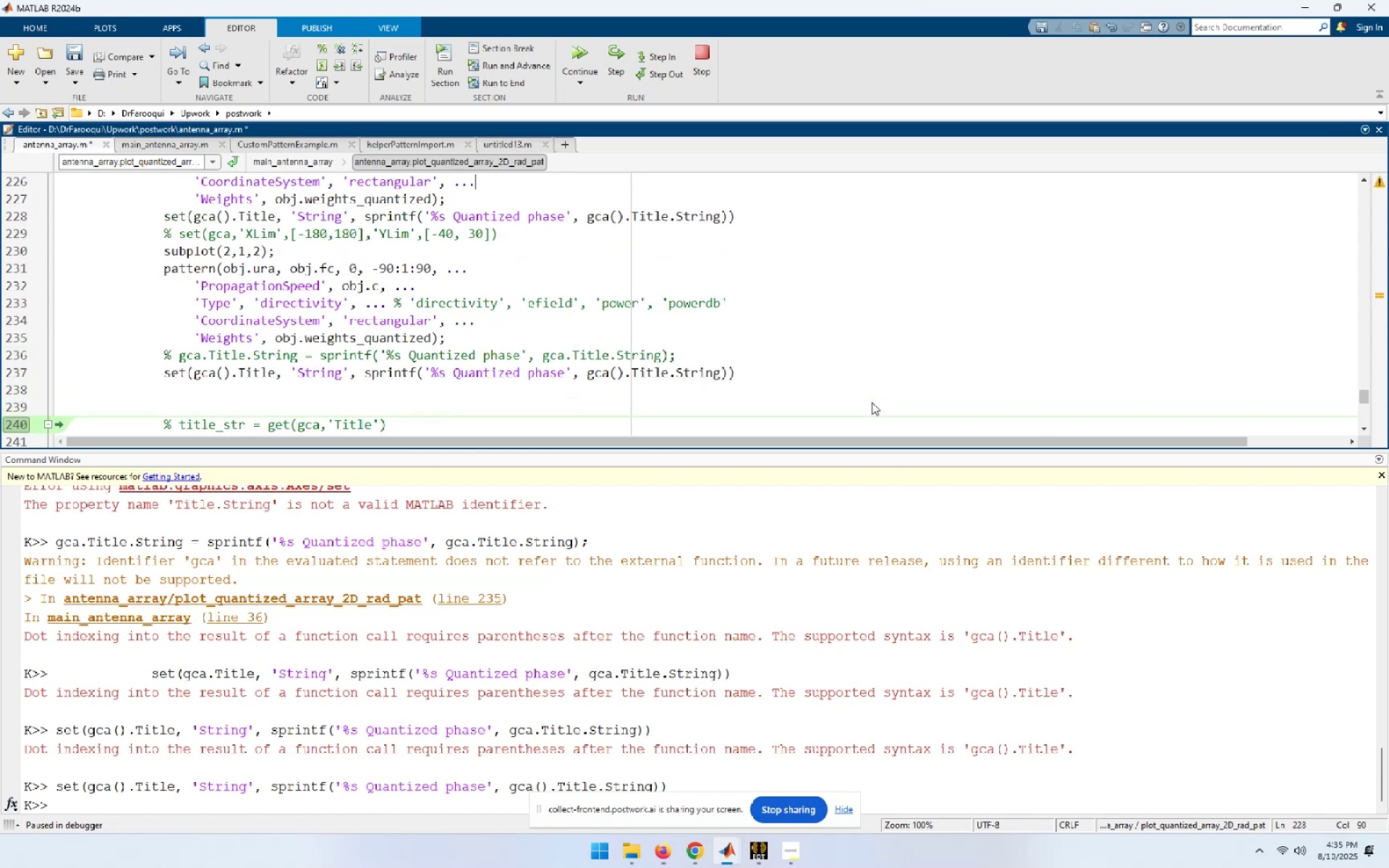 
key(ArrowUp)
 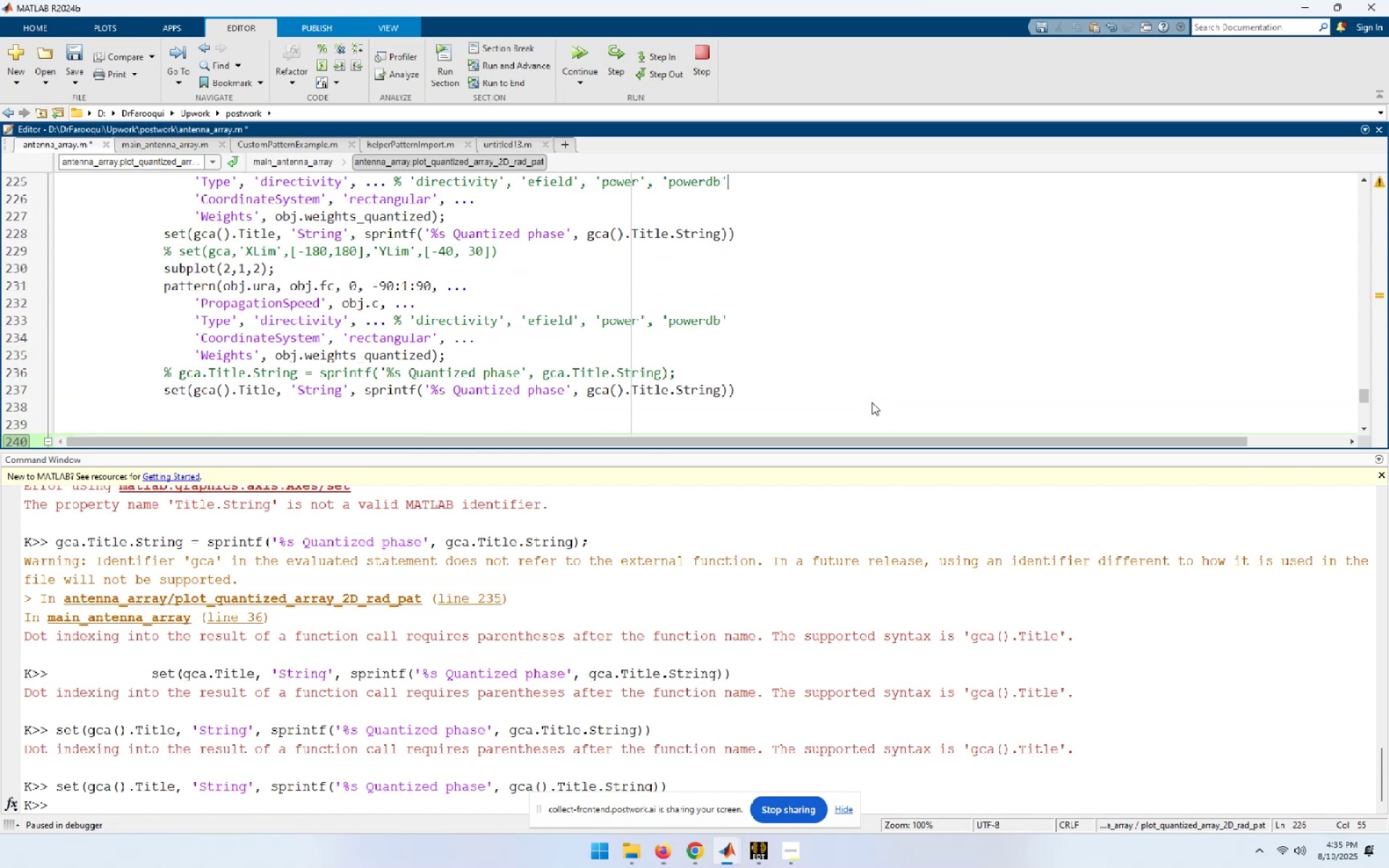 
key(ArrowUp)
 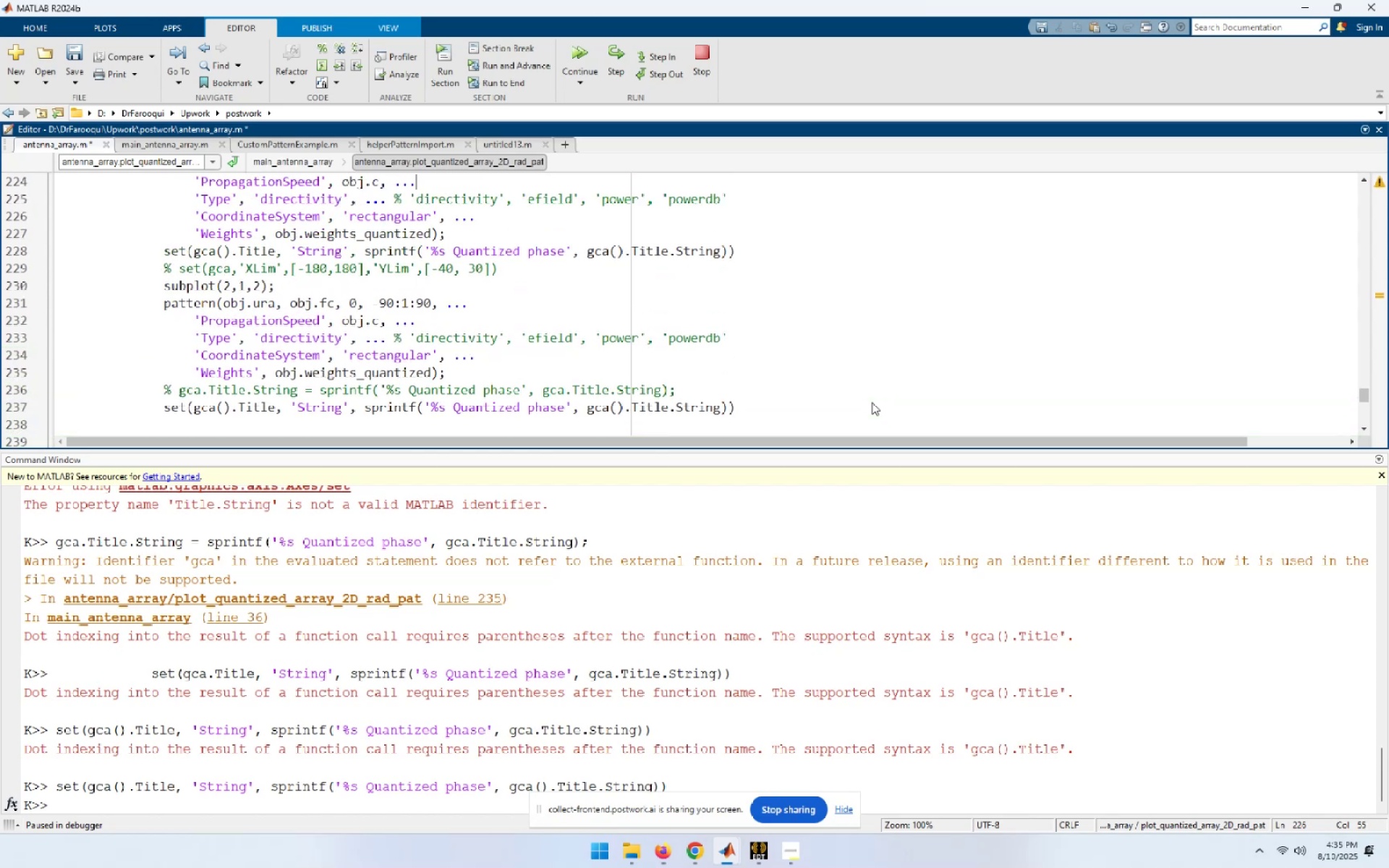 
key(ArrowUp)
 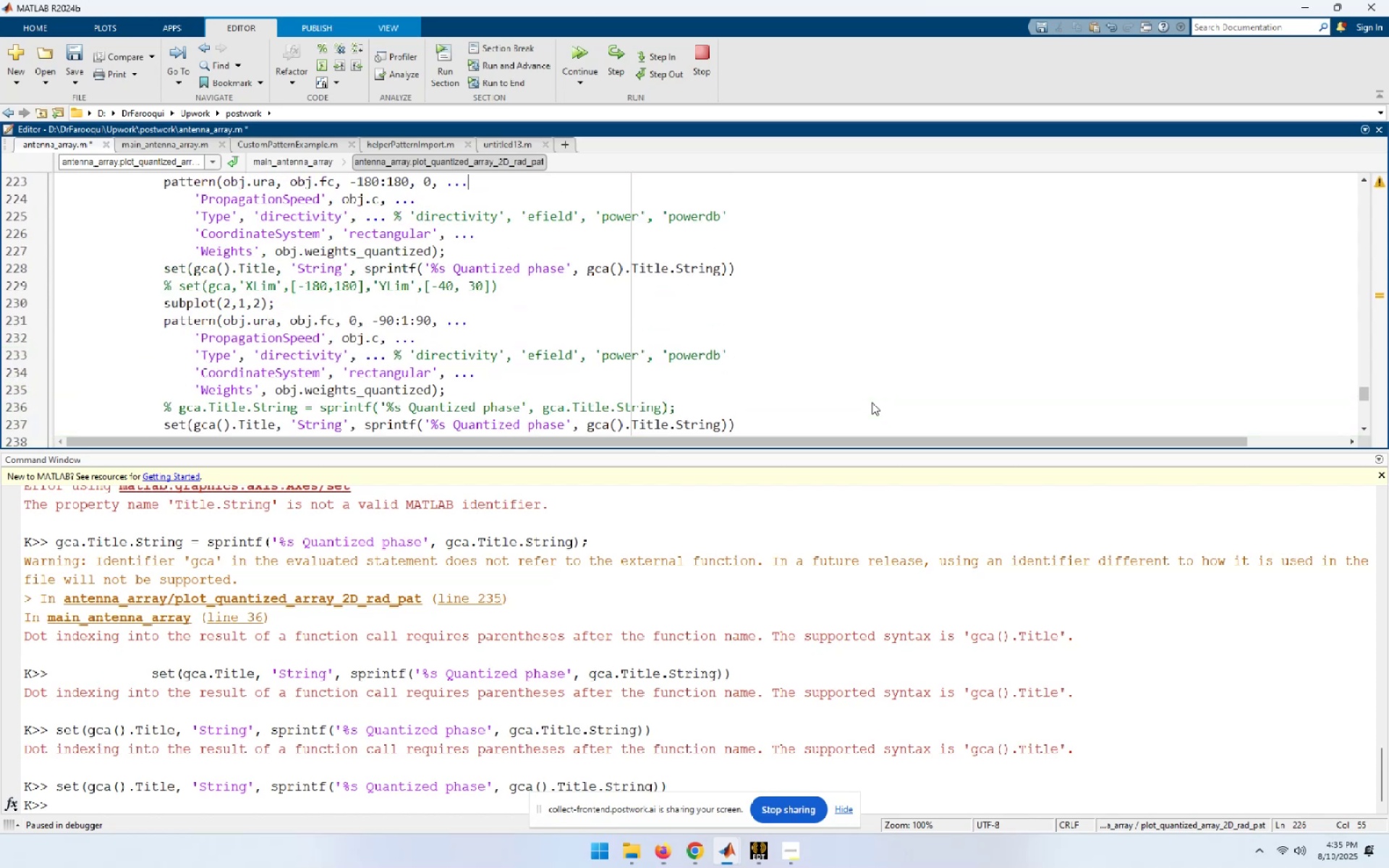 
key(ArrowUp)
 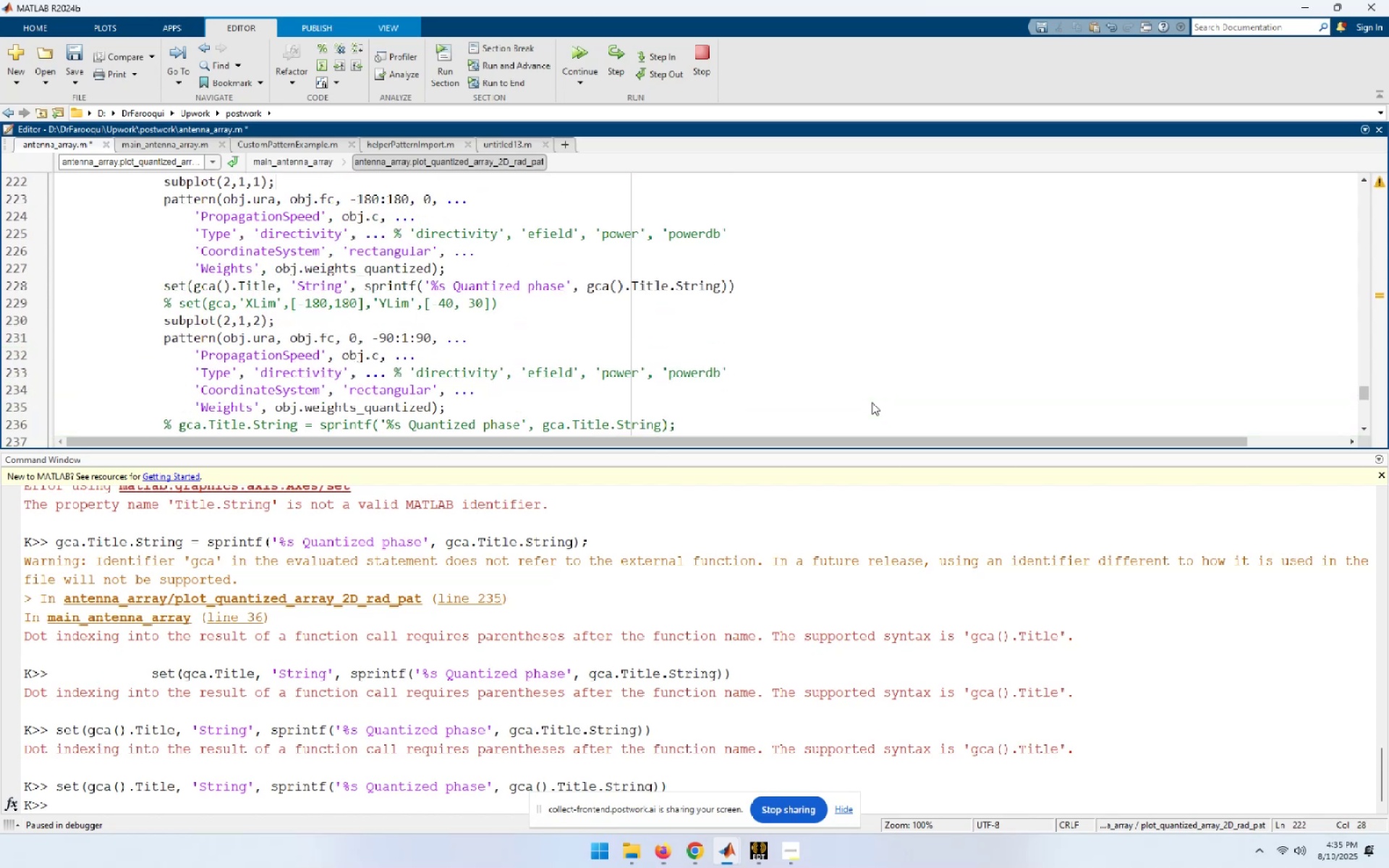 
hold_key(key=ArrowDown, duration=1.33)
 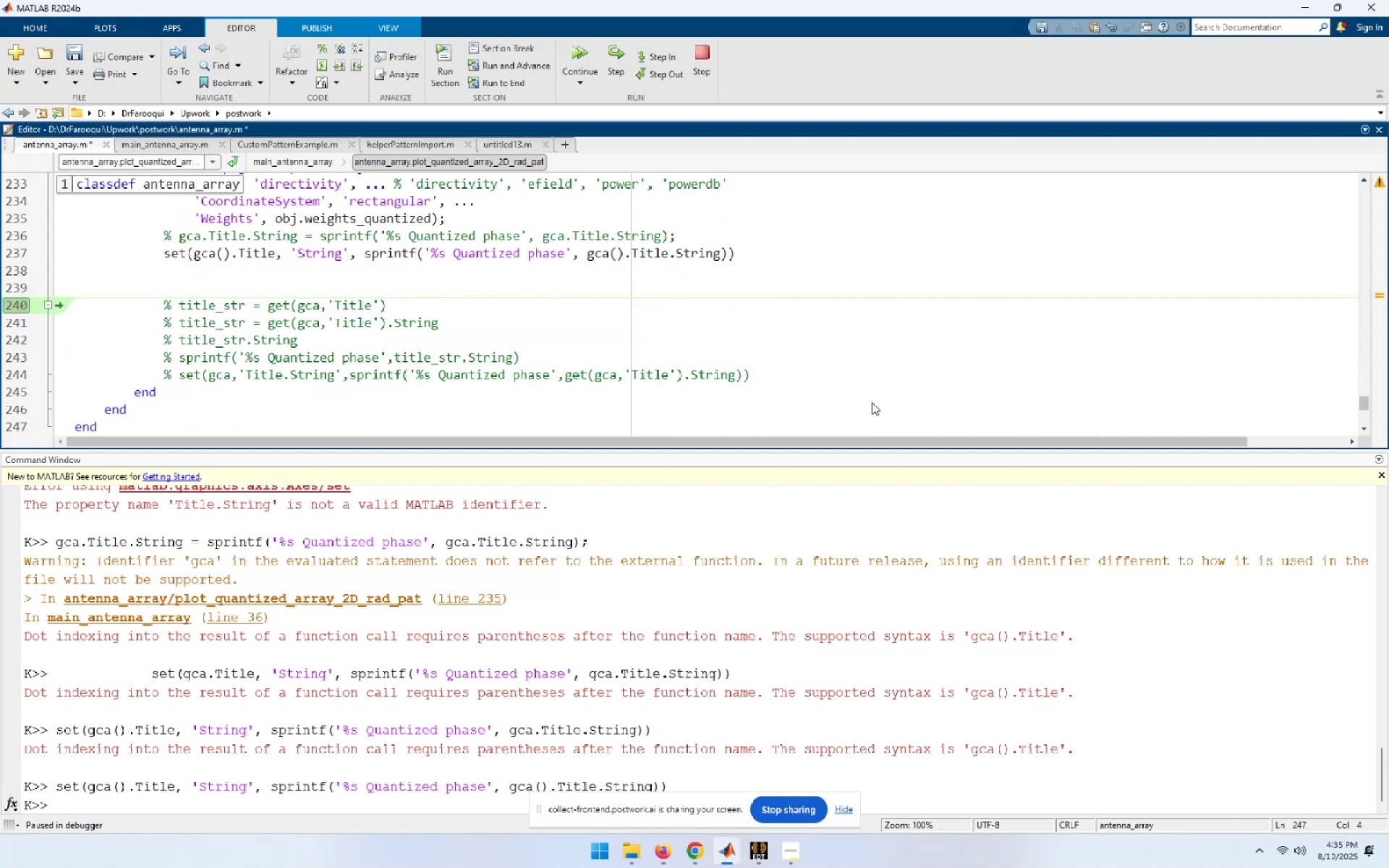 
key(Control+S)
 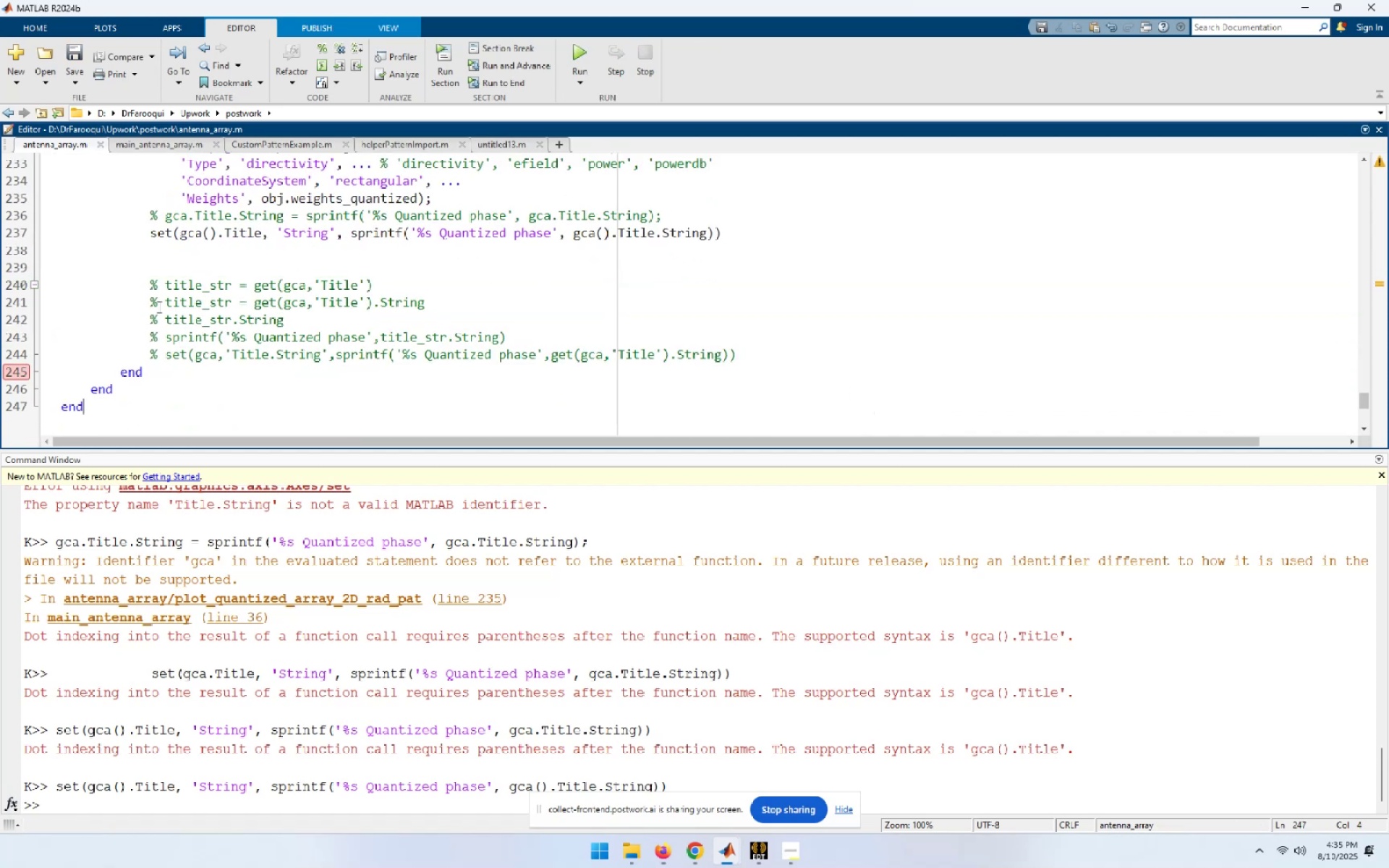 
left_click([18, 368])
 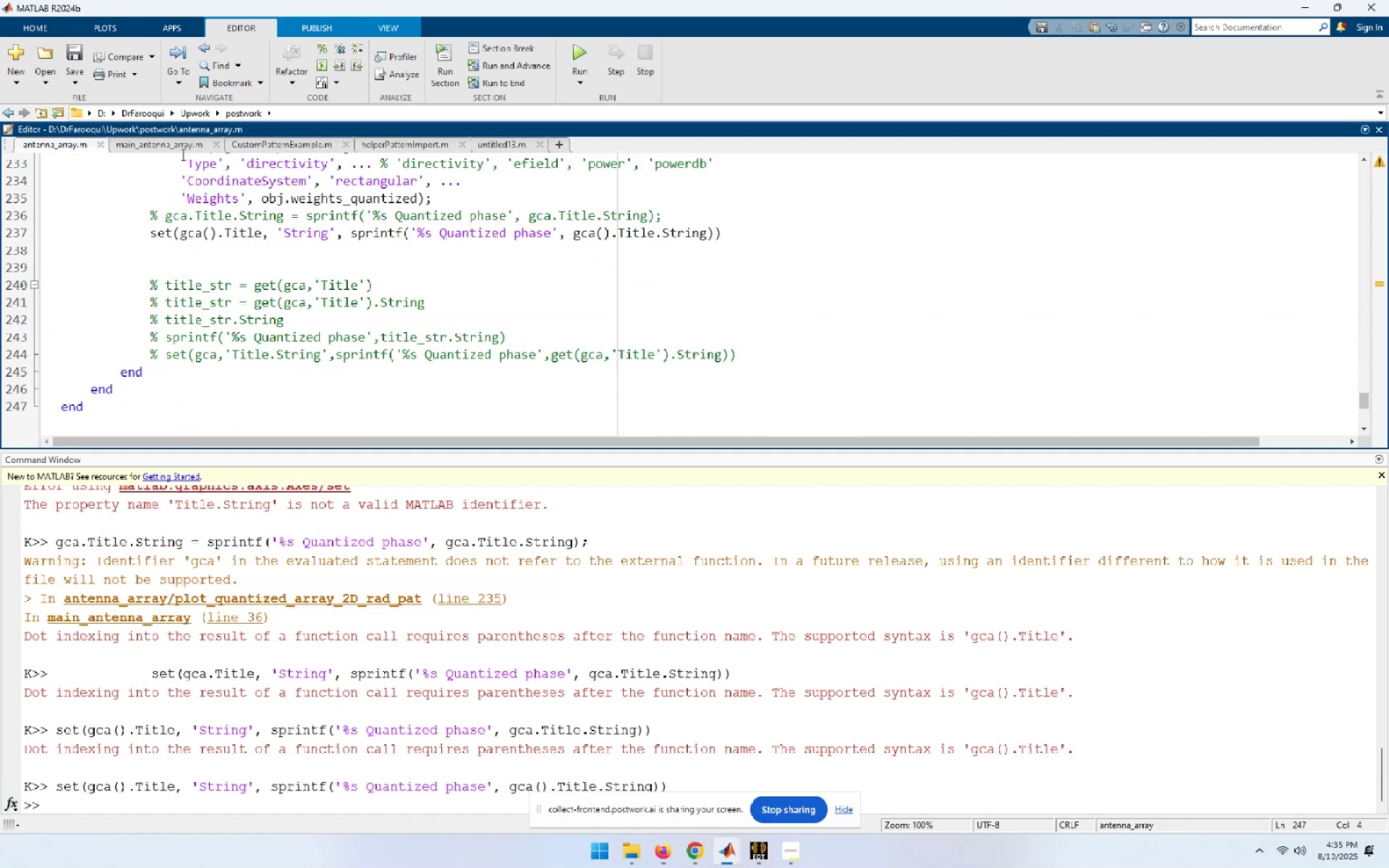 
left_click([158, 153])
 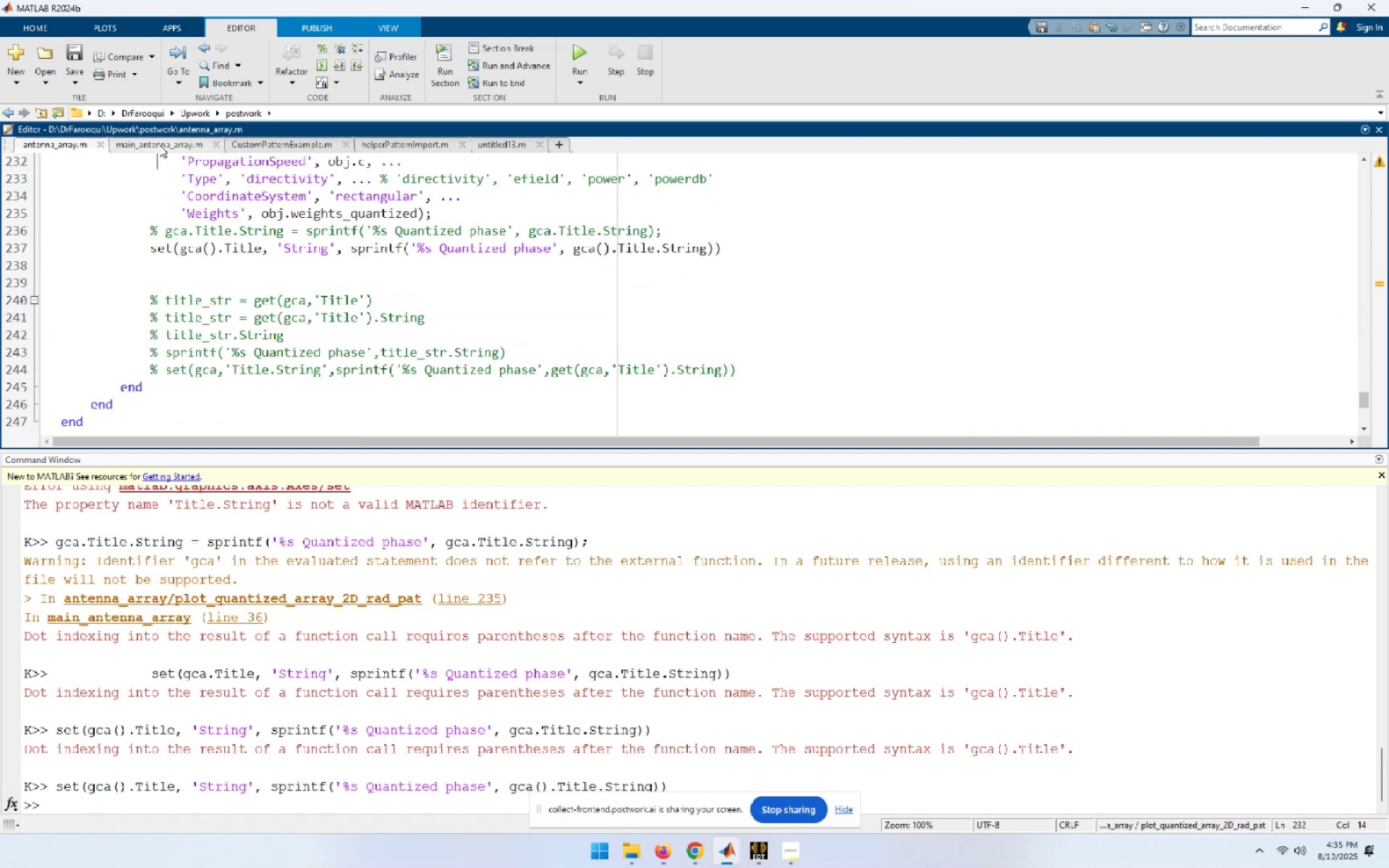 
left_click([159, 145])
 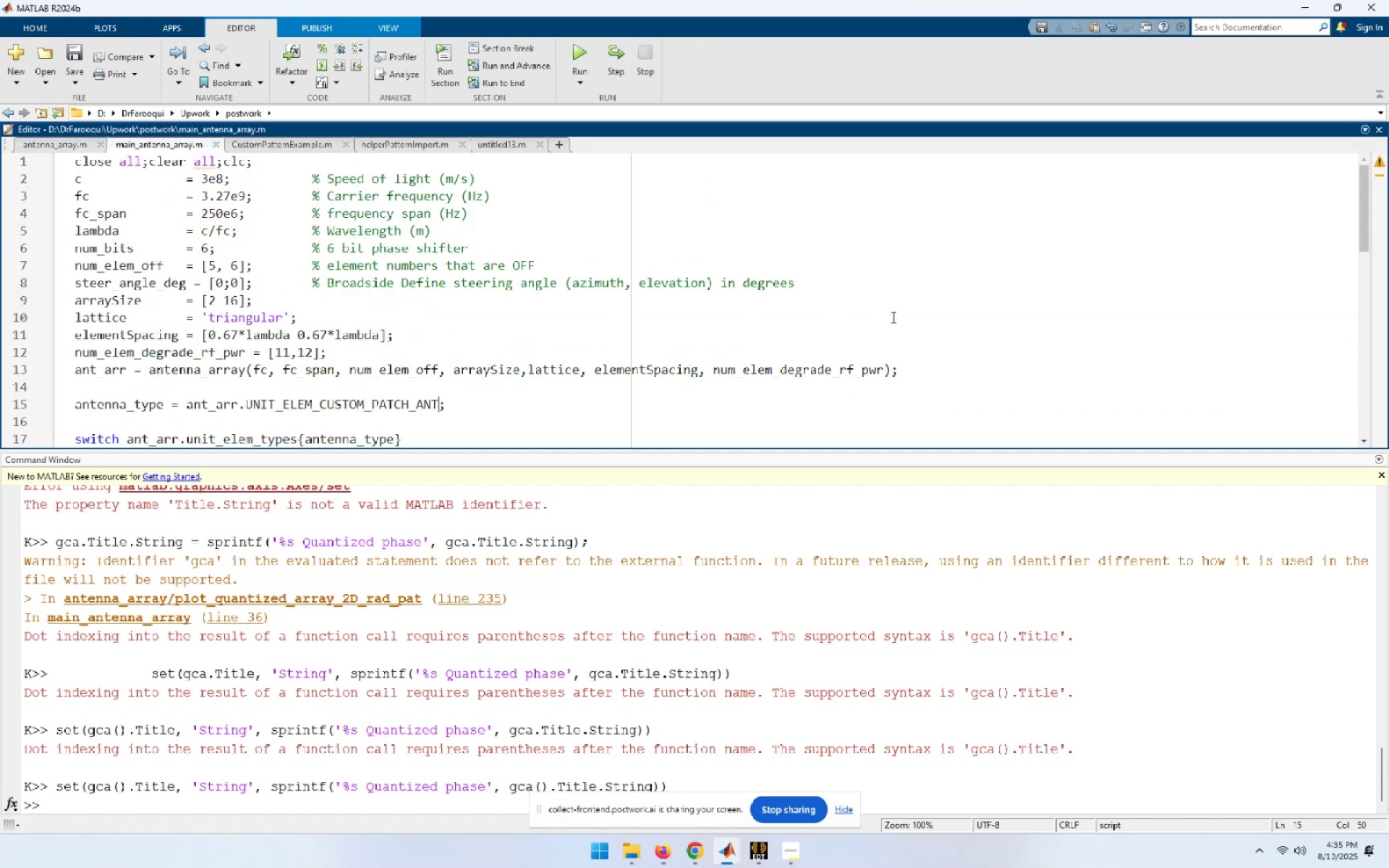 
left_click([928, 291])
 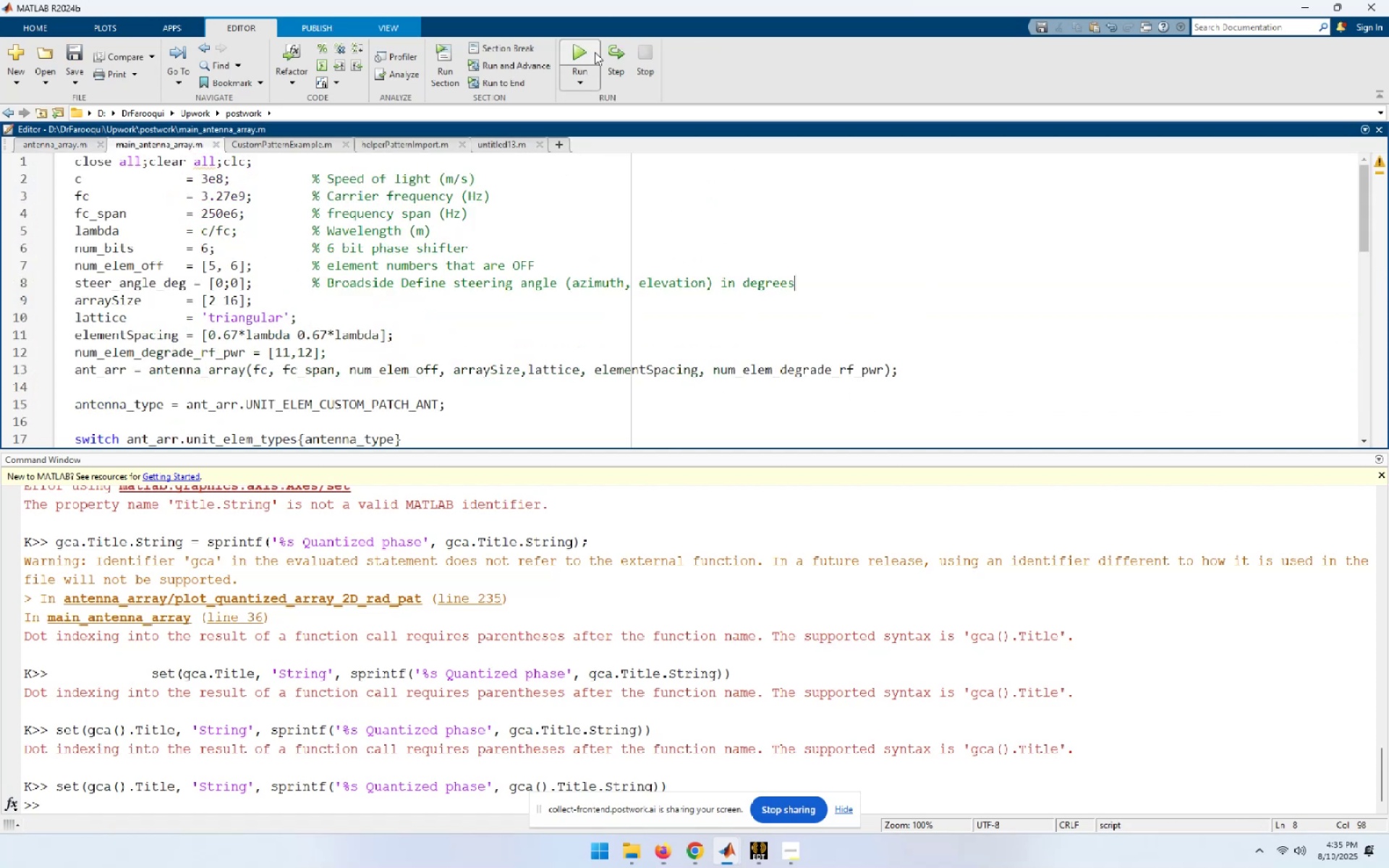 
left_click([594, 52])
 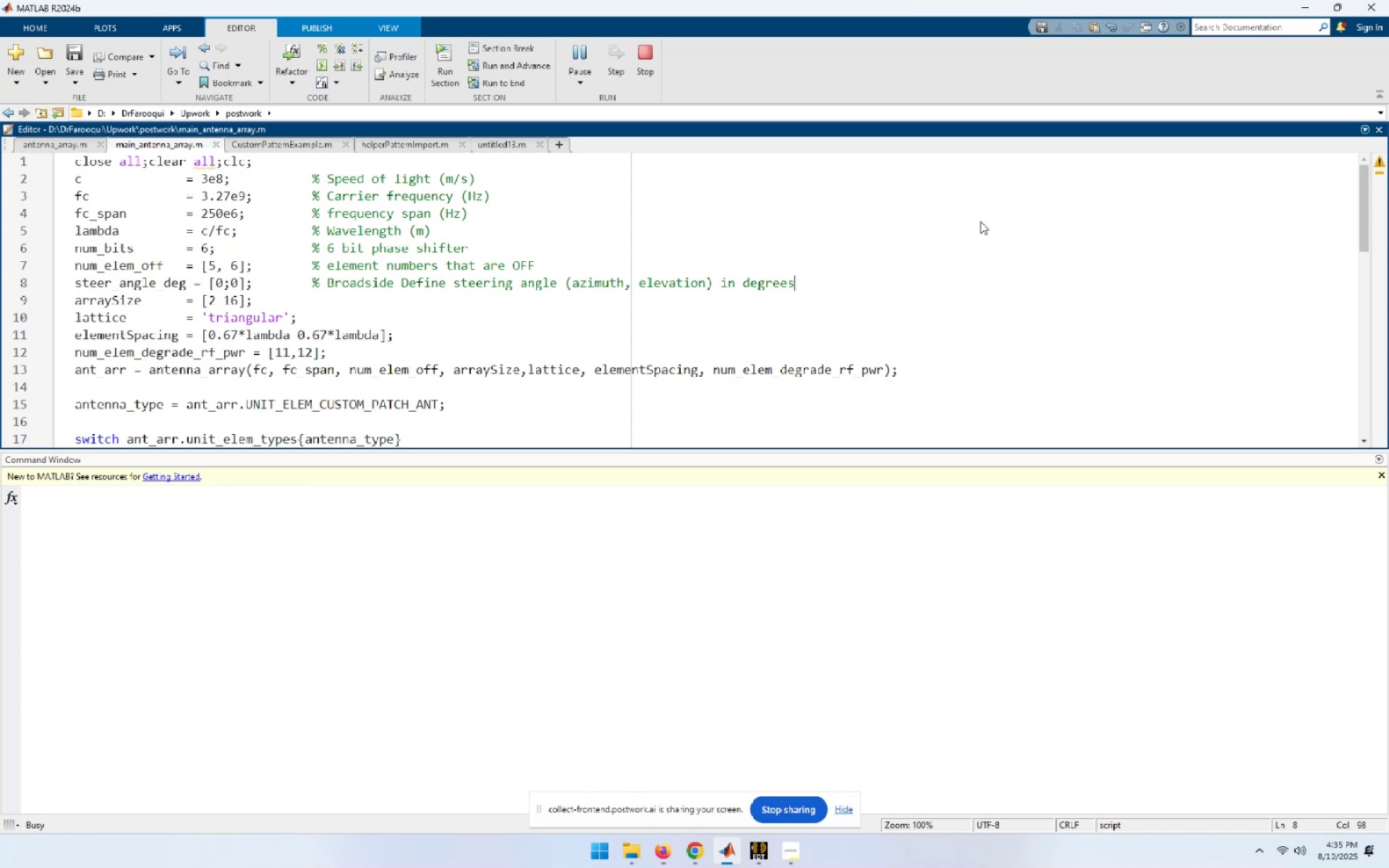 
wait(18.28)
 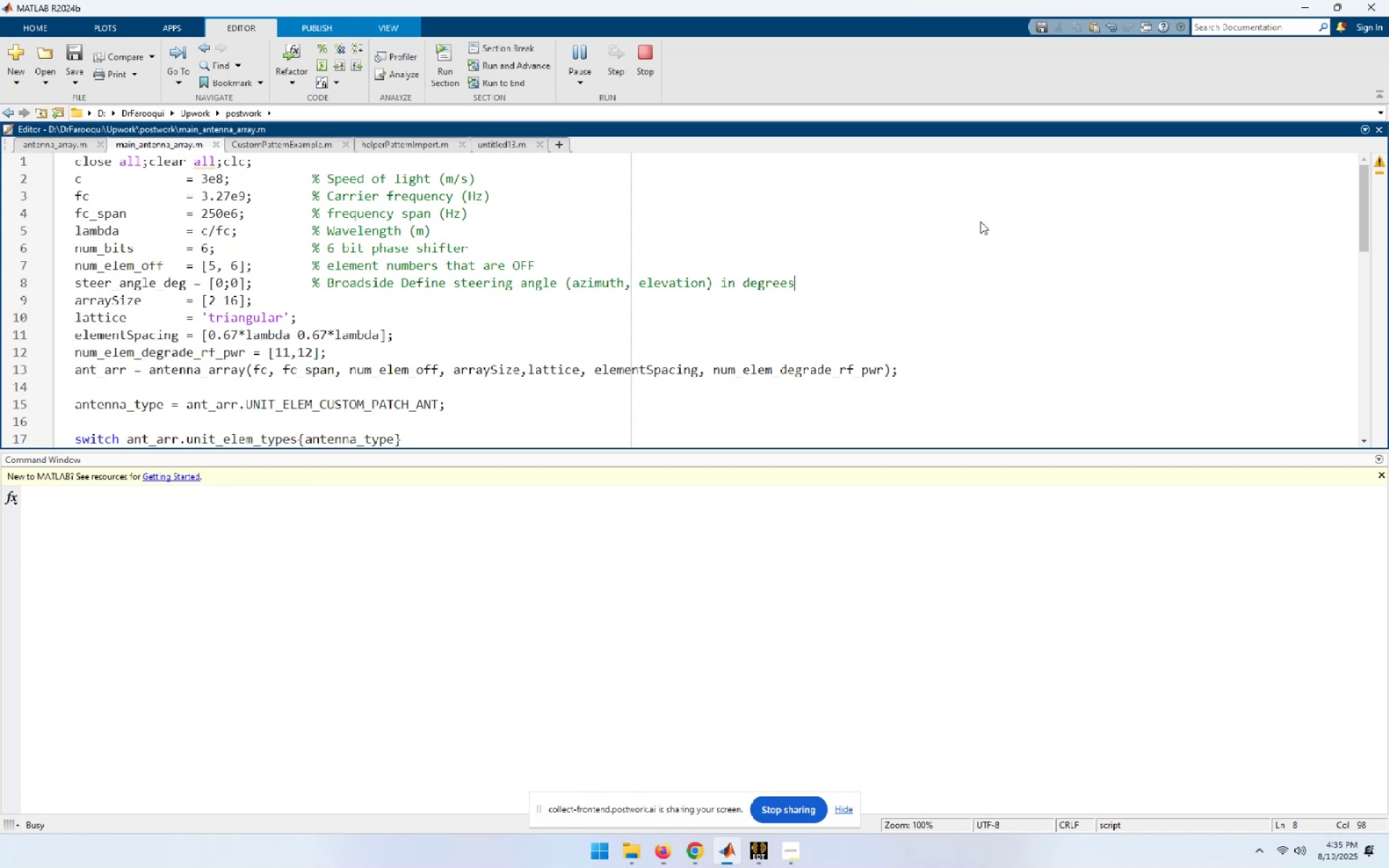 
left_click_drag(start_coordinate=[676, 99], to_coordinate=[1084, 98])
 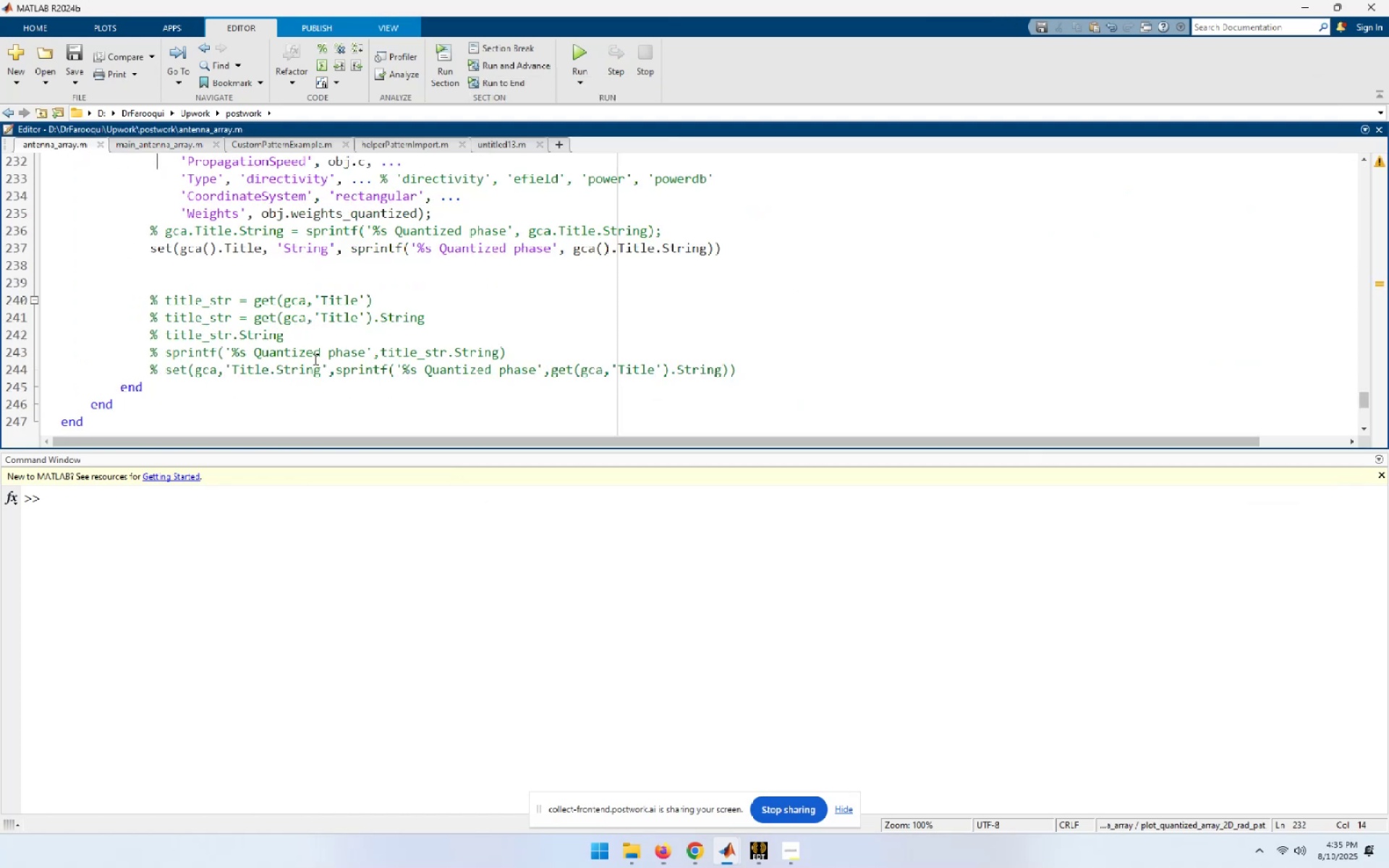 
left_click([176, 295])
 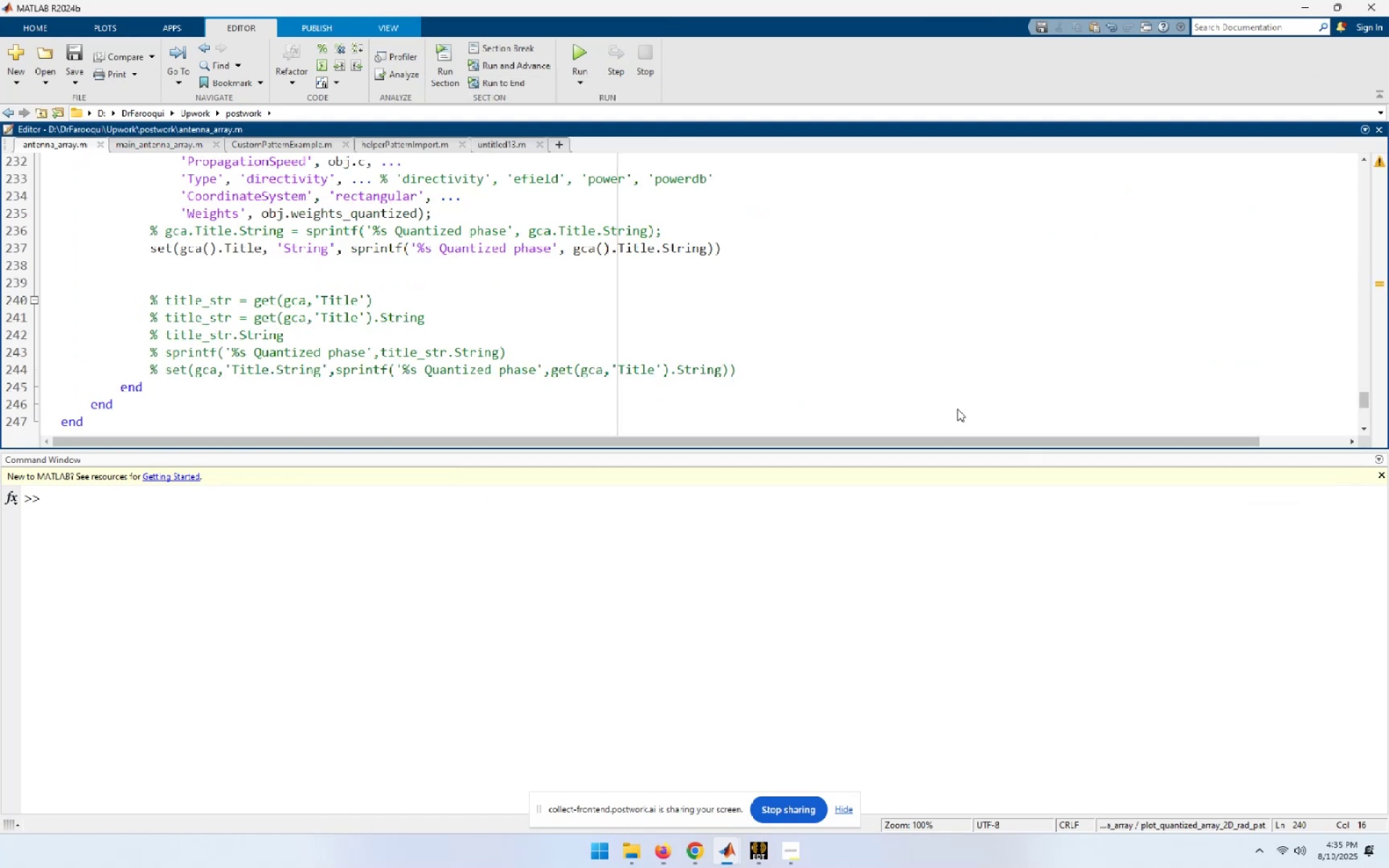 
key(ArrowUp)
 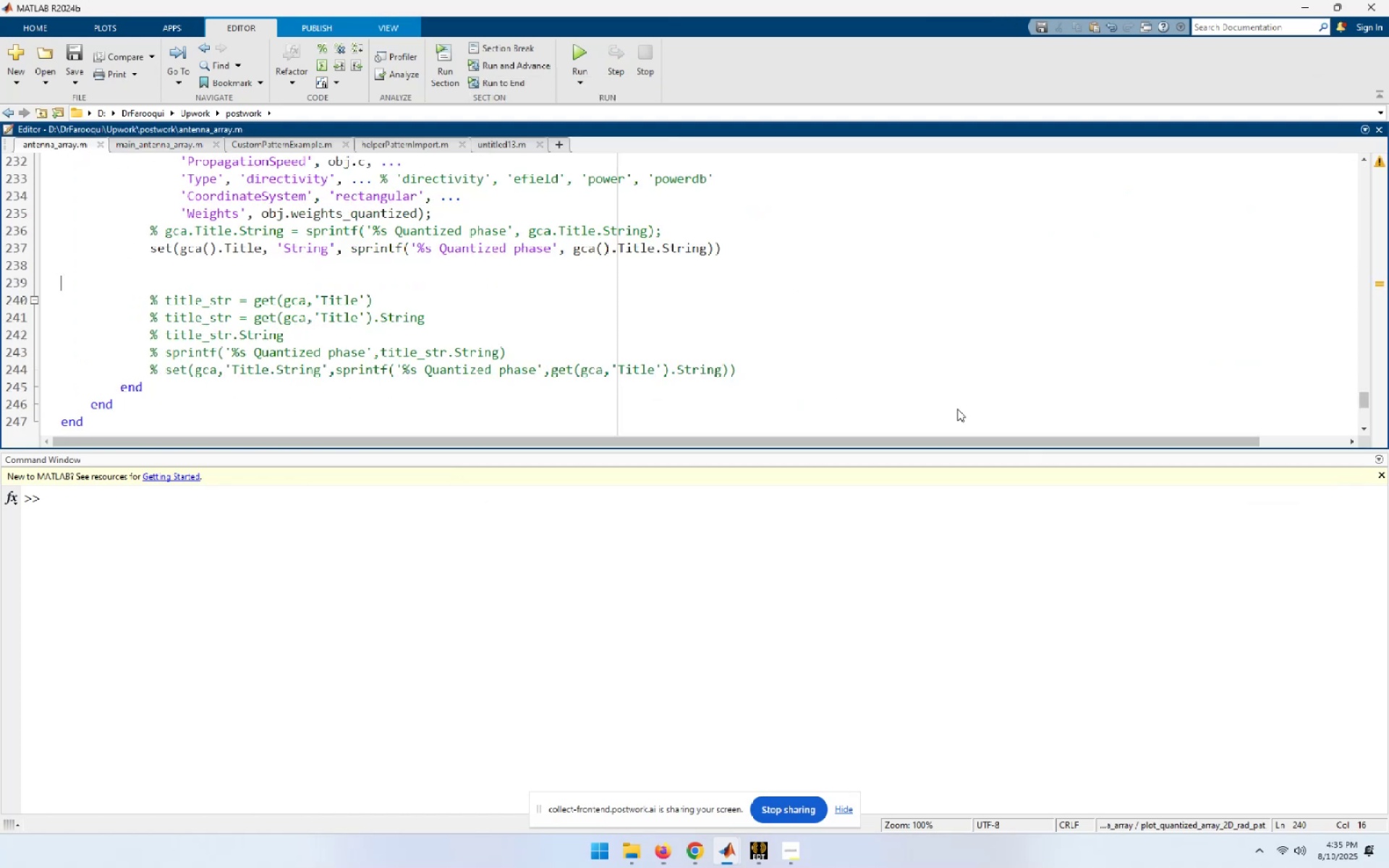 
key(ArrowUp)
 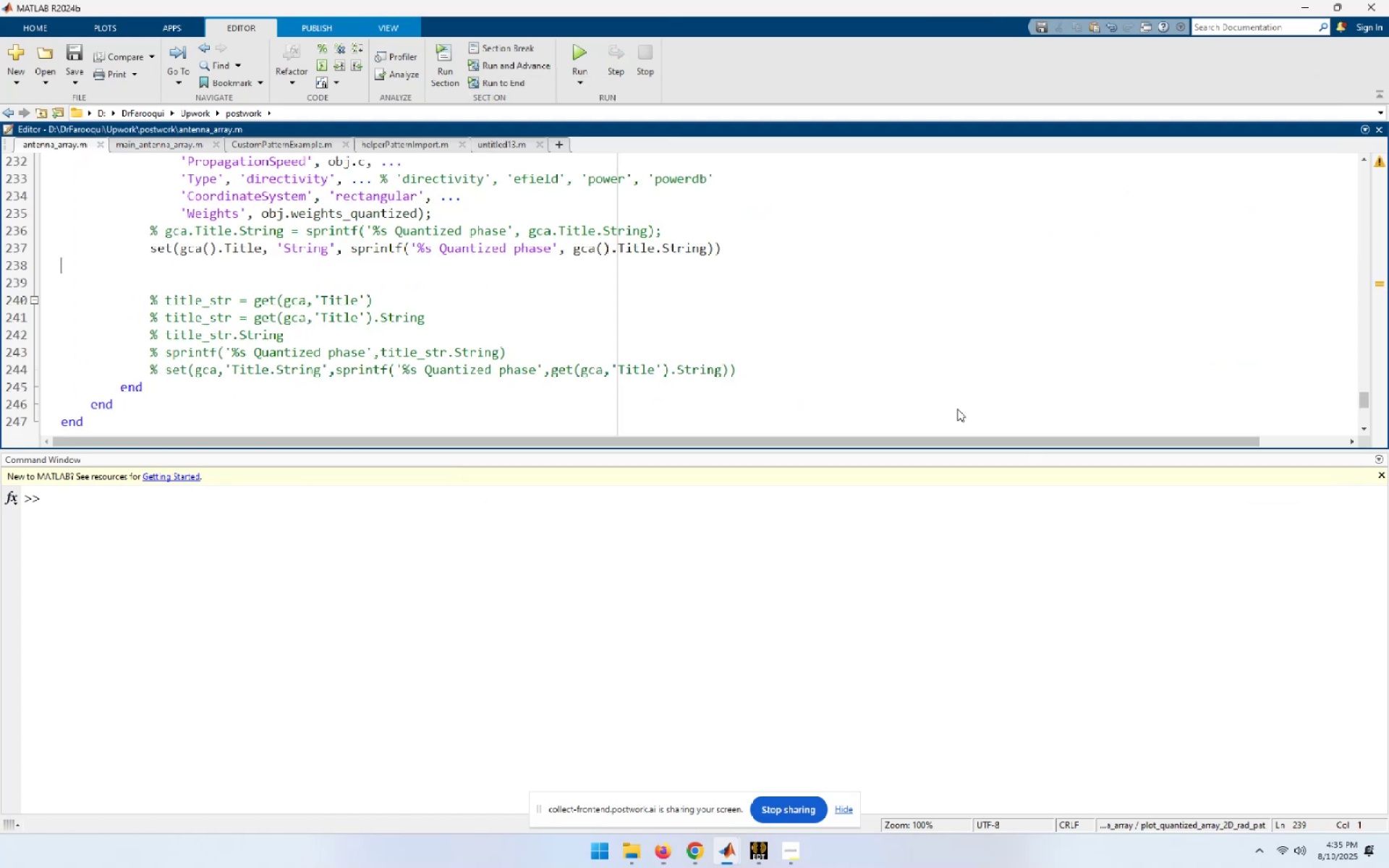 
key(ArrowUp)
 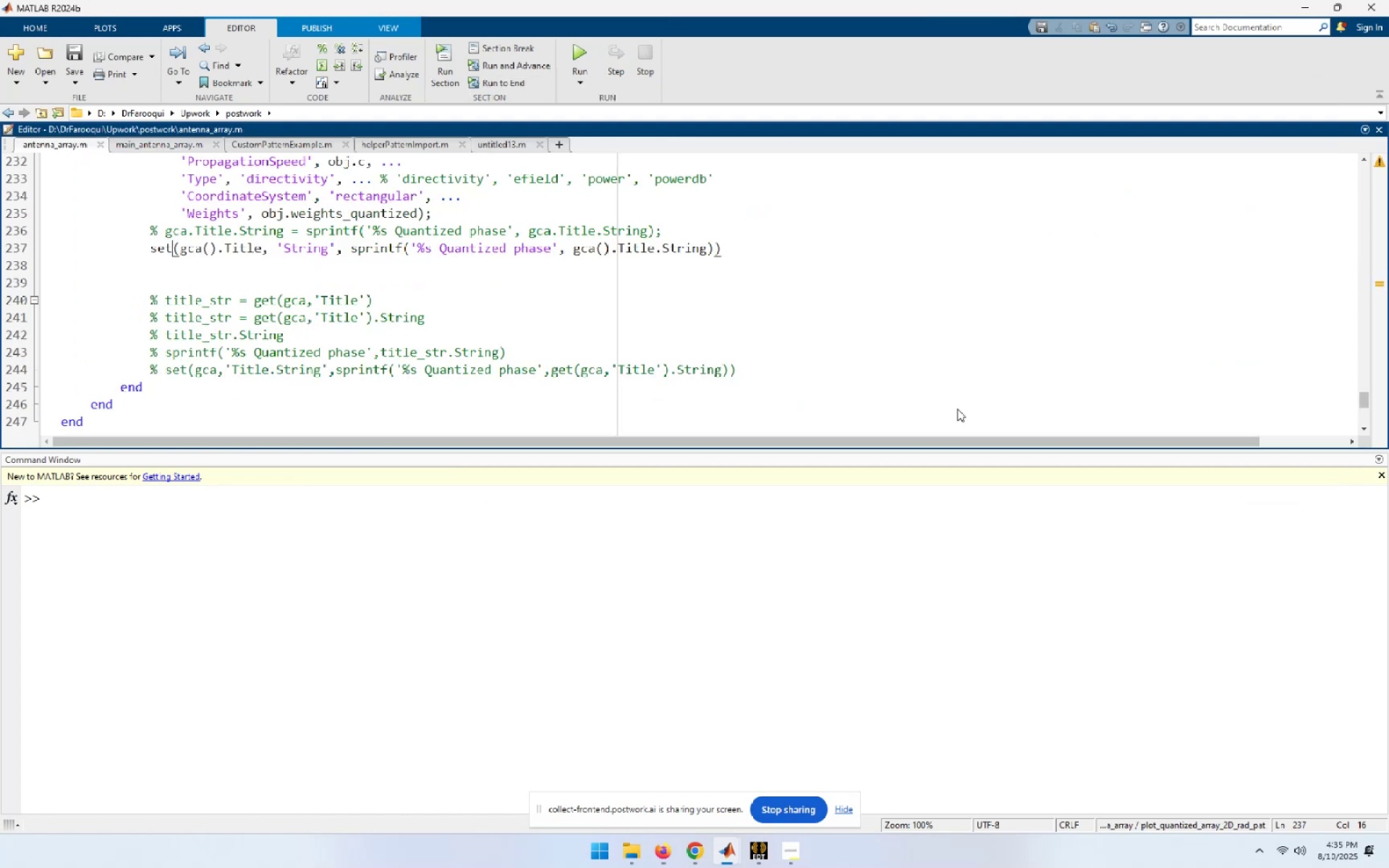 
key(ArrowUp)
 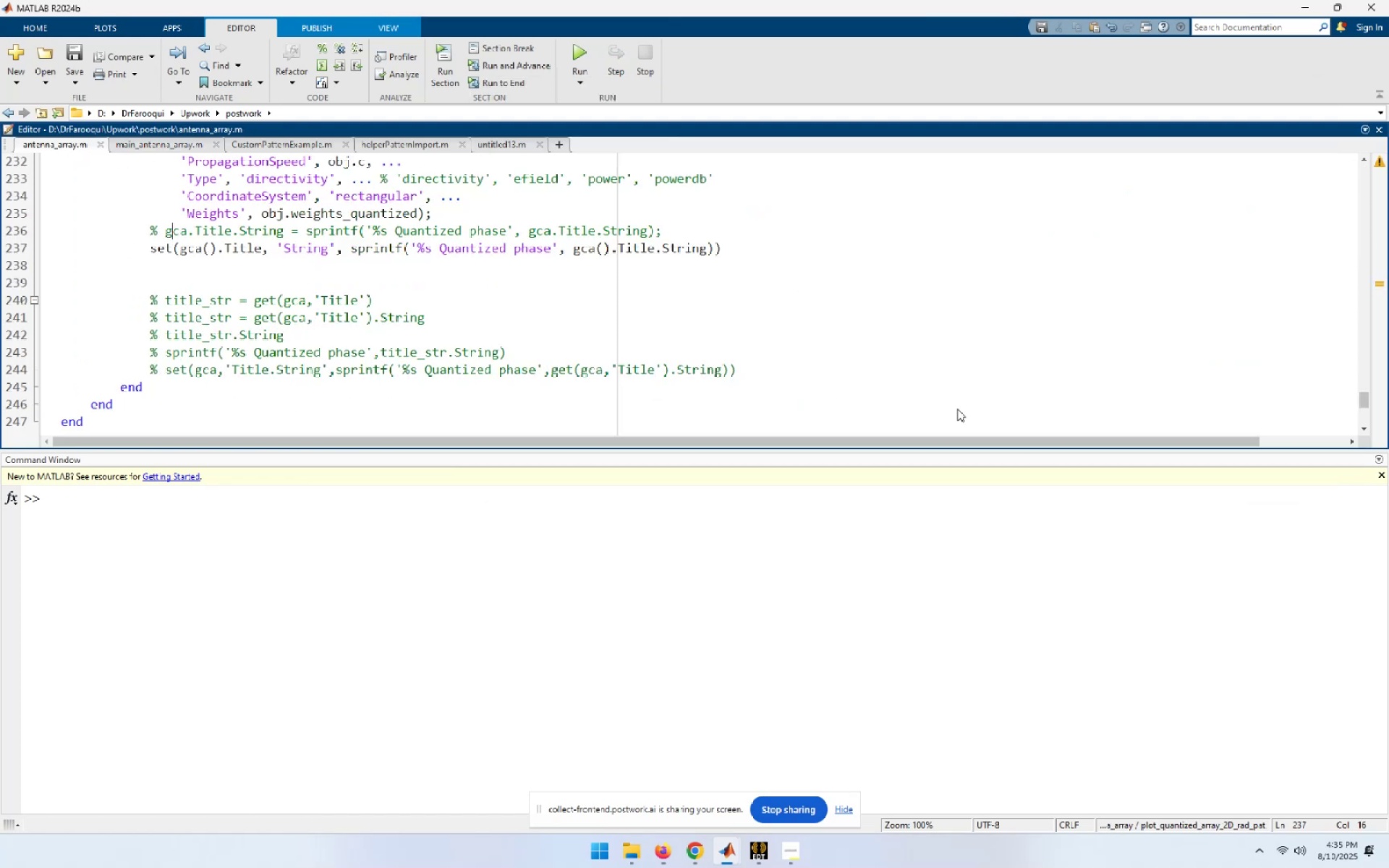 
key(Home)
 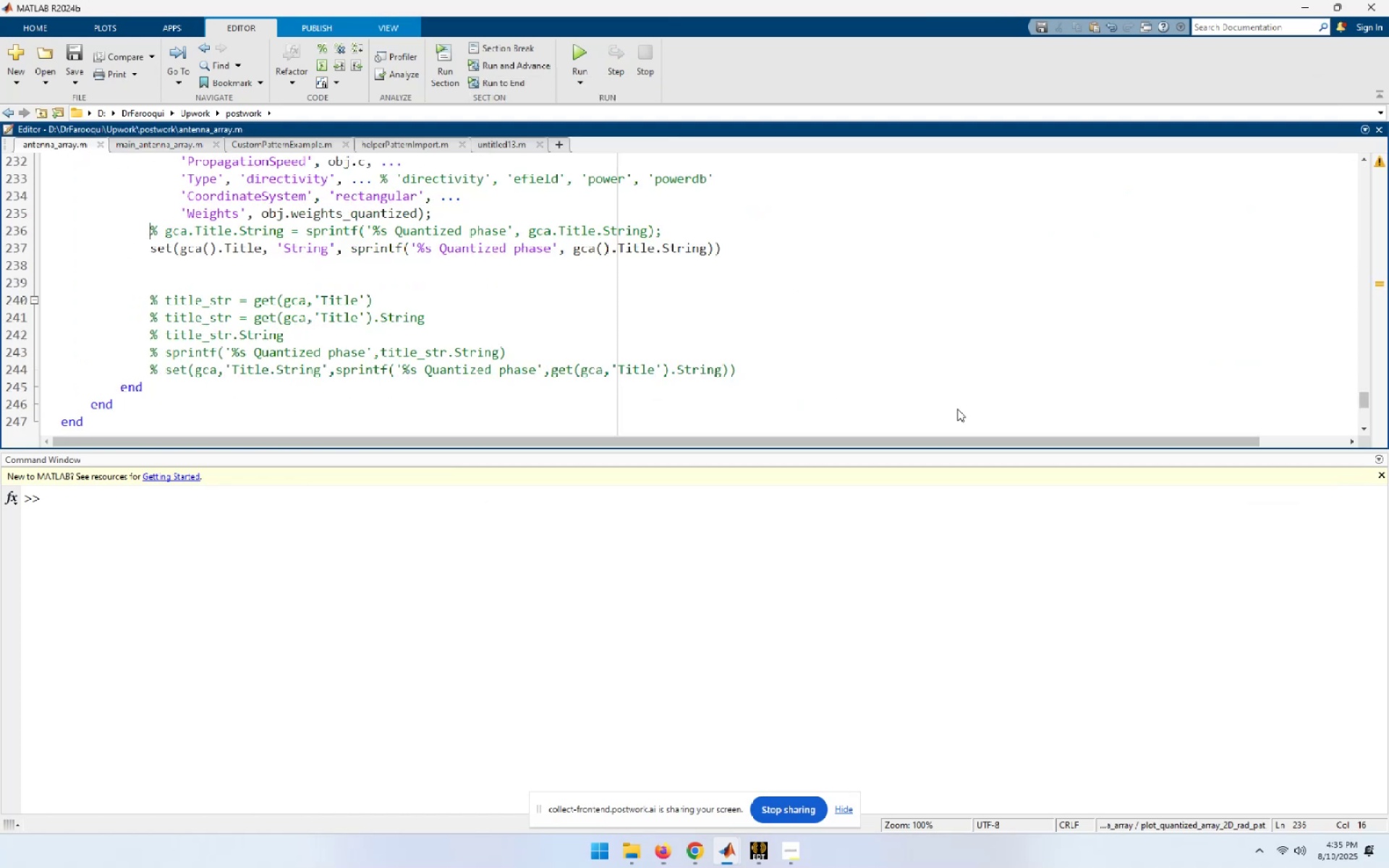 
key(Shift+End)
 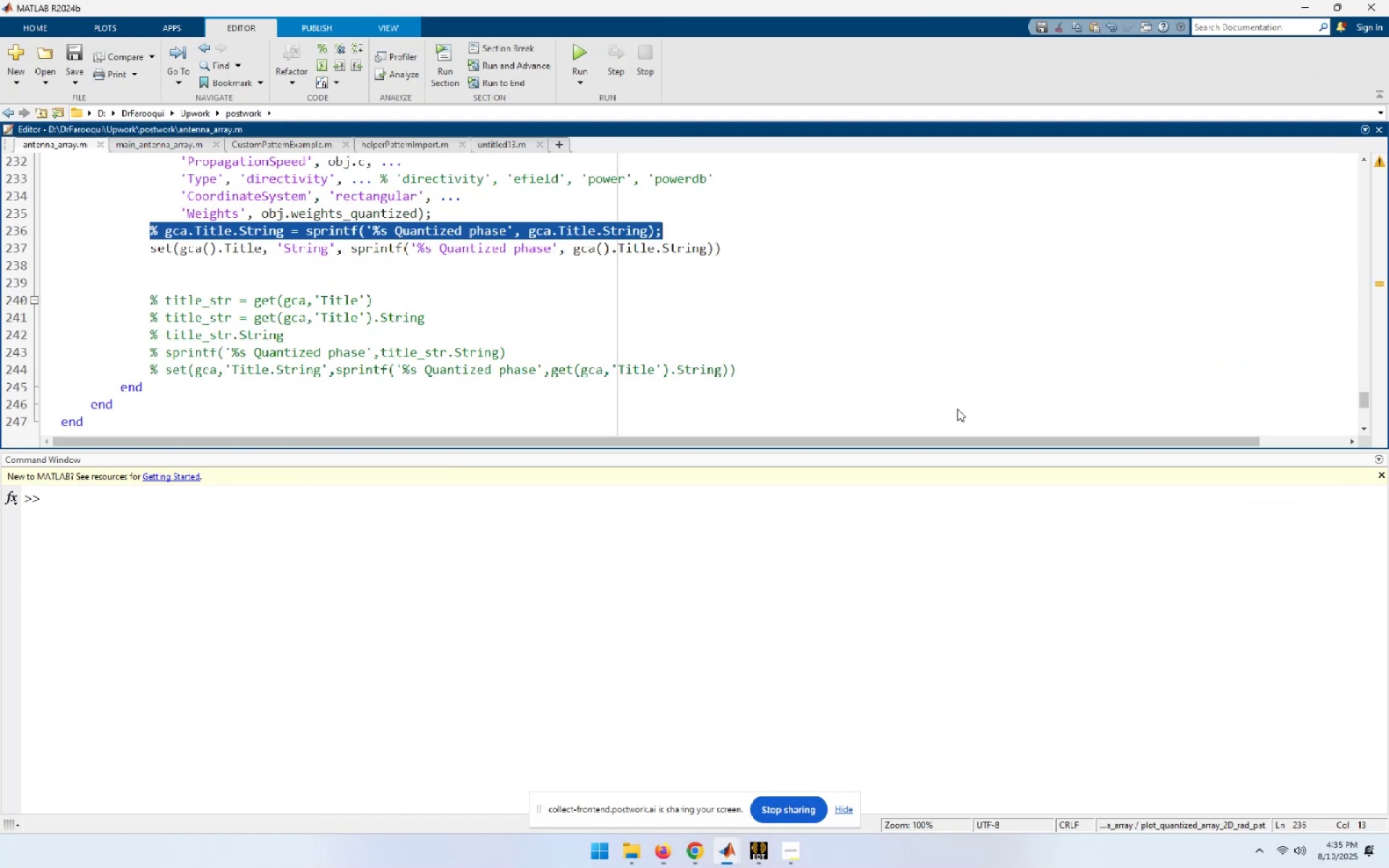 
key(Shift+Delete)
 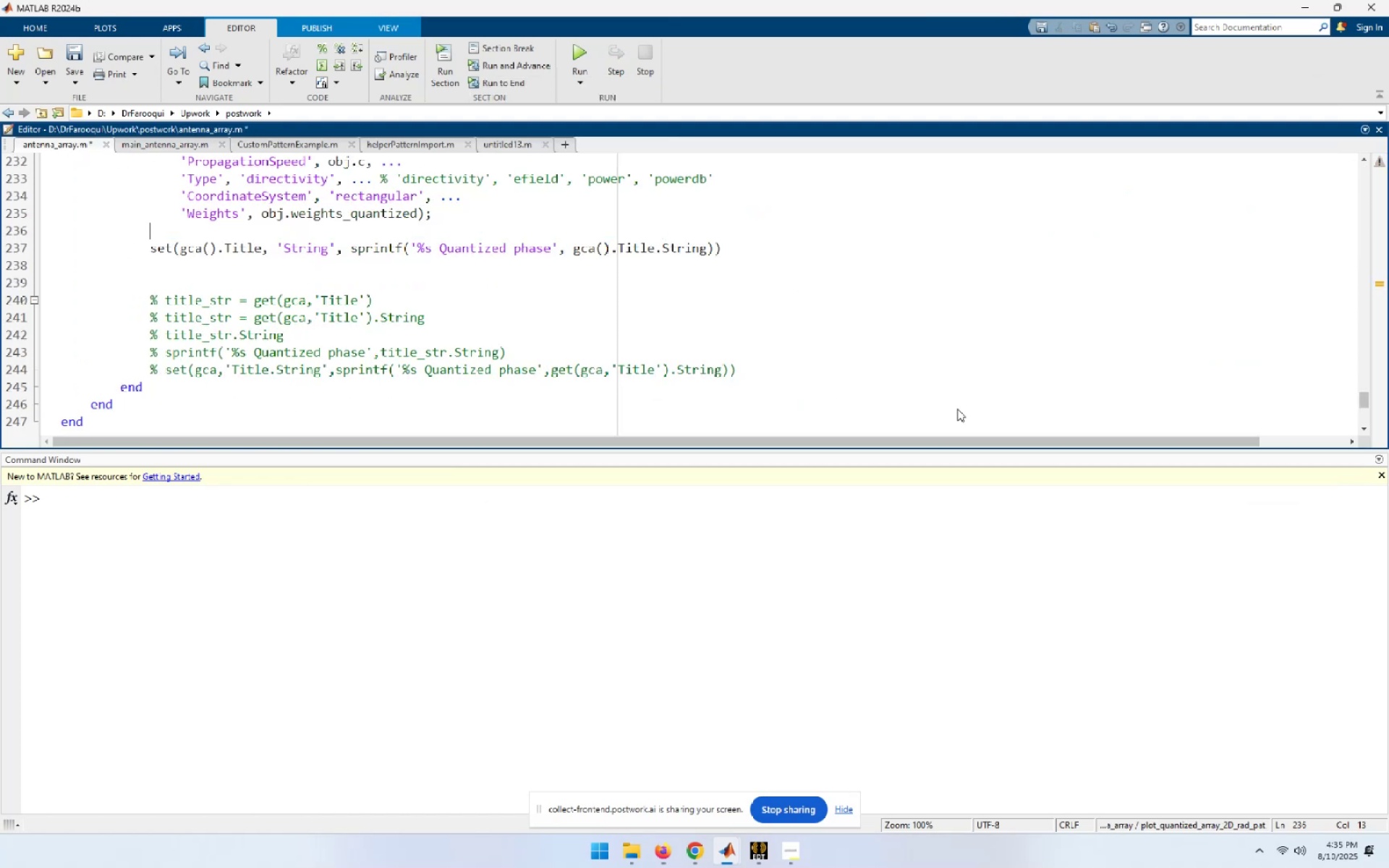 
key(ArrowUp)
 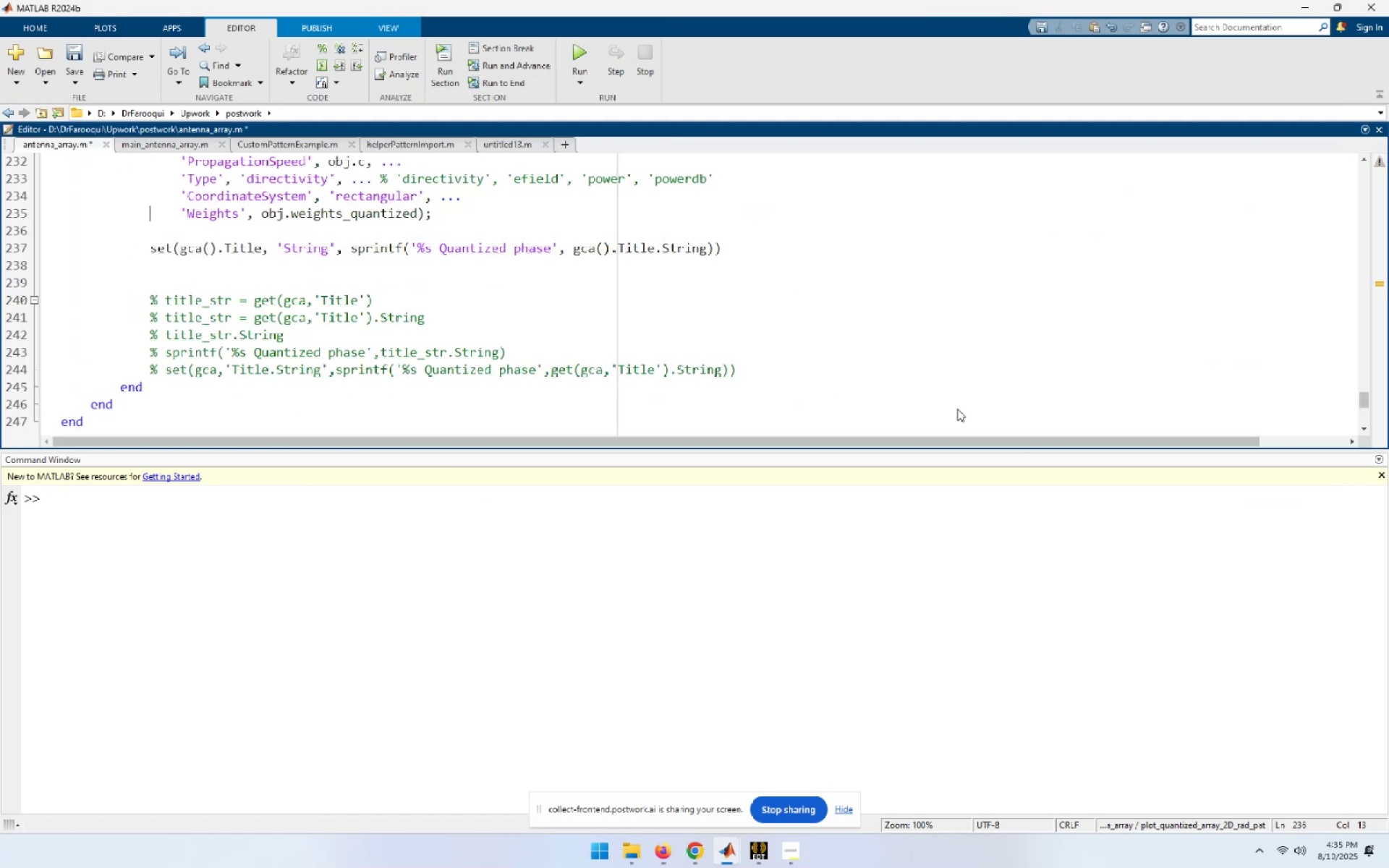 
key(End)
 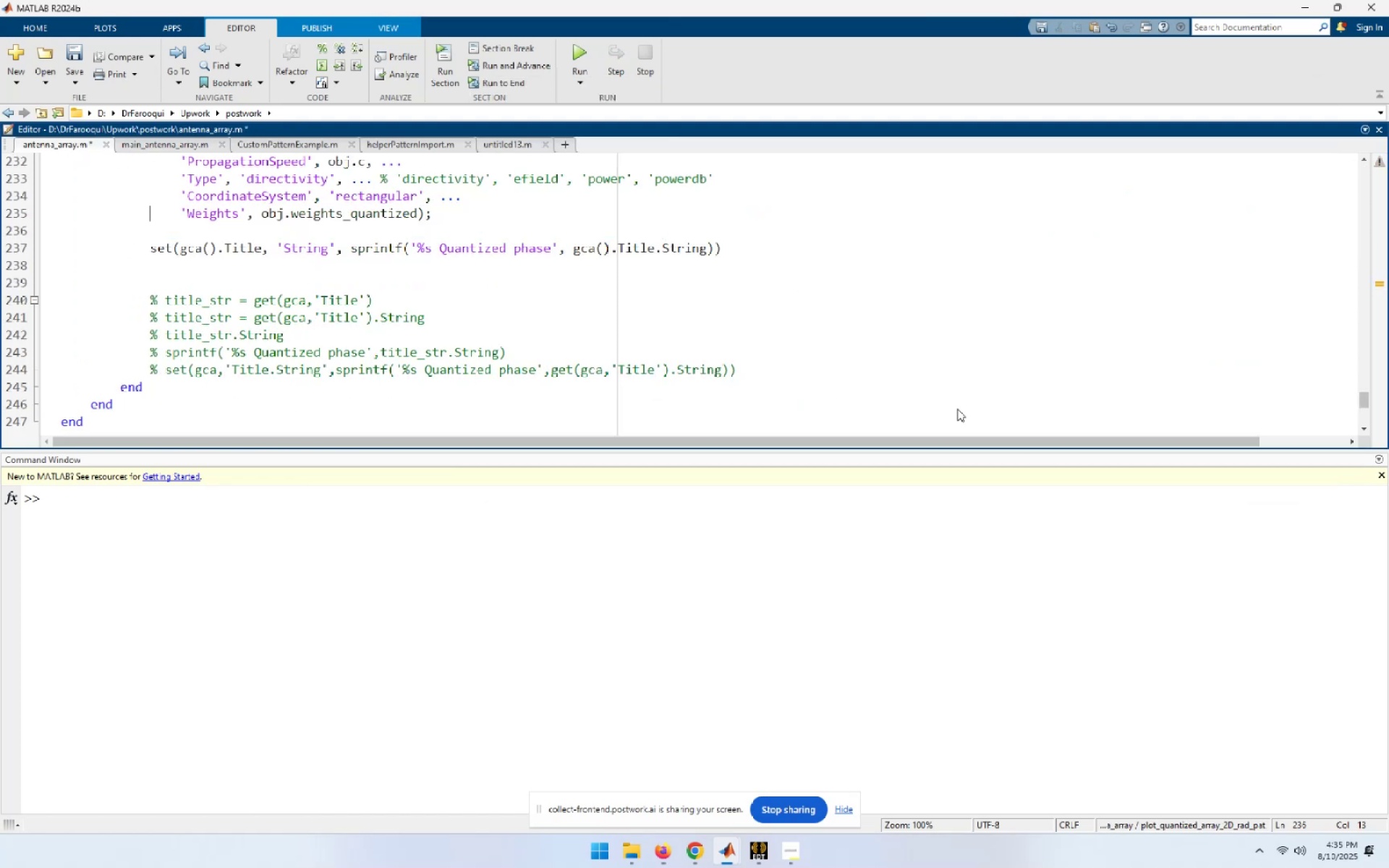 
key(Delete)
 